 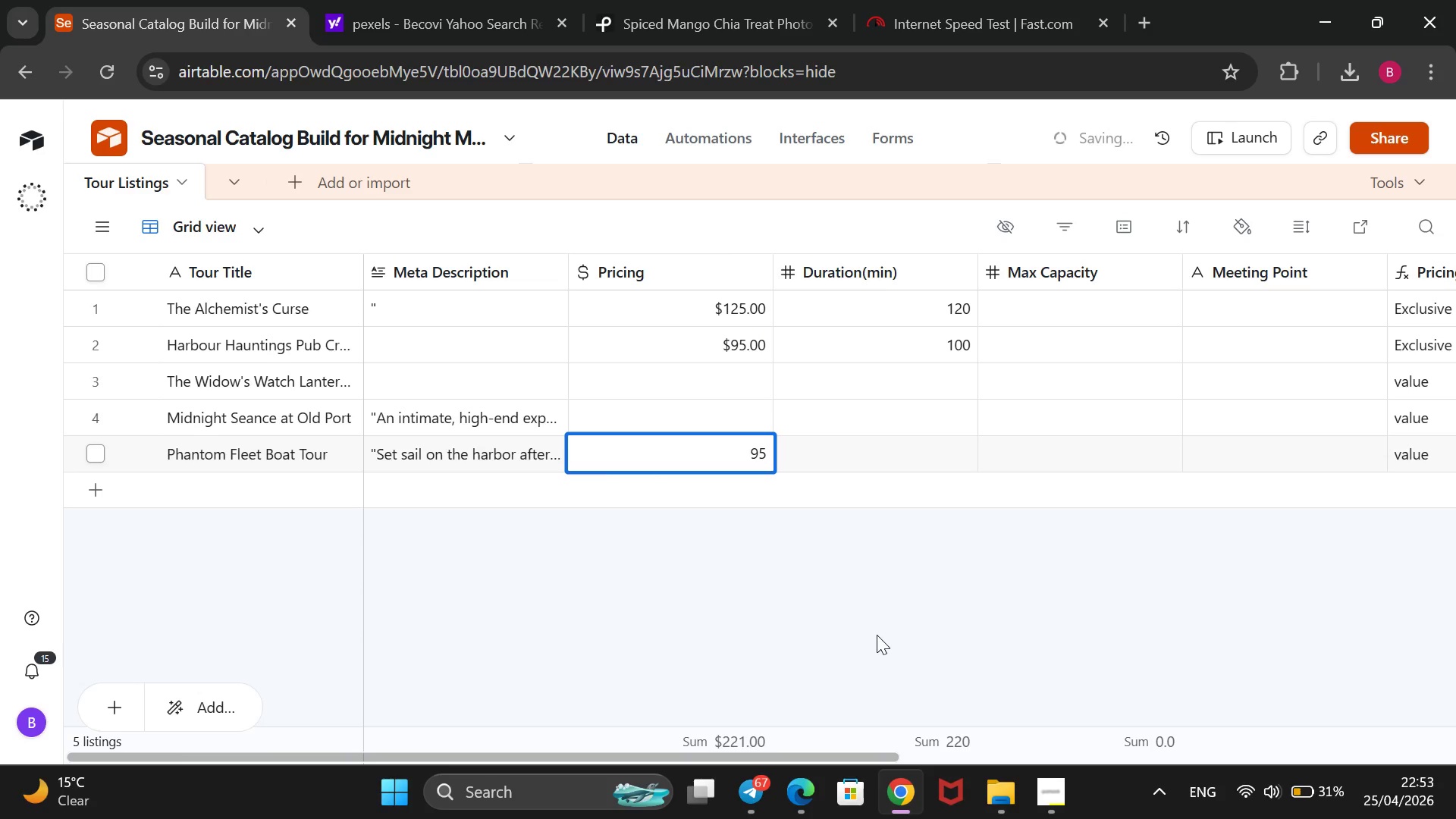 
left_click([949, 460])
 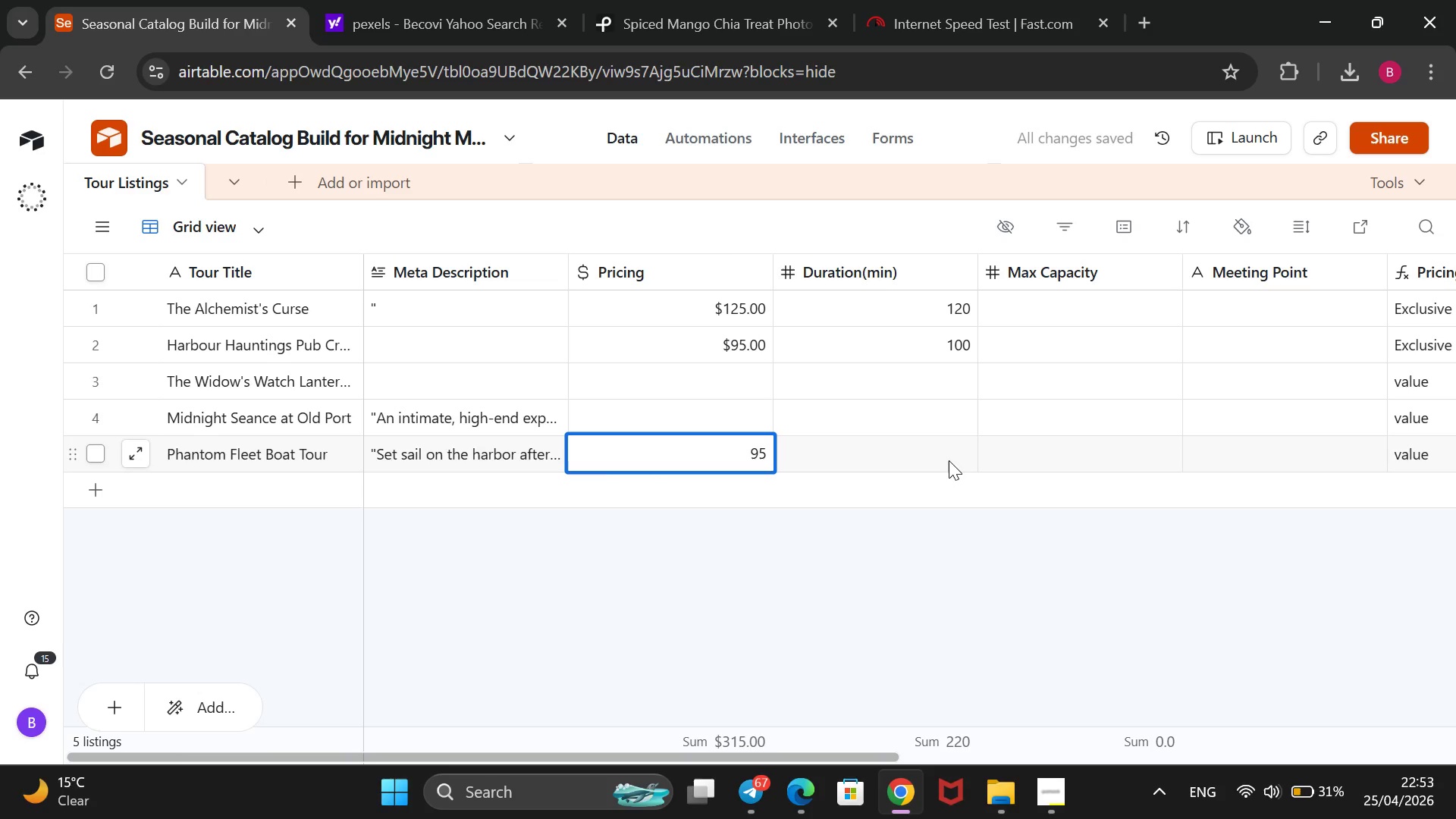 
type(100)
 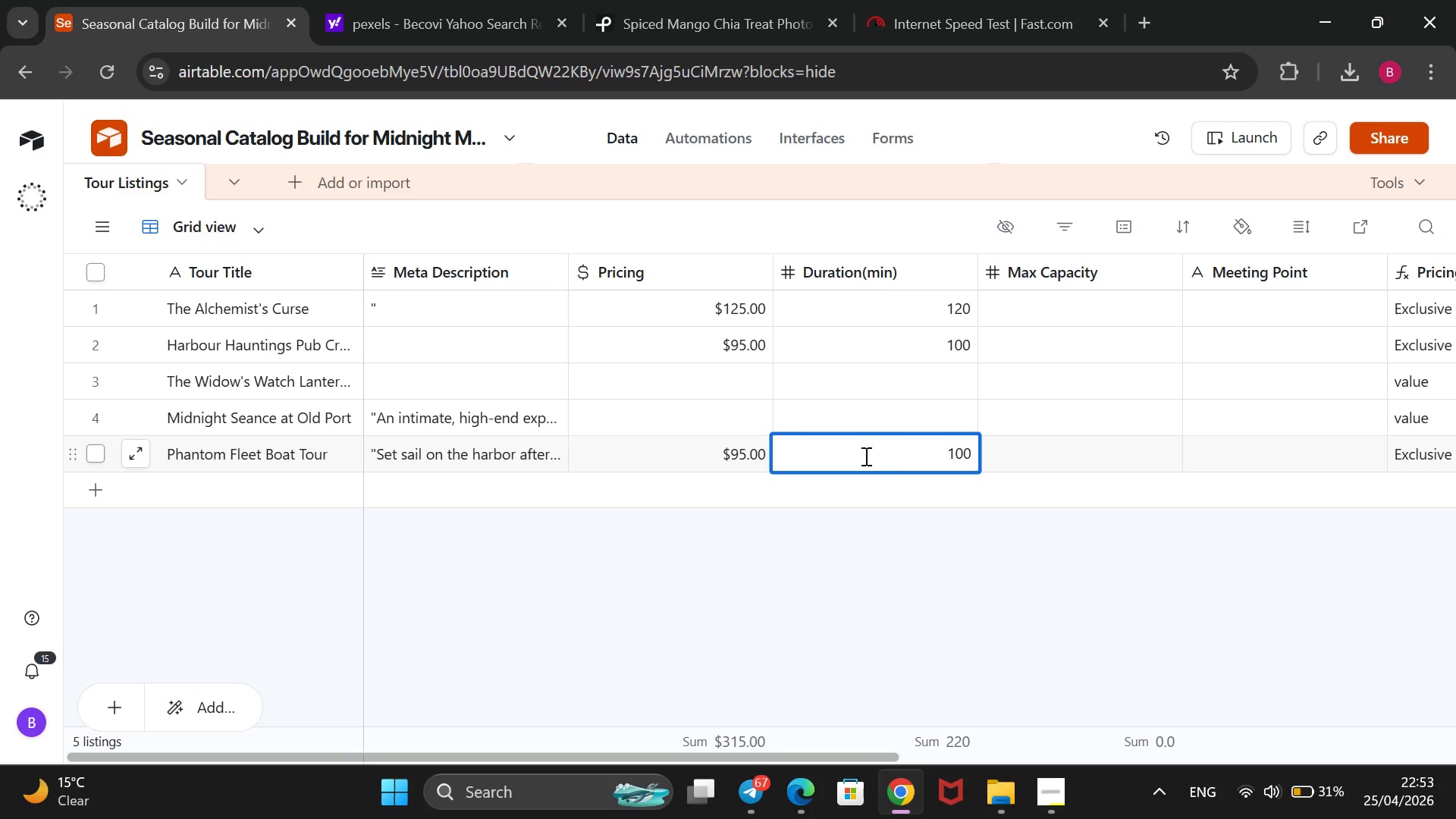 
left_click([714, 425])
 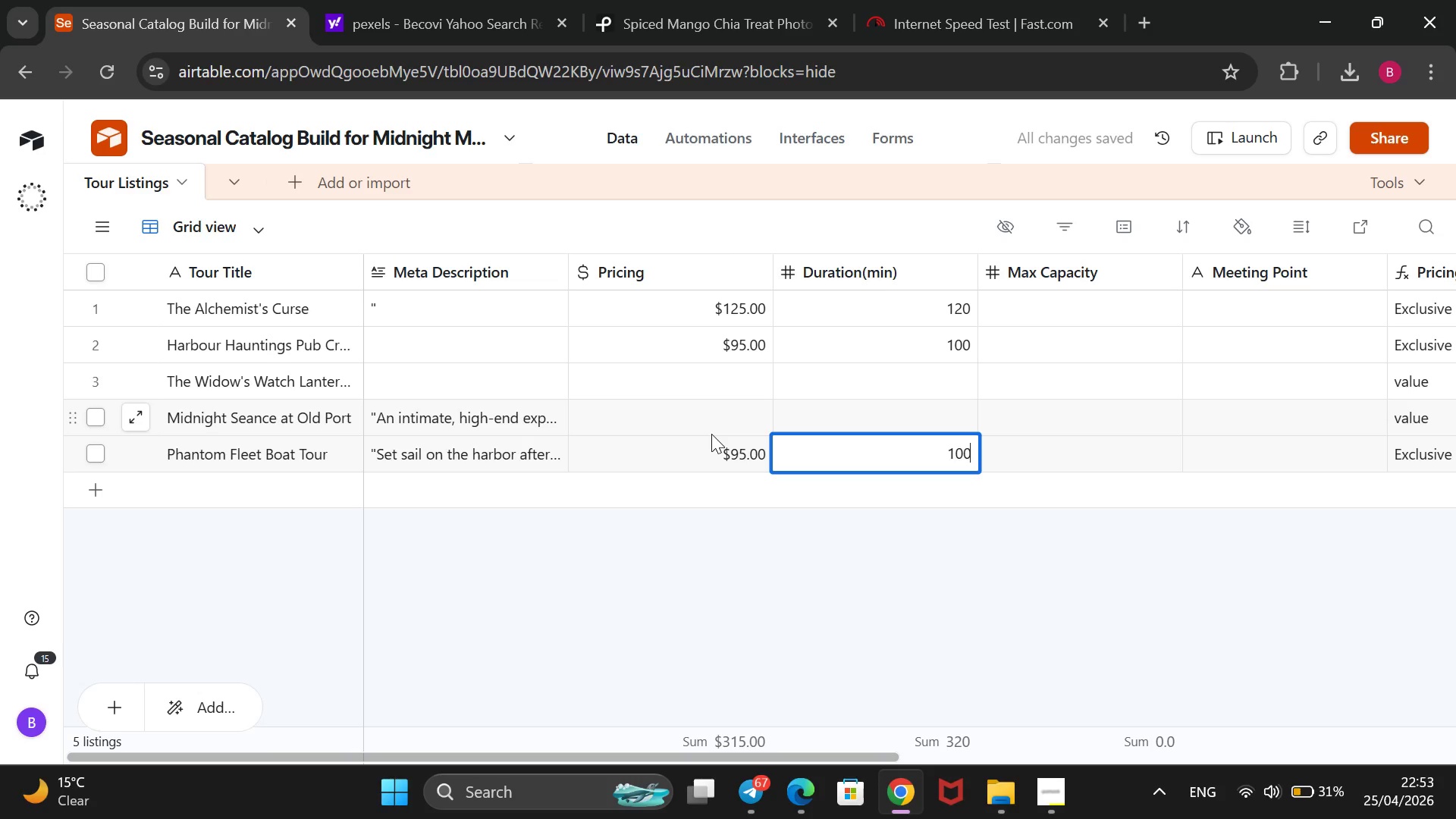 
type(125)
 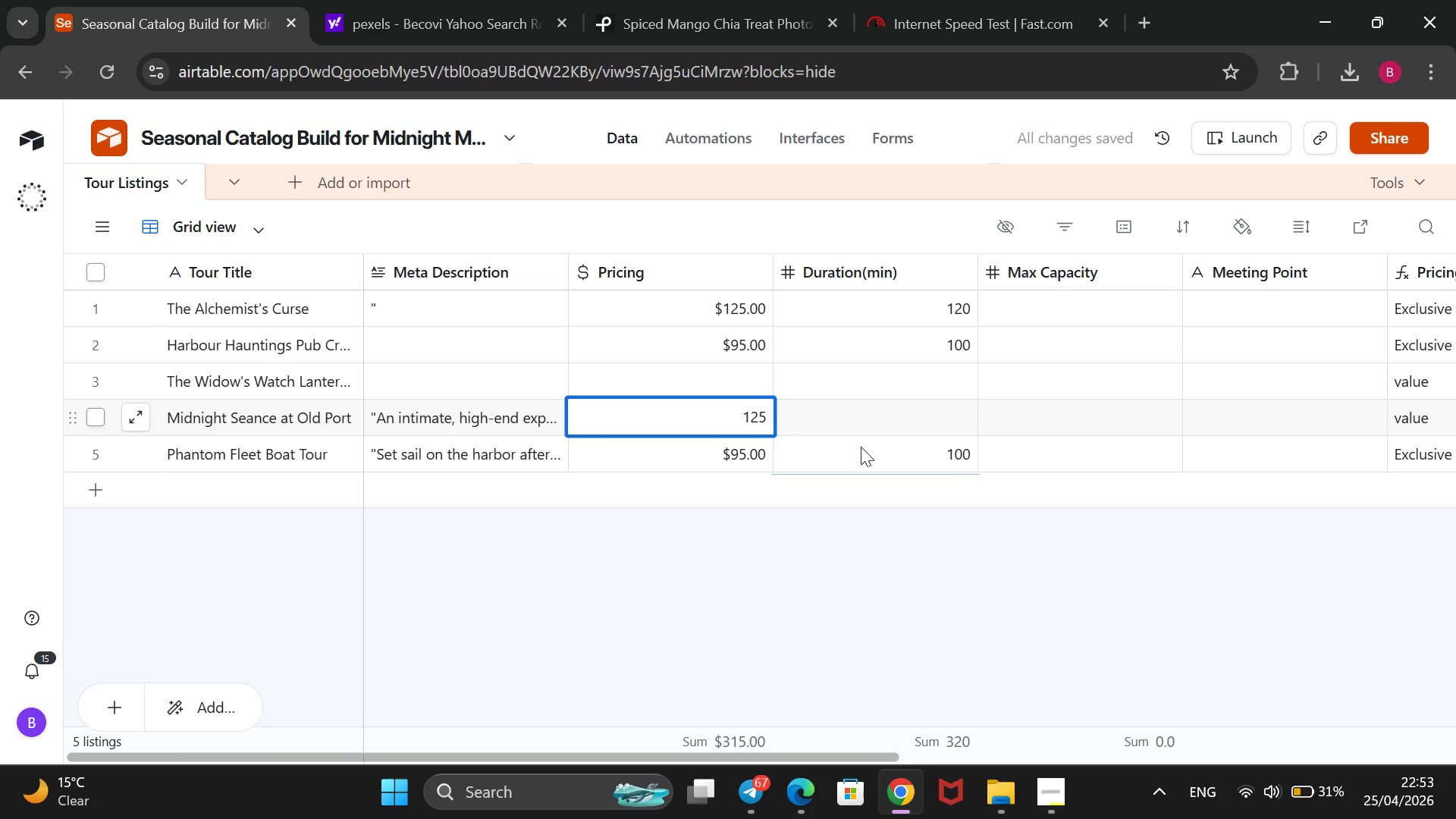 
left_click([914, 425])
 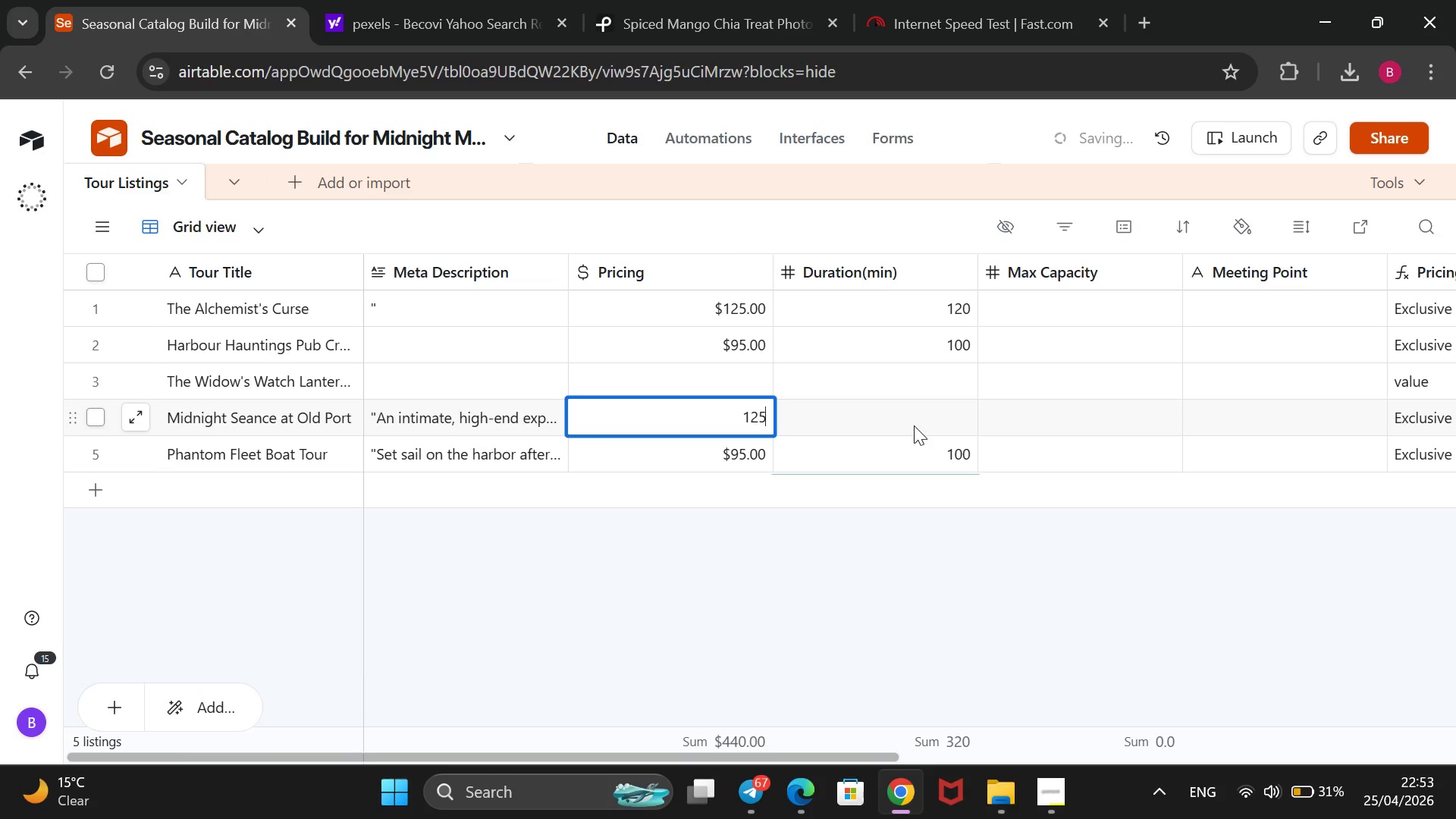 
type(120)
 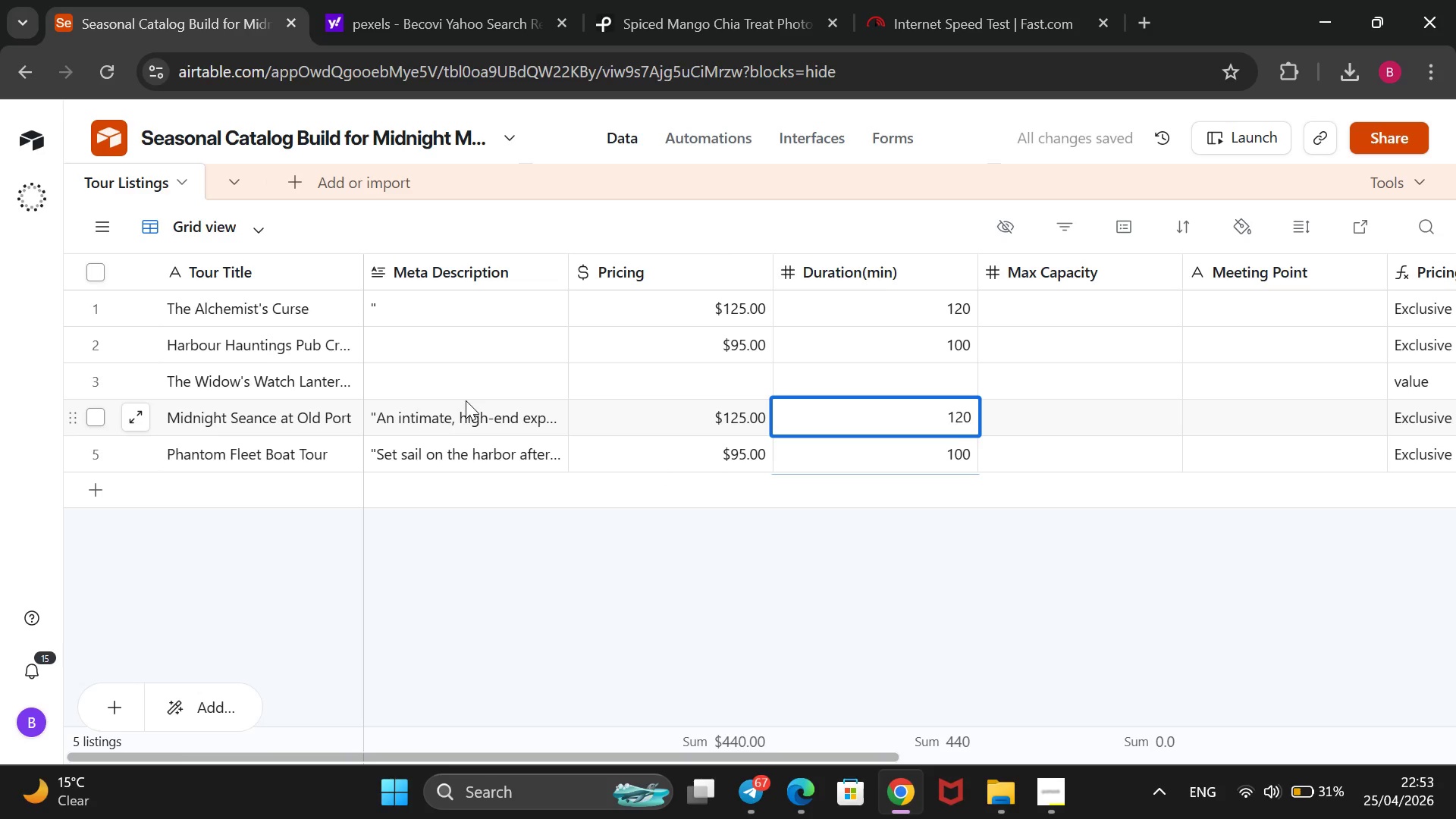 
wait(11.06)
 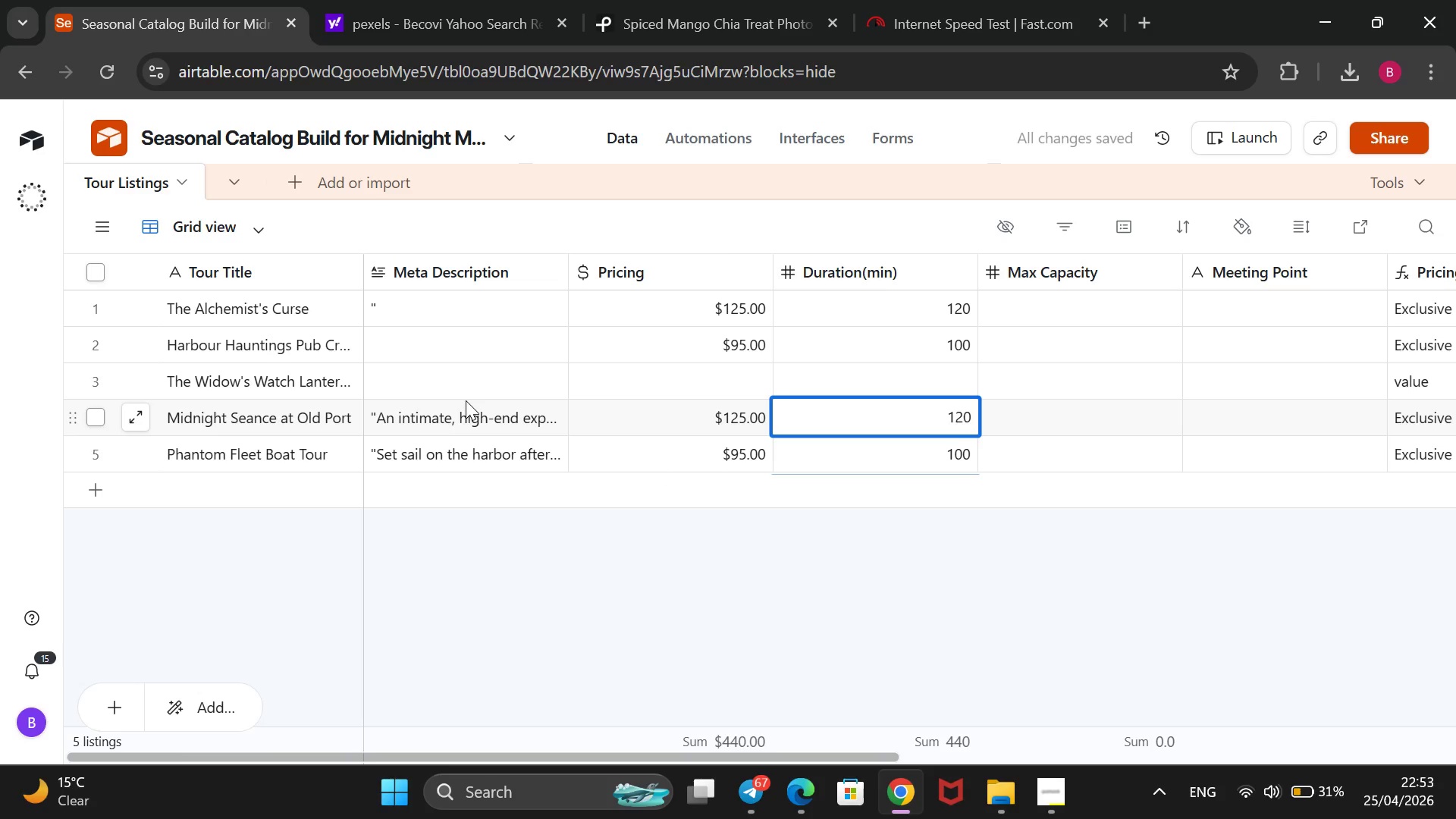 
left_click([407, 392])
 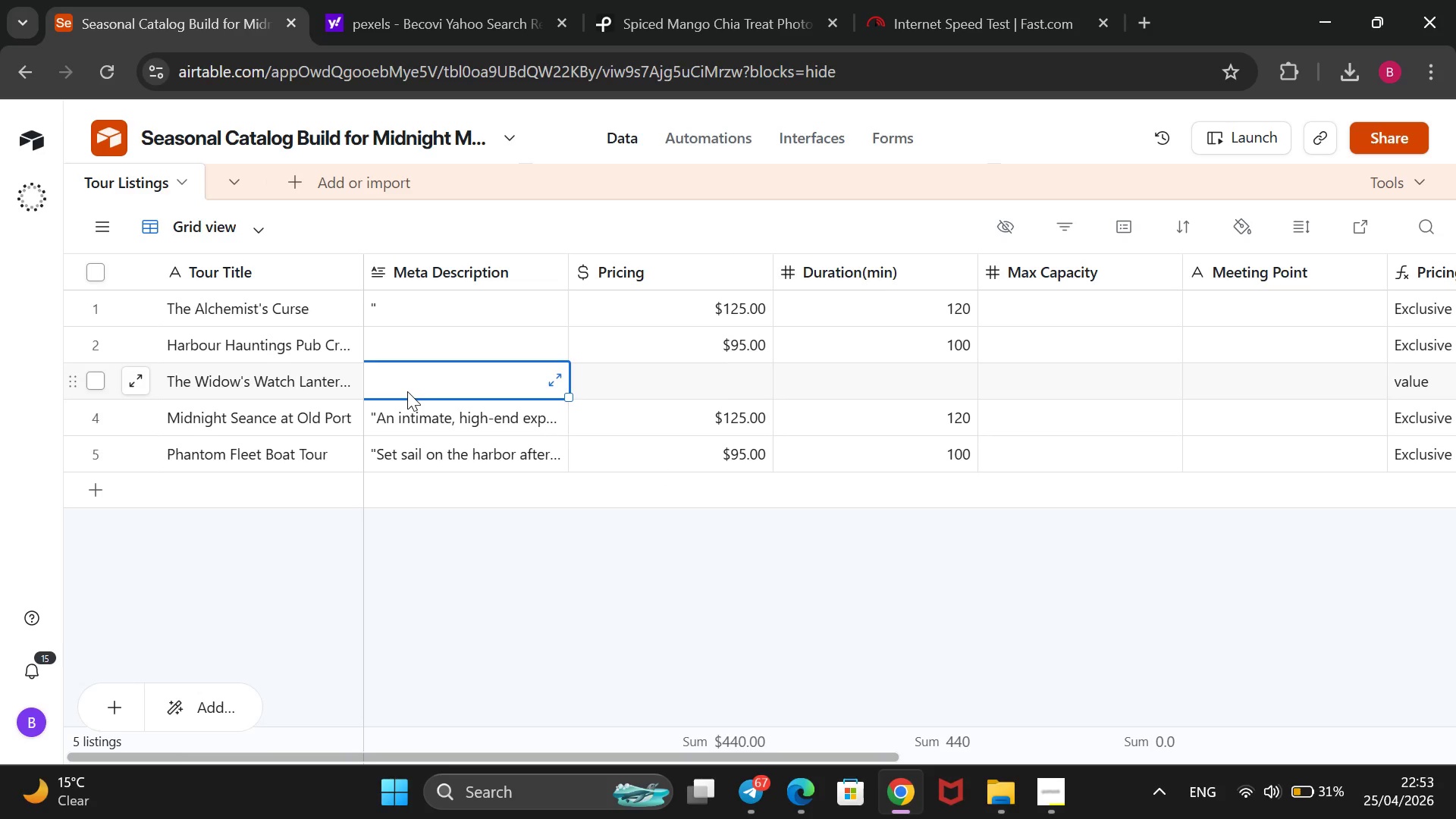 
wait(6.11)
 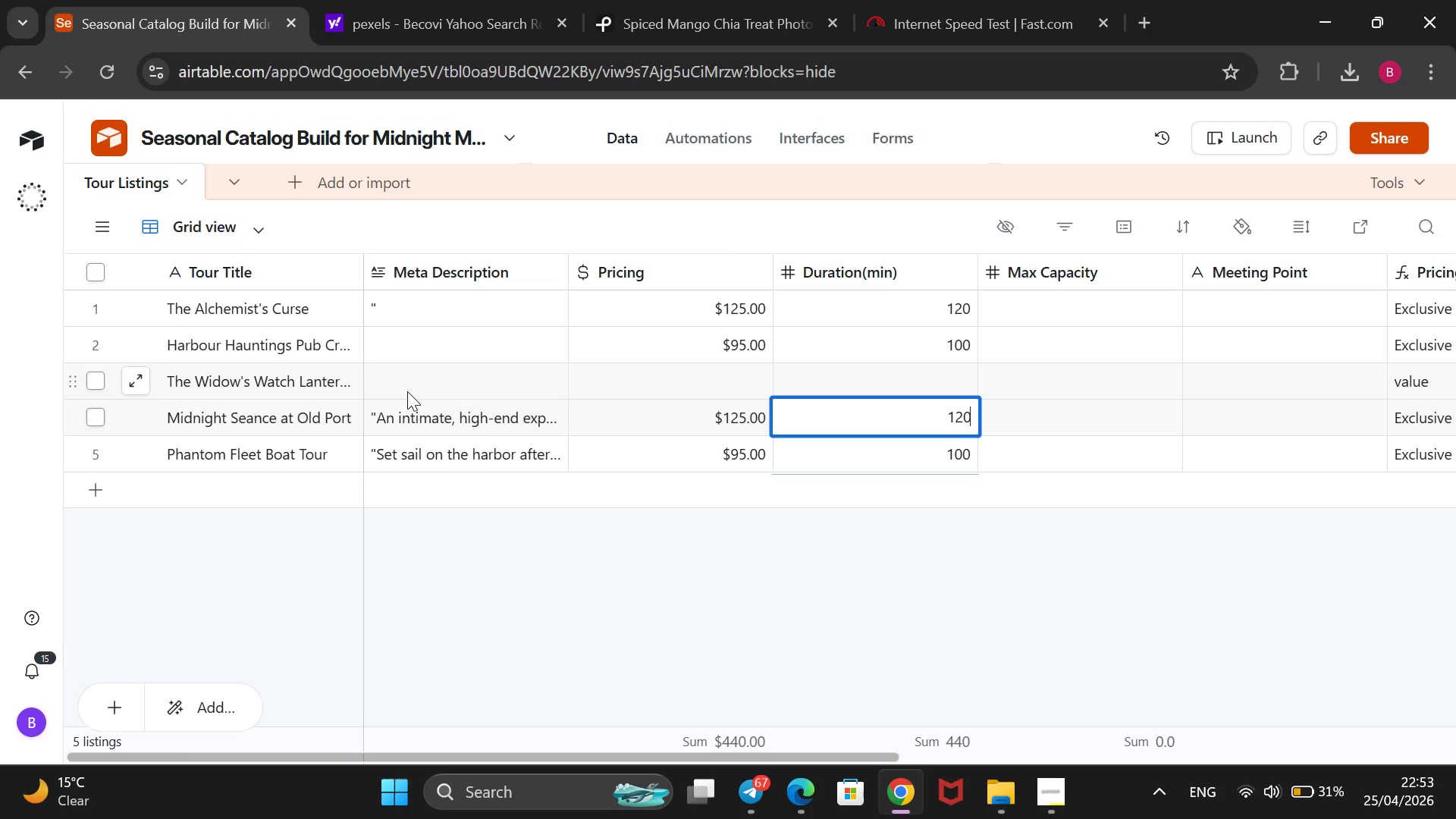 
type(Carry a flickering lantern alont)
key(Backspace)
type(g the shoreline )
key(Backspace)
type(. Hear the t)
key(Backspace)
type(ra)
key(Backspace)
key(Backspace)
type(tragic tales of lost sailors and the spirtis )
key(Backspace)
key(Backspace)
key(Backspace)
key(Backspace)
type(its that waitl)
key(Backspace)
type( o)
key(Backspace)
type(for ht)
key(Backspace)
key(Backspace)
type(te)
key(Backspace)
type(hem. A somber, atmospheric evening)
 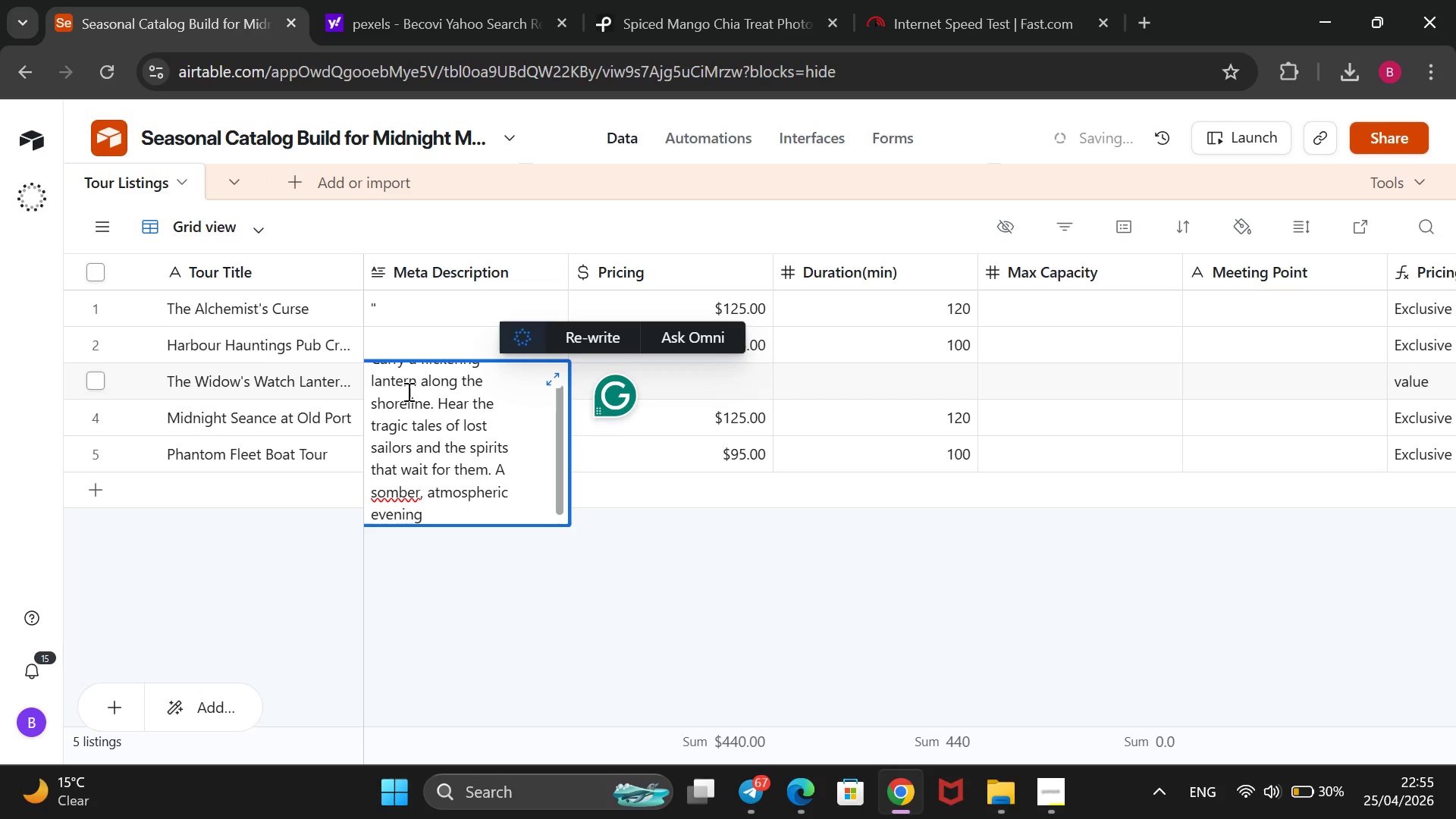 
key(Period)
 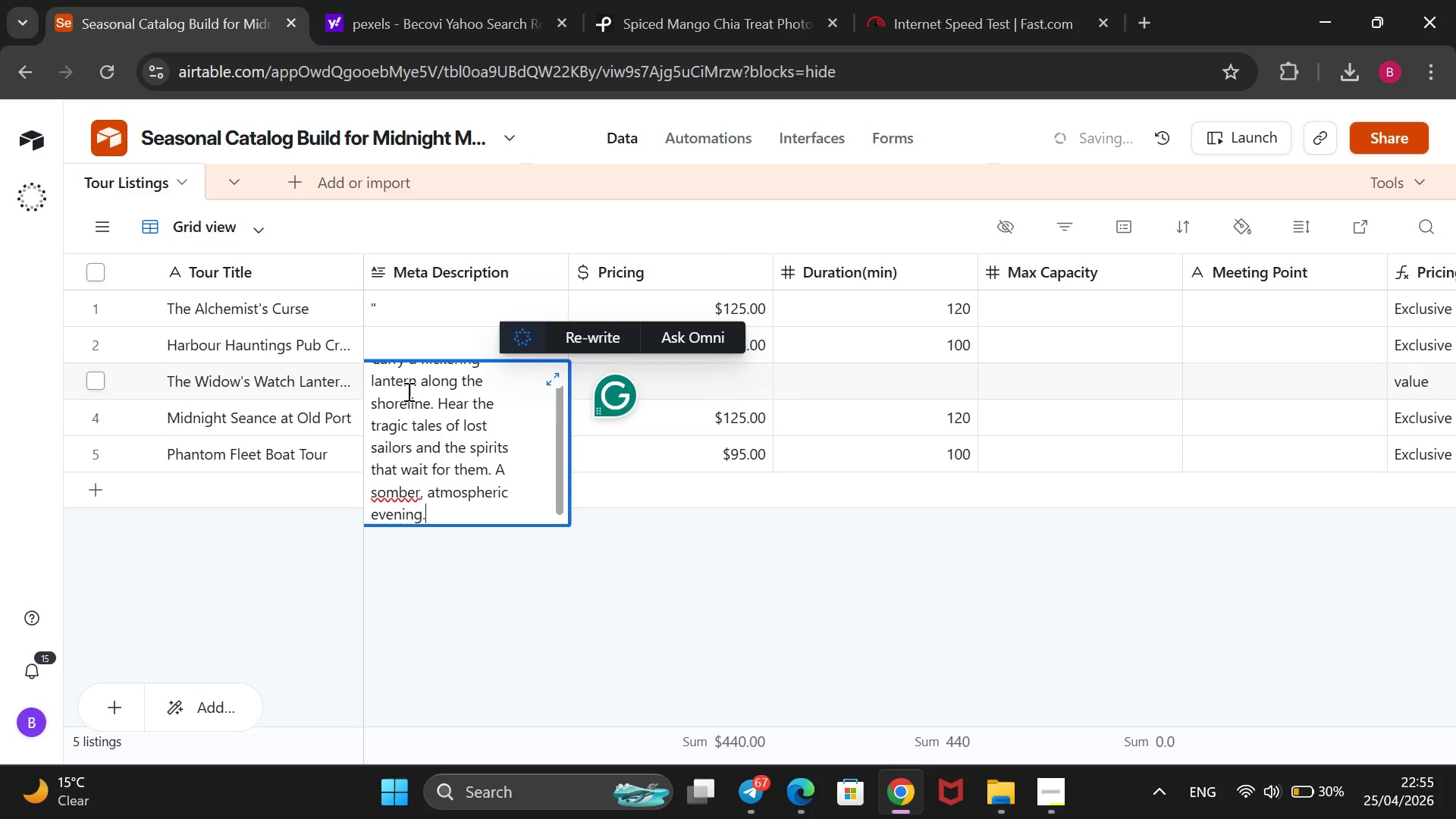 
key(Shift+2)
 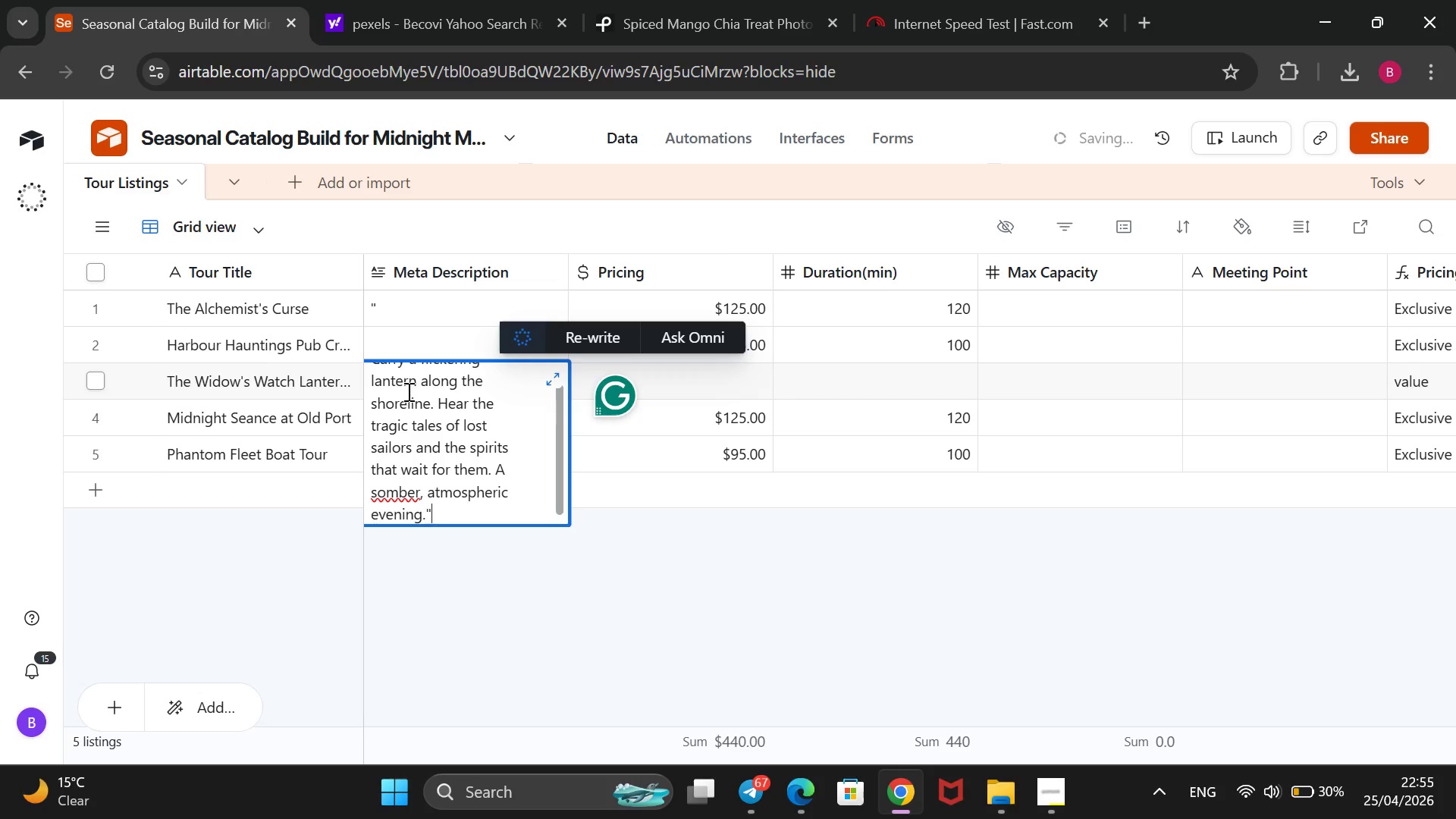 
hold_key(key=ArrowUp, duration=1.48)
 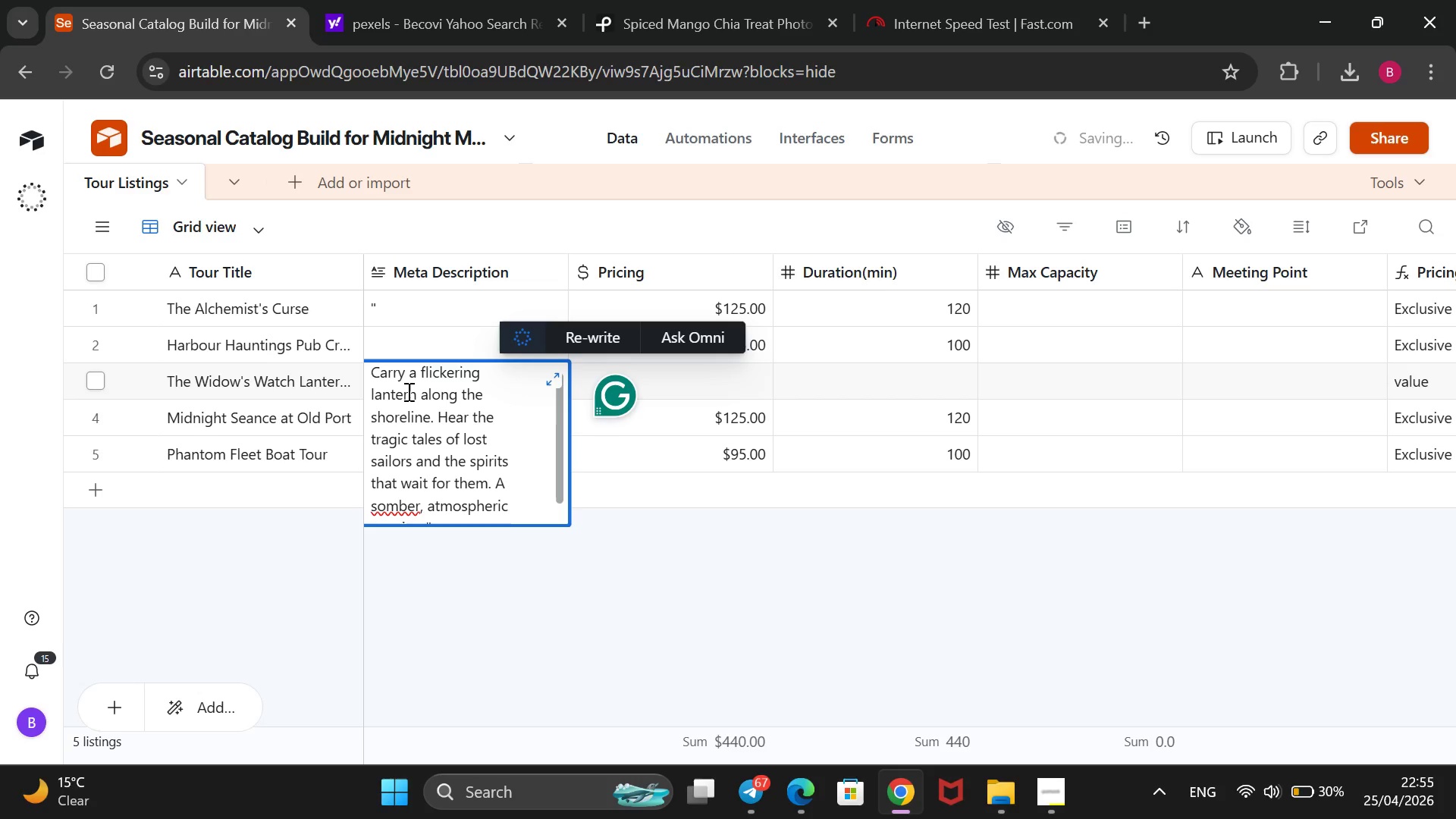 
hold_key(key=2, duration=0.58)
 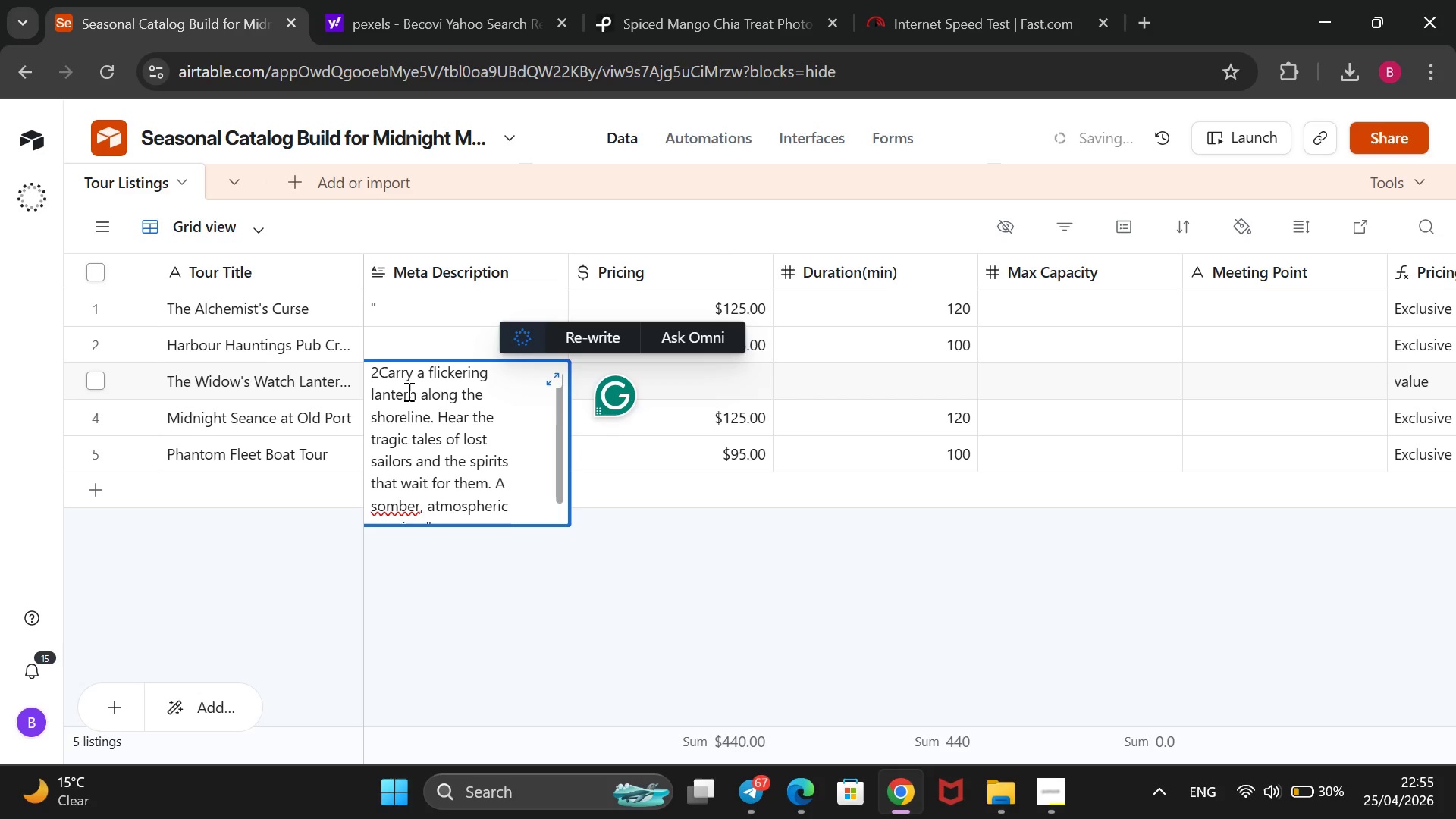 
key(Backspace)
 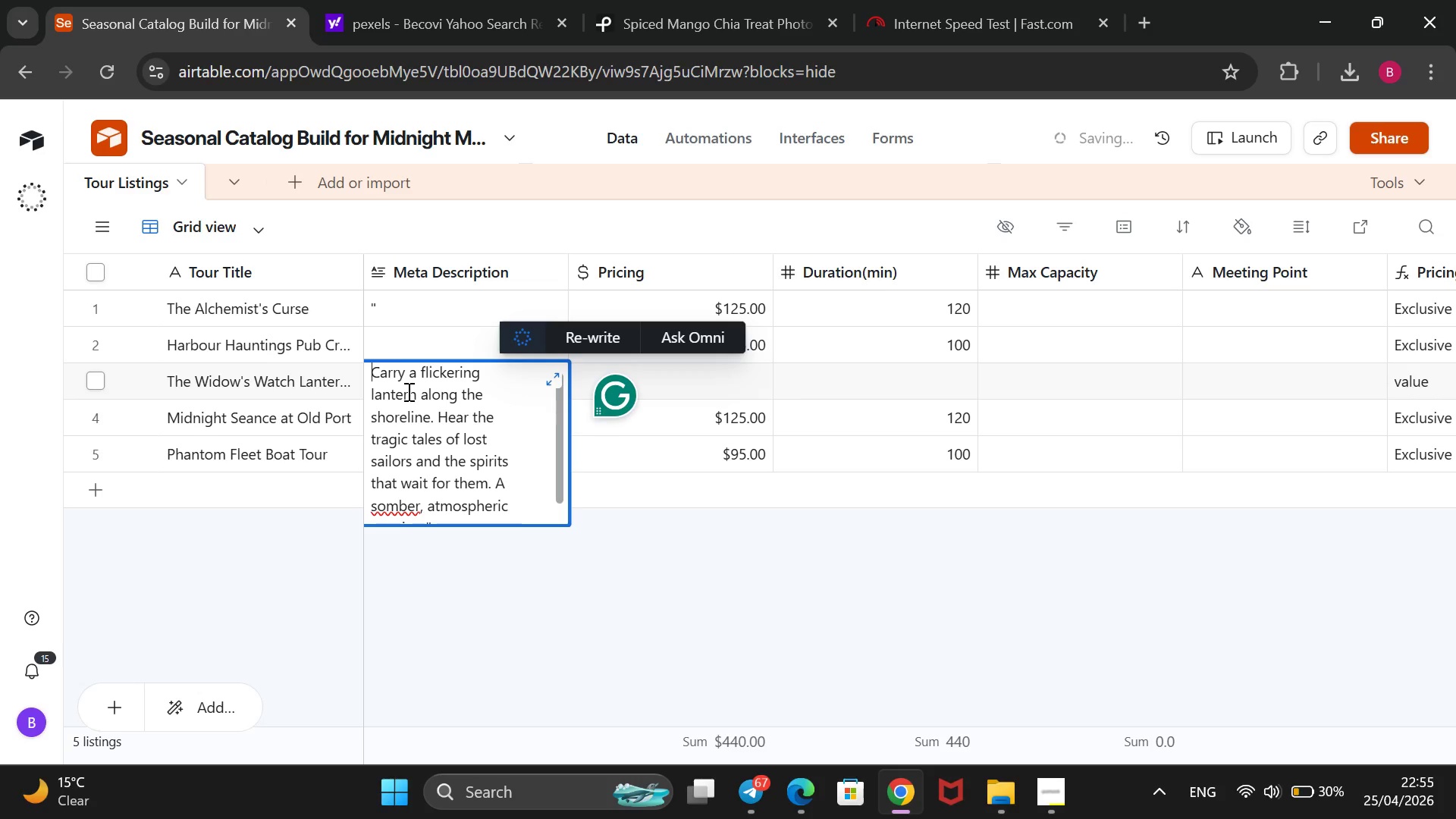 
key(Shift+ShiftRight)
 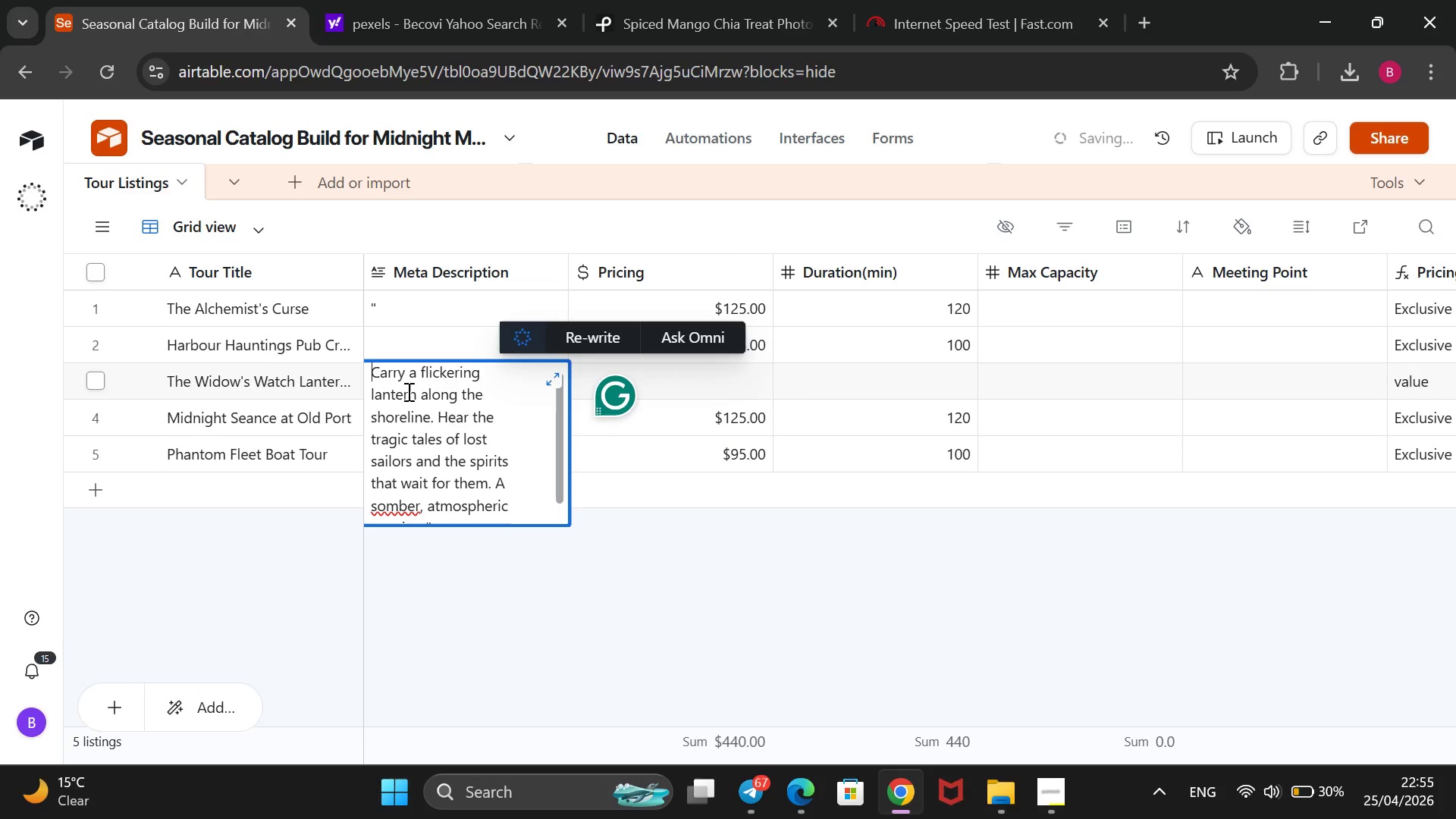 
key(Shift+2)
 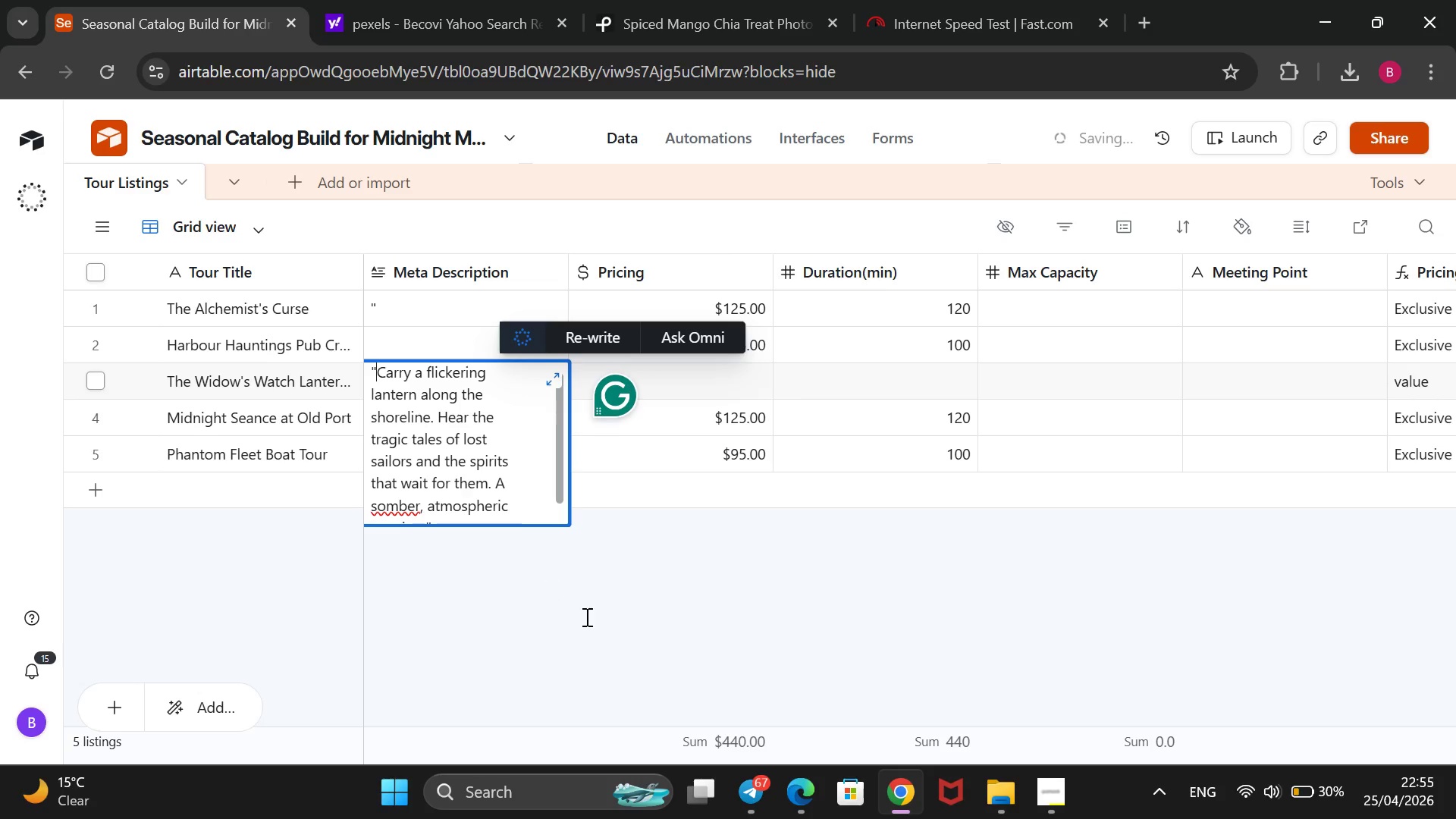 
left_click([605, 601])
 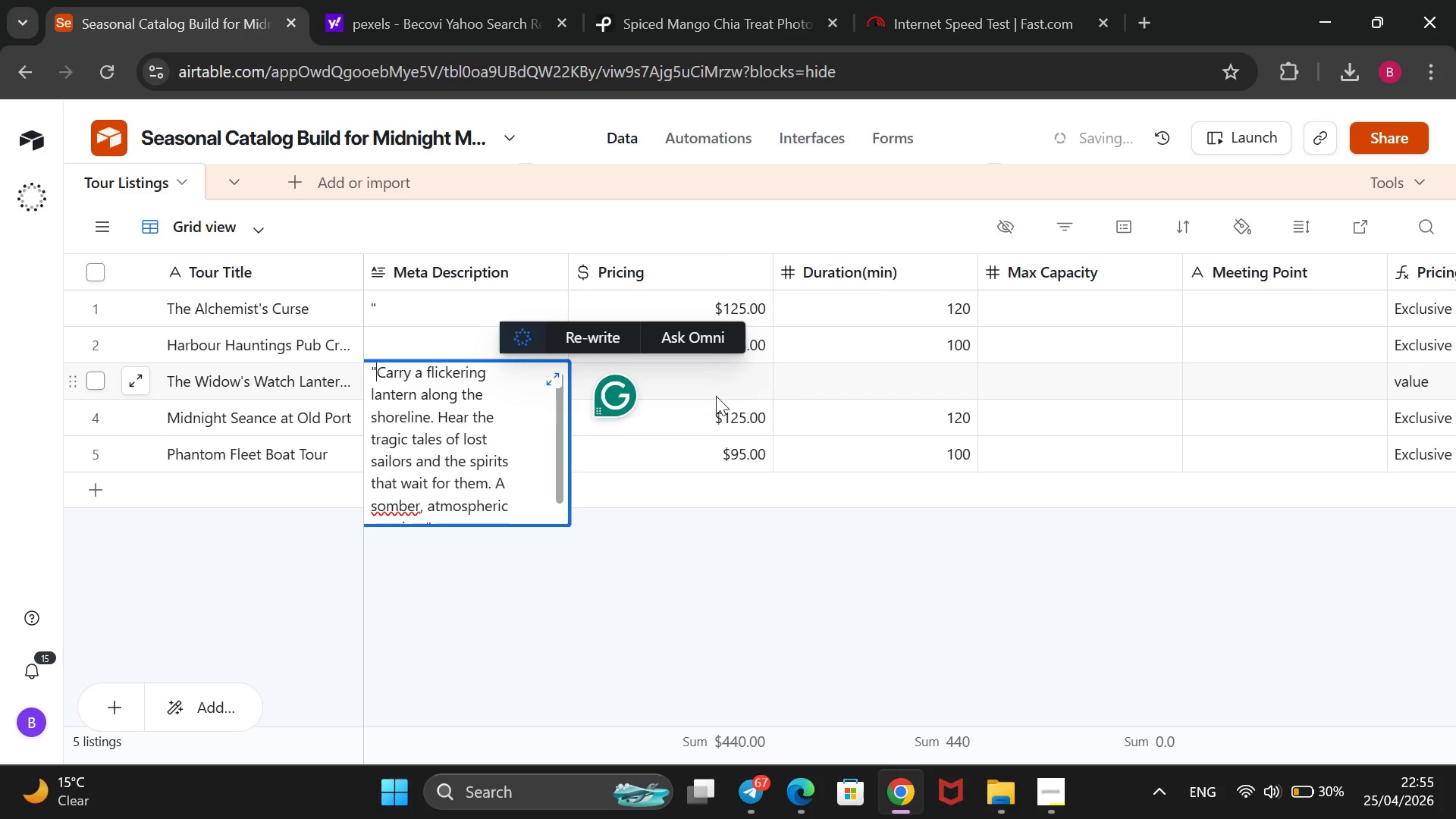 
left_click([741, 369])
 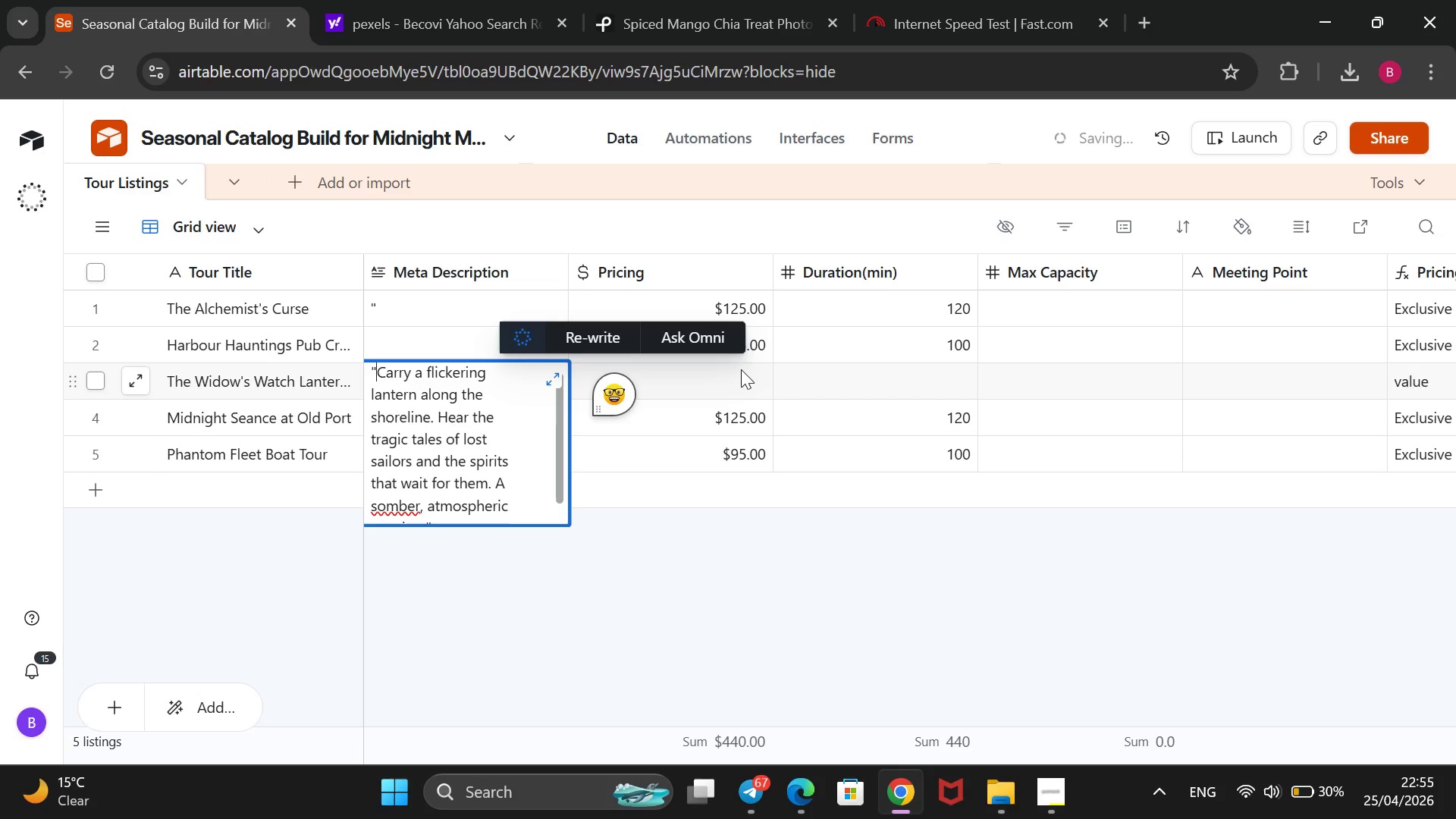 
double_click([741, 369])
 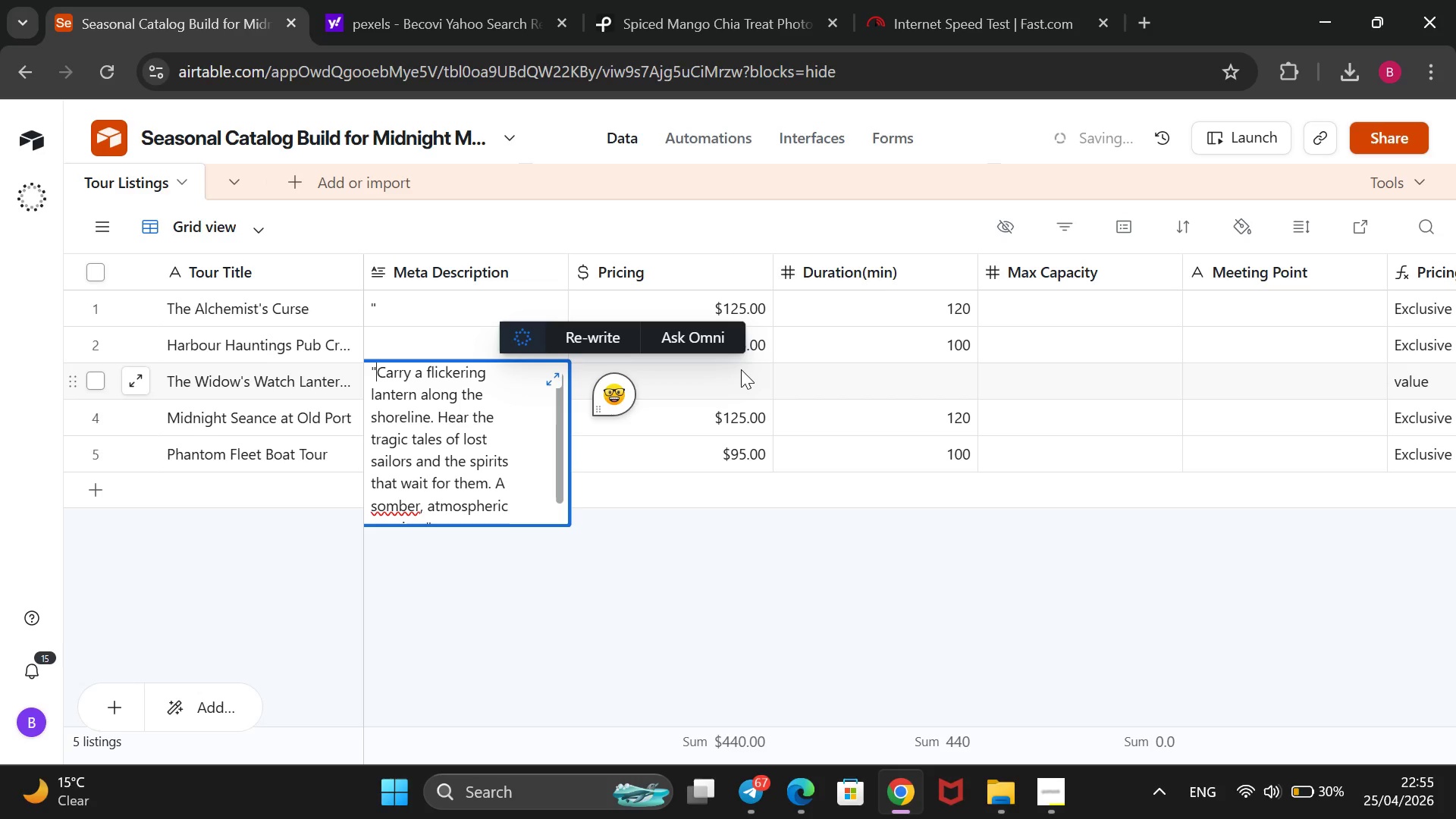 
triple_click([741, 369])
 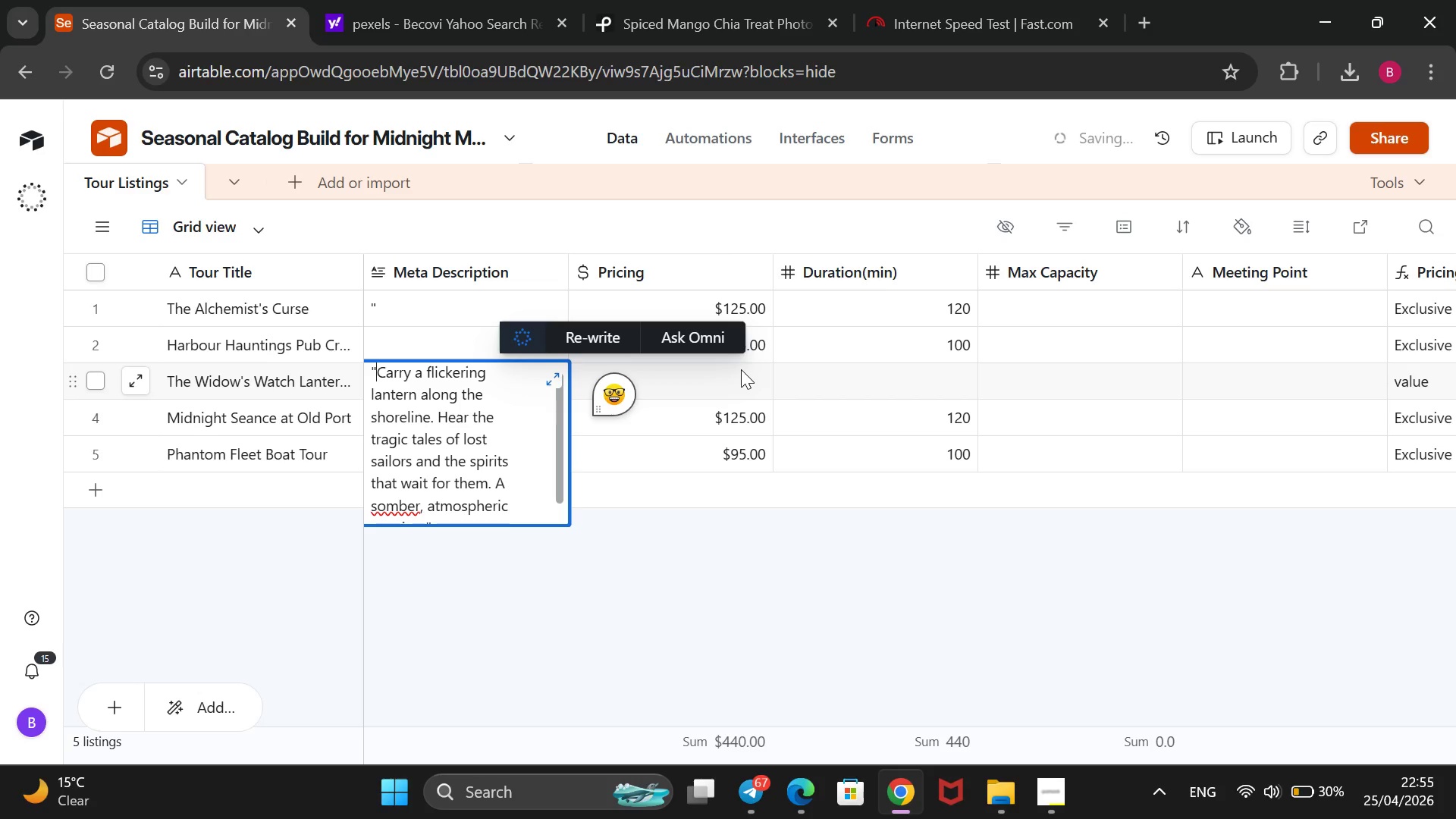 
type(55)
 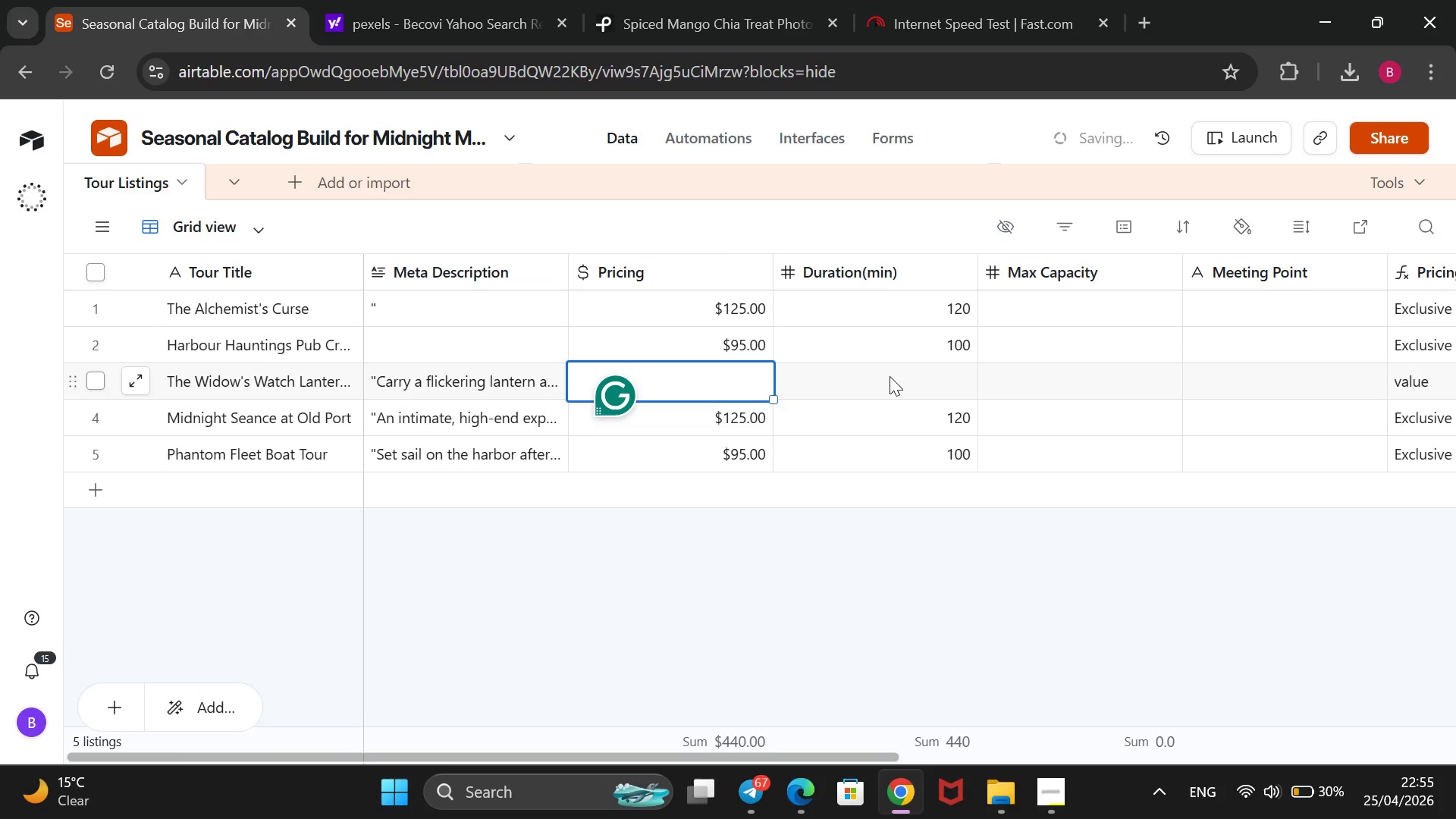 
wait(7.19)
 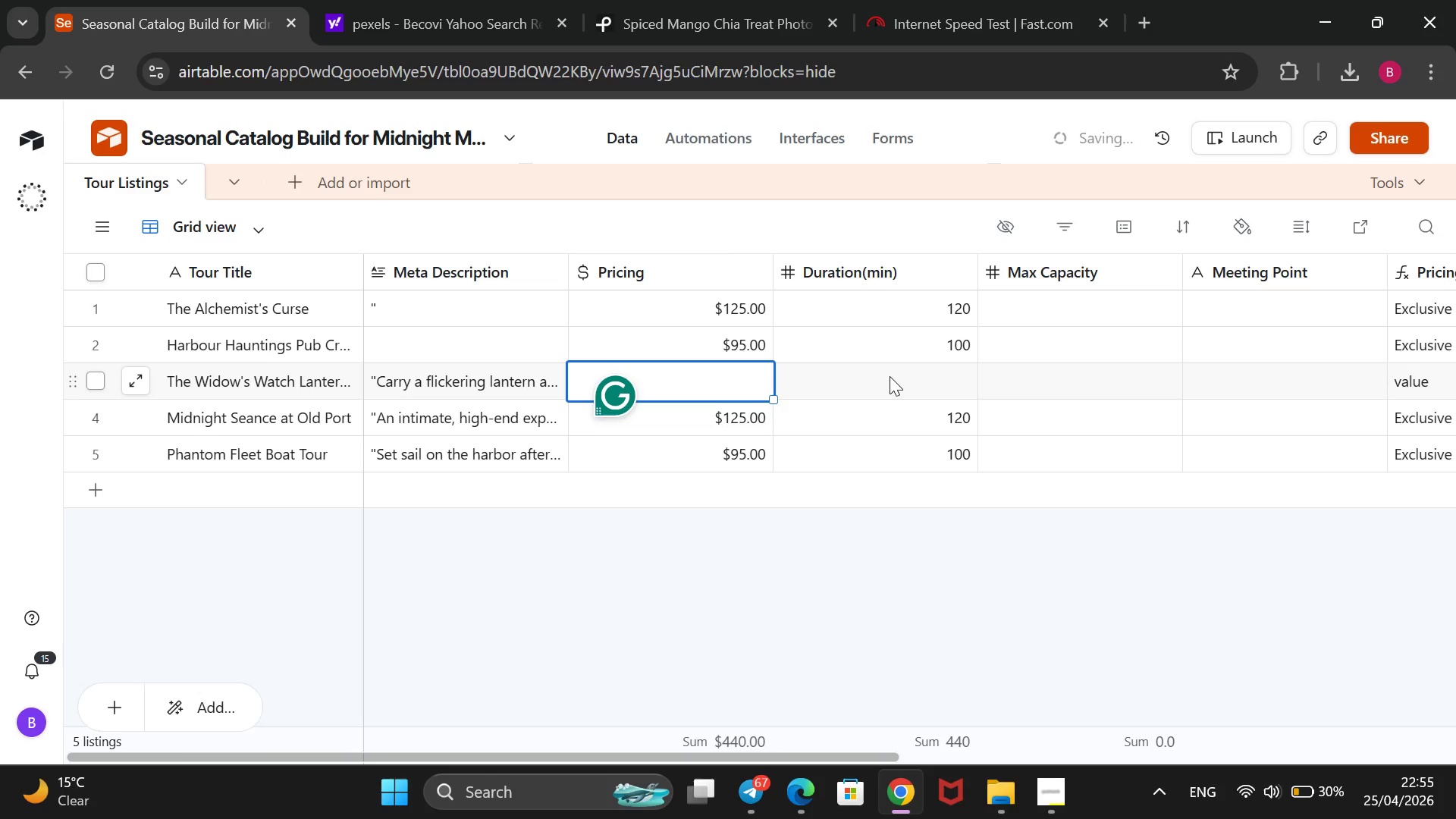 
key(7)
 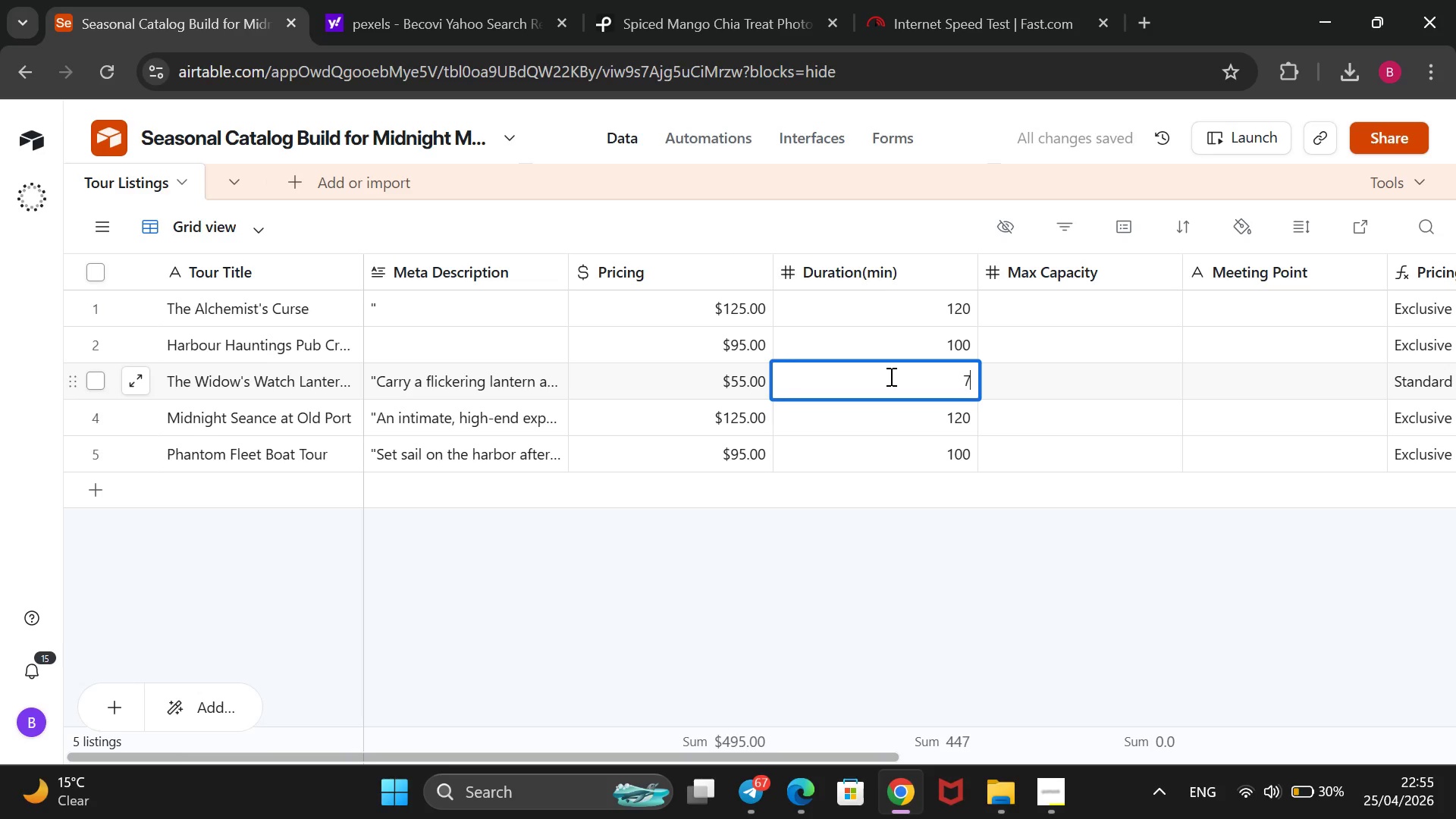 
key(5)
 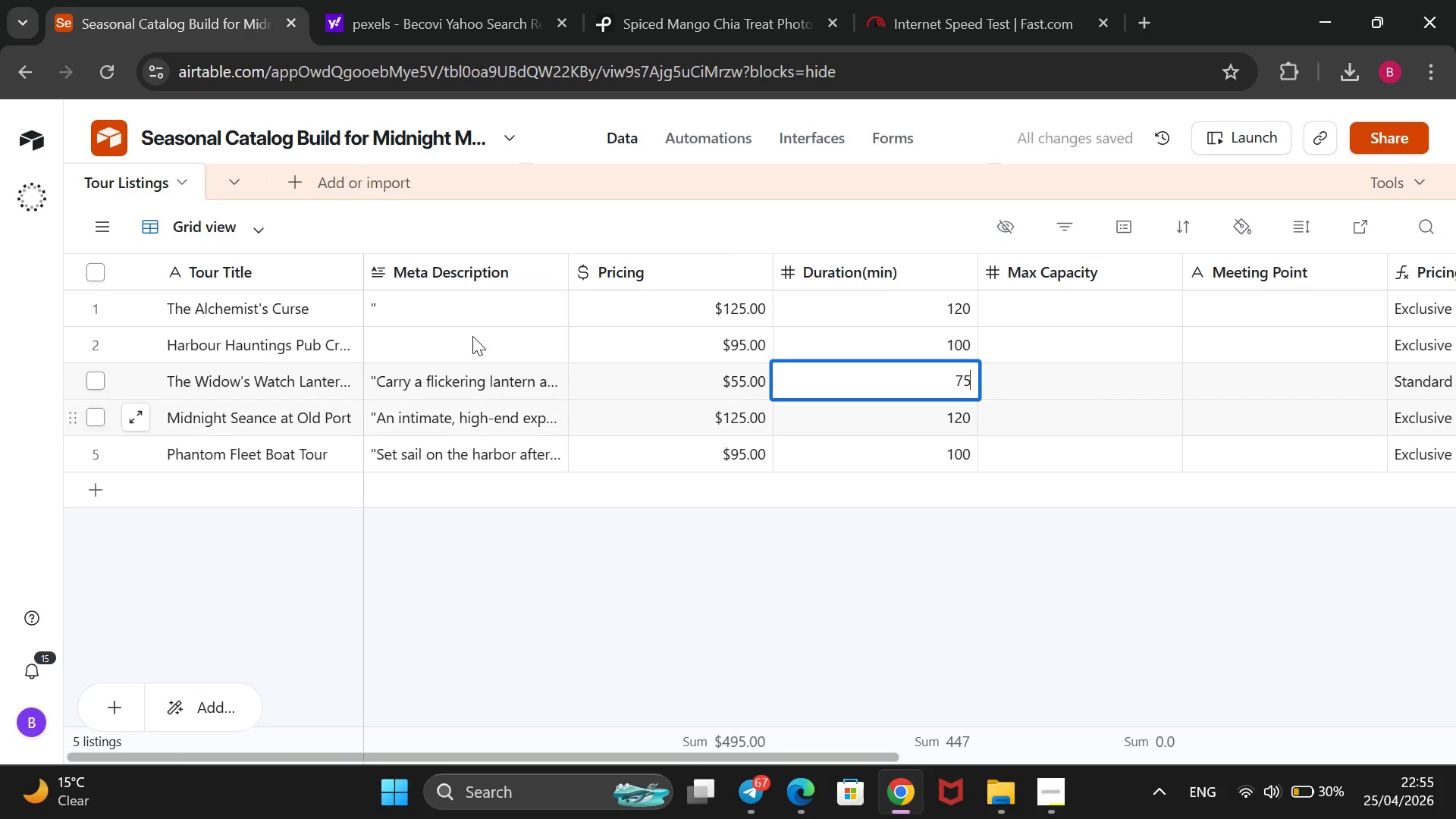 
left_click([474, 332])
 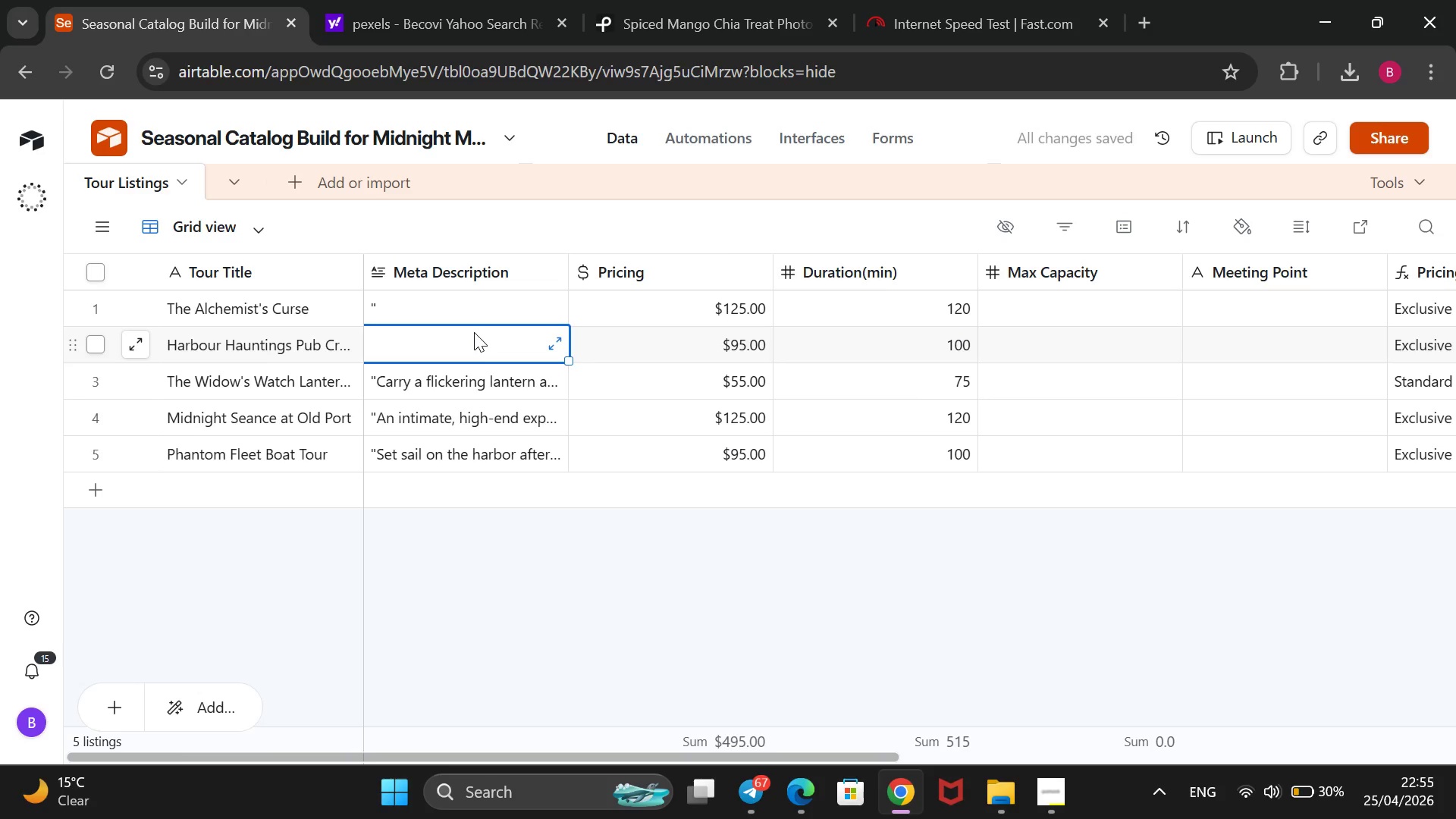 
type(@@)
 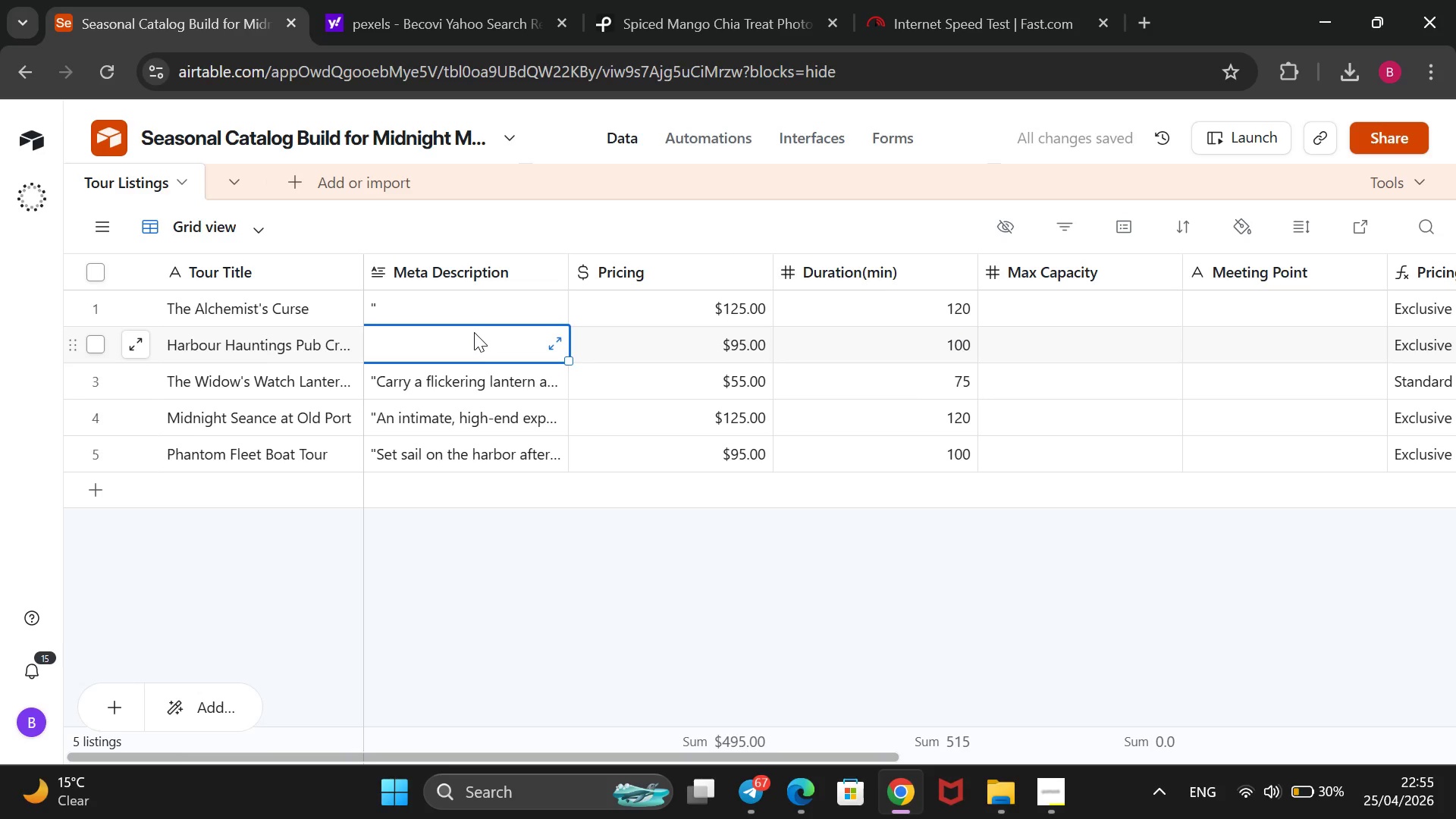 
key(ArrowLeft)
 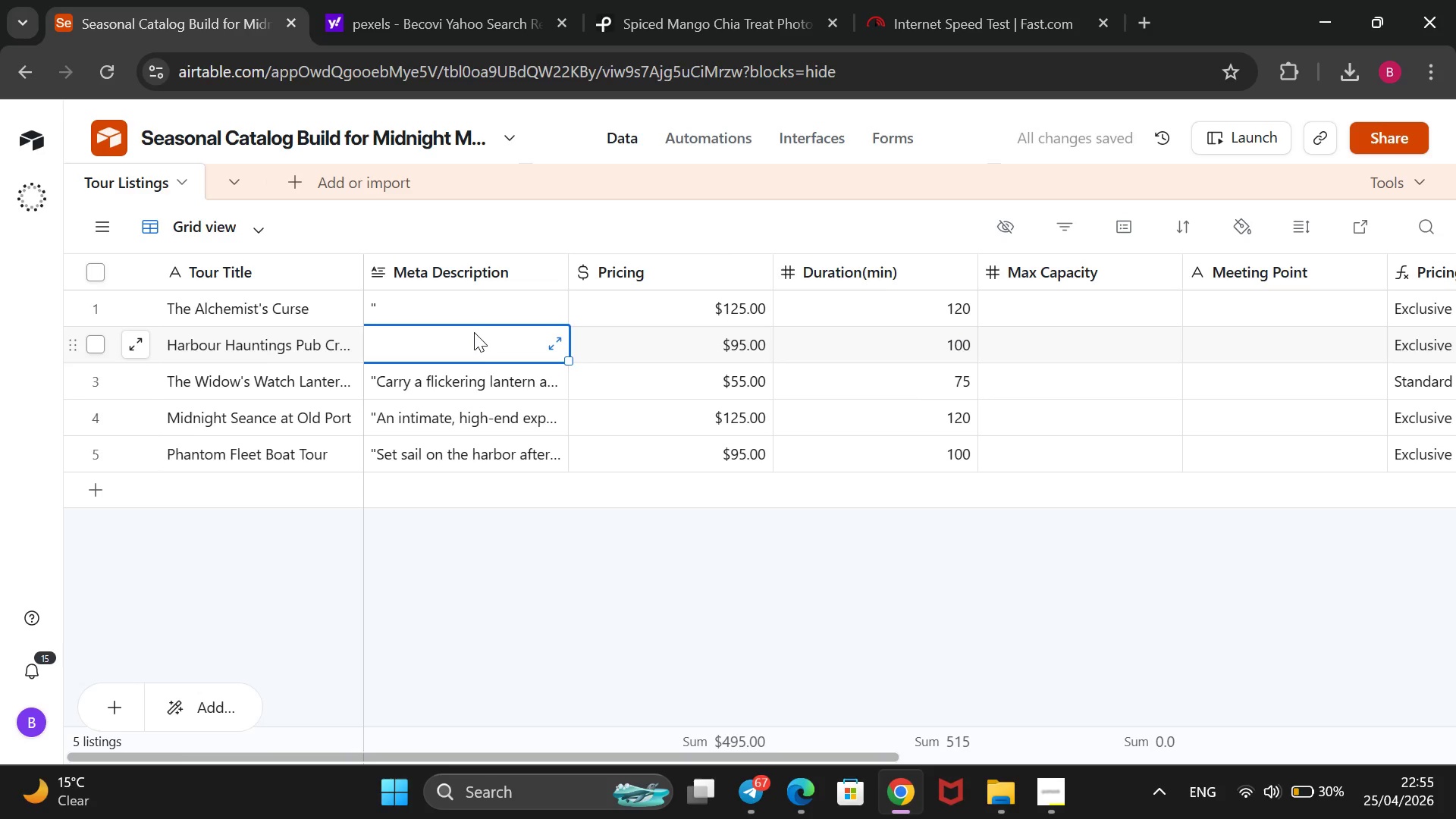 
type(Sip dpirits while m)
 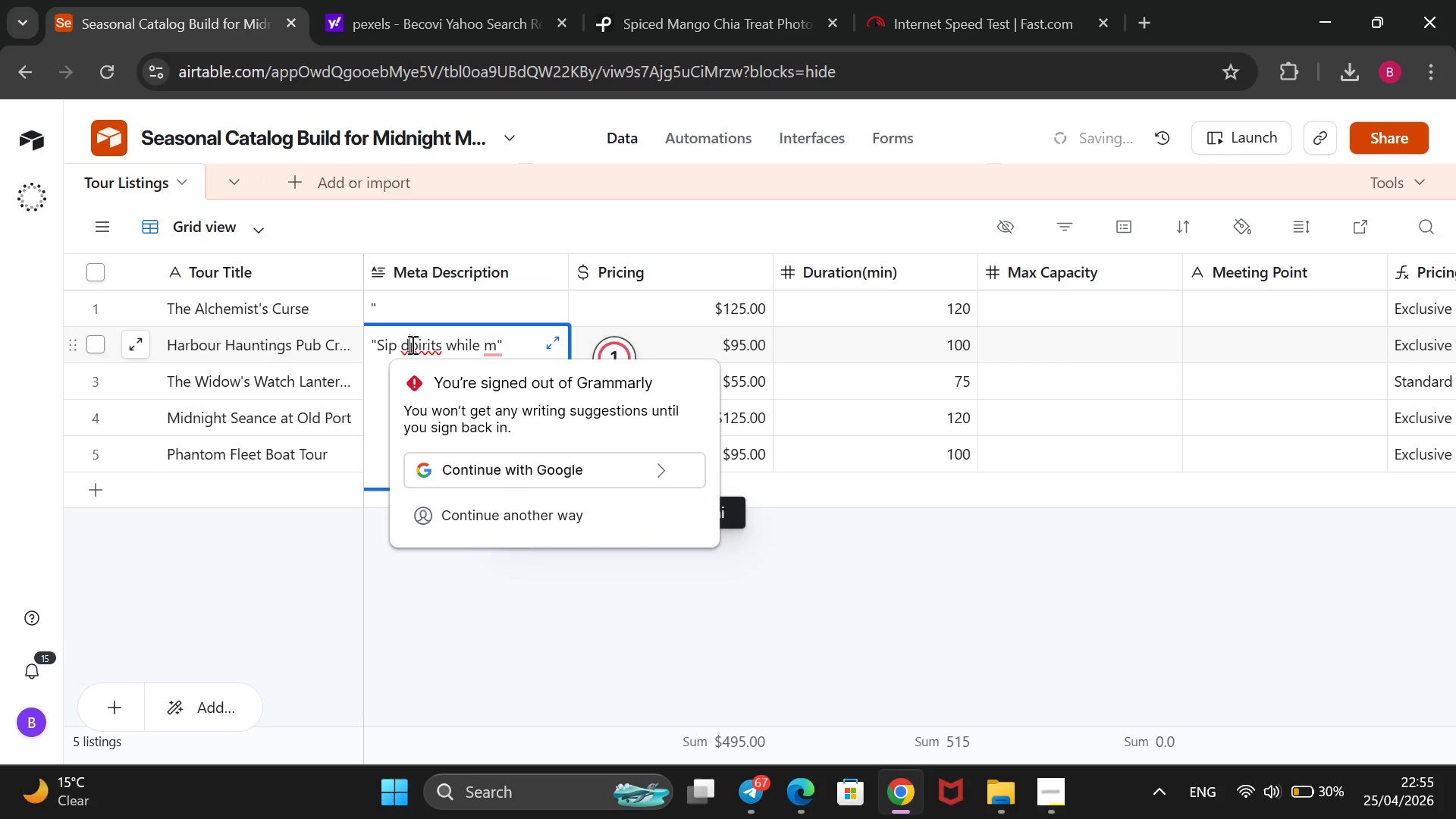 
key(S)
 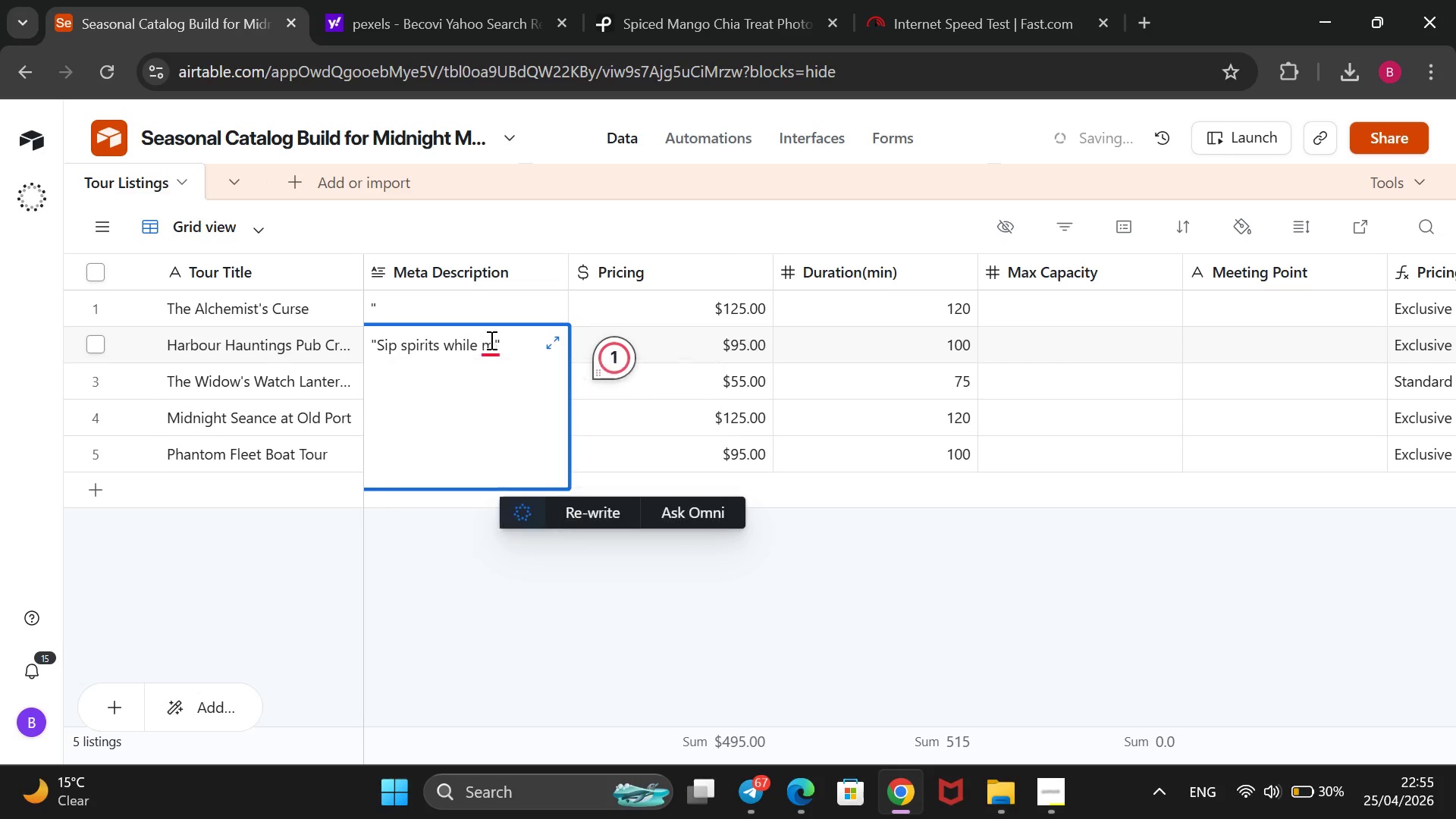 
left_click([491, 340])
 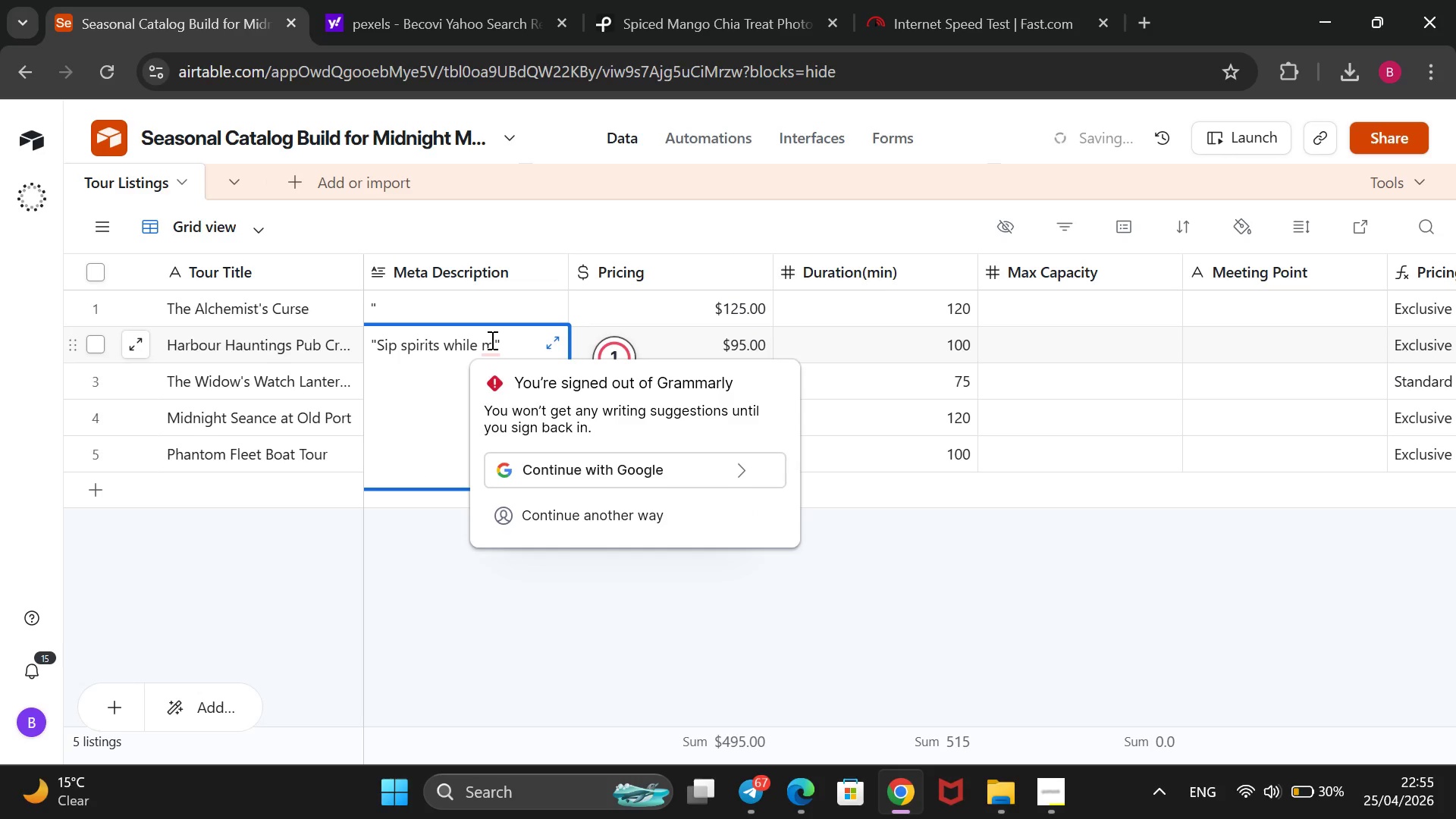 
type(eeting)
 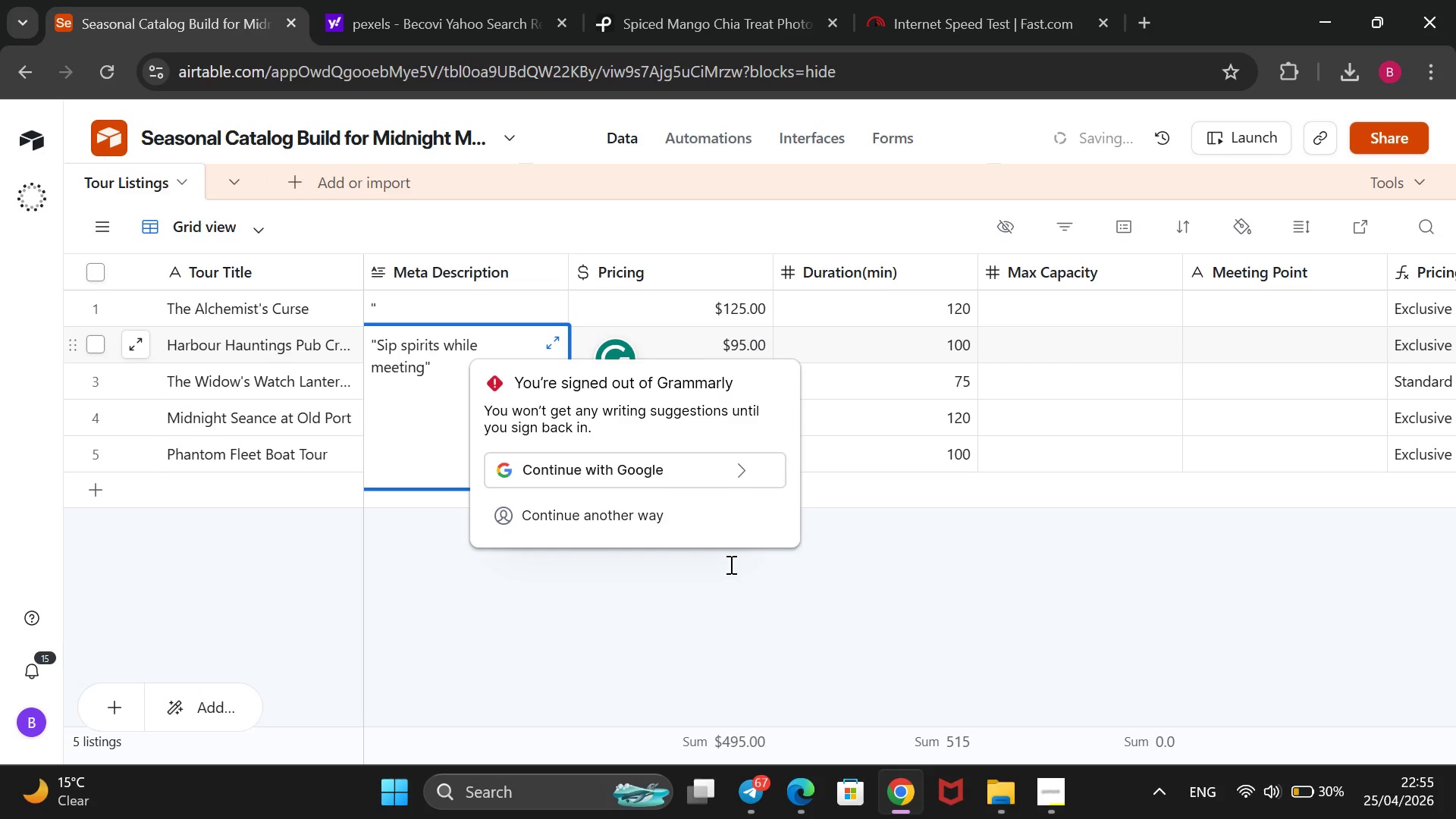 
left_click([706, 583])
 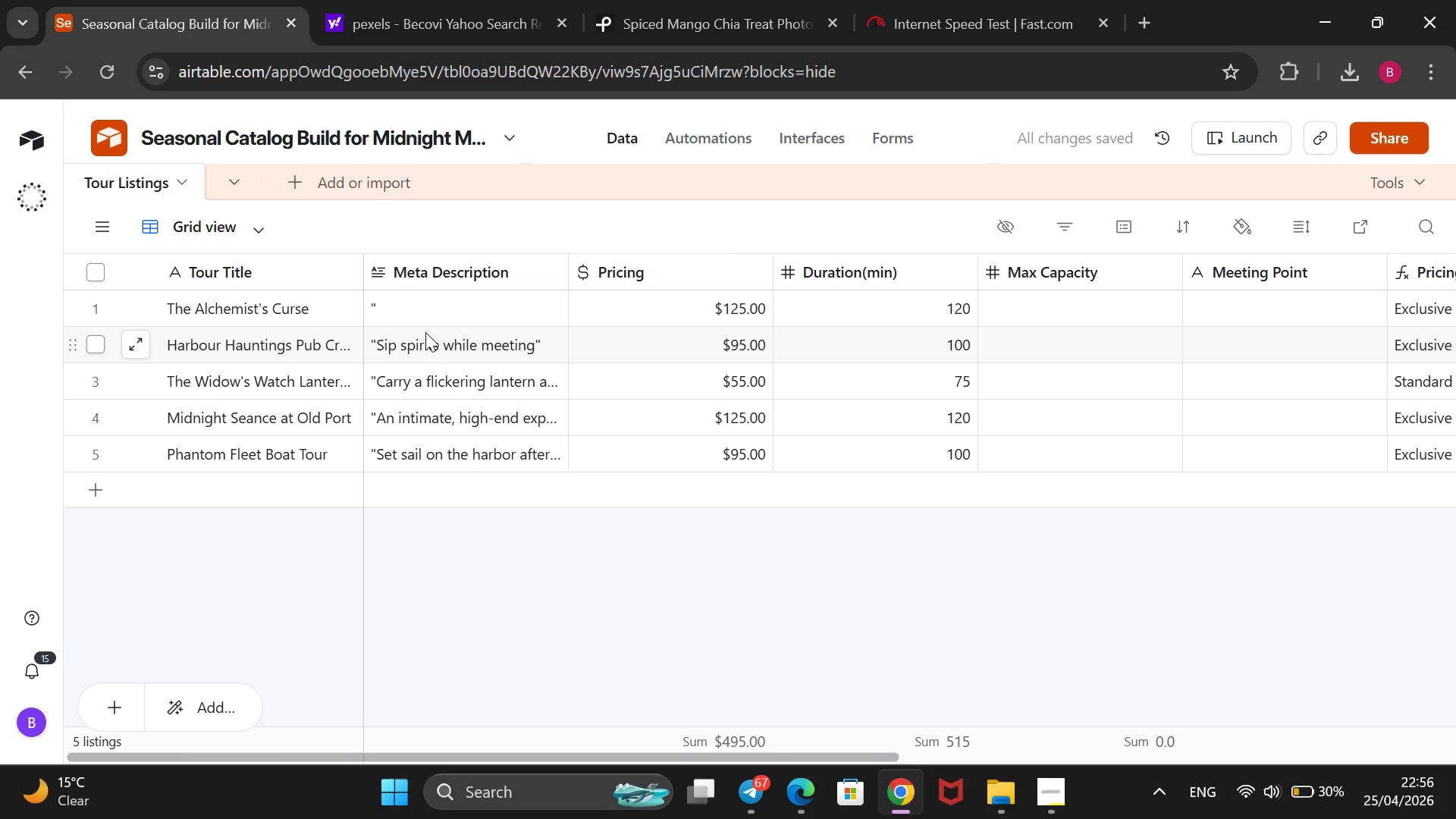 
wait(6.17)
 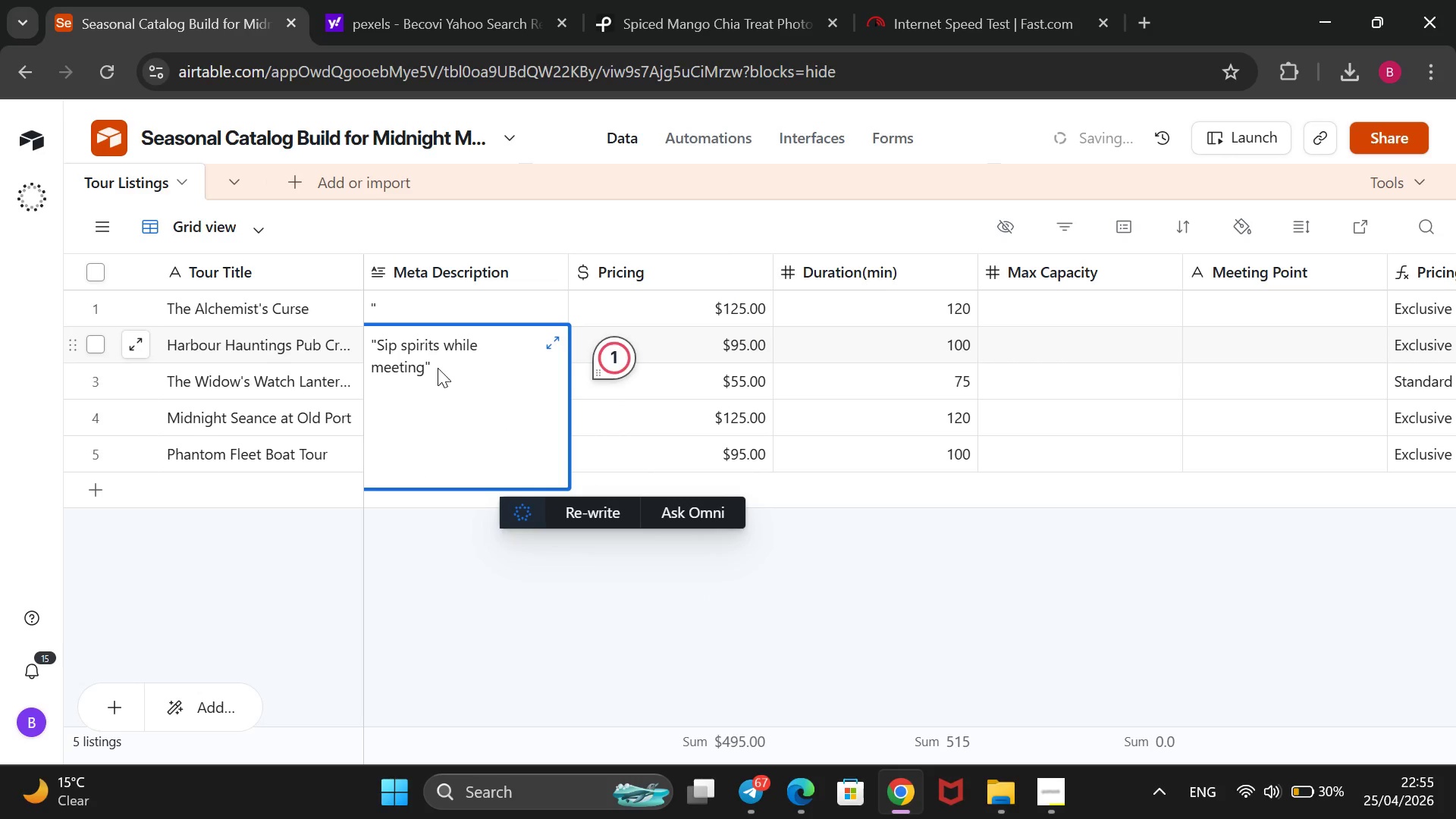 
double_click([425, 332])
 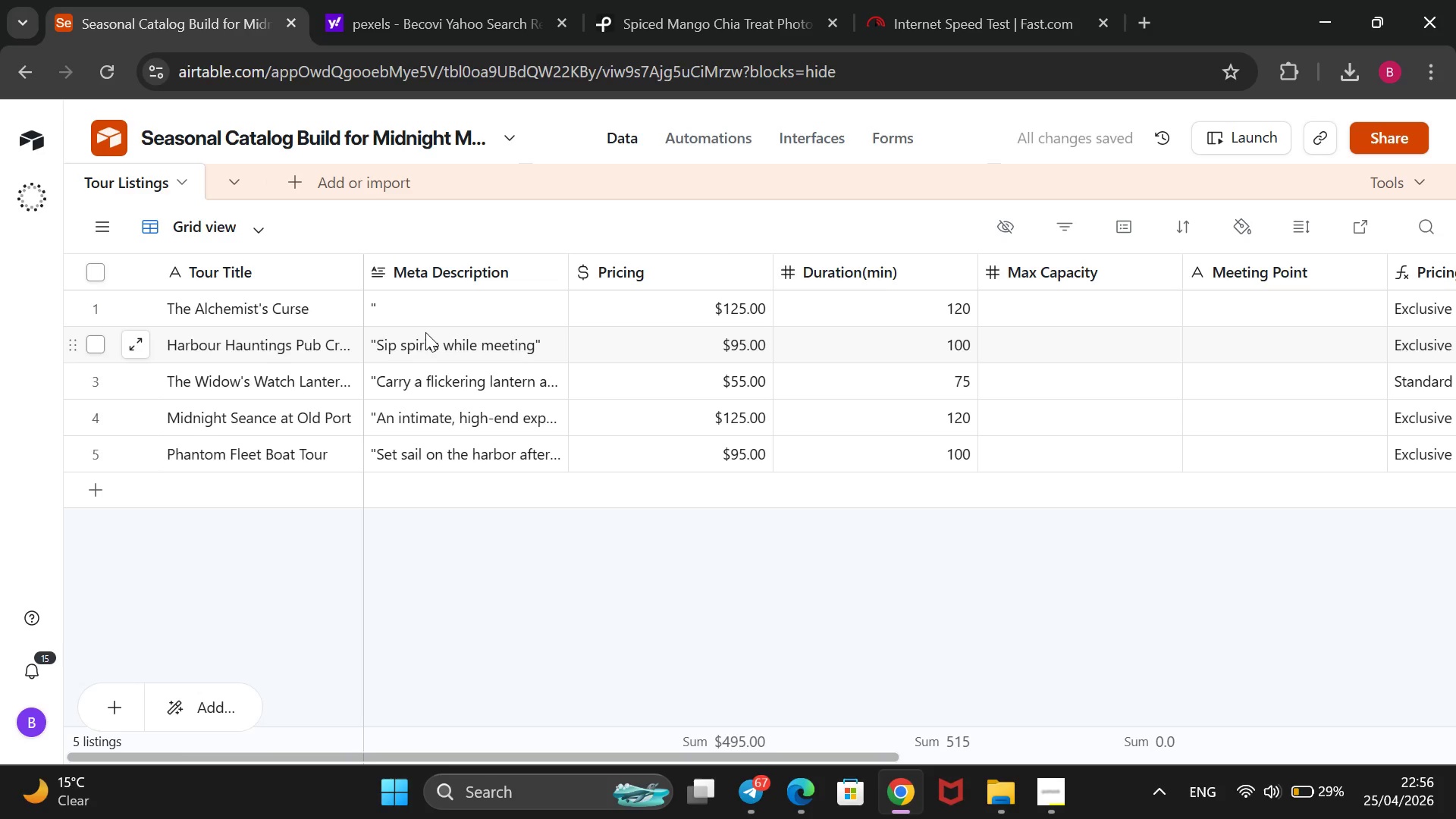 
wait(8.64)
 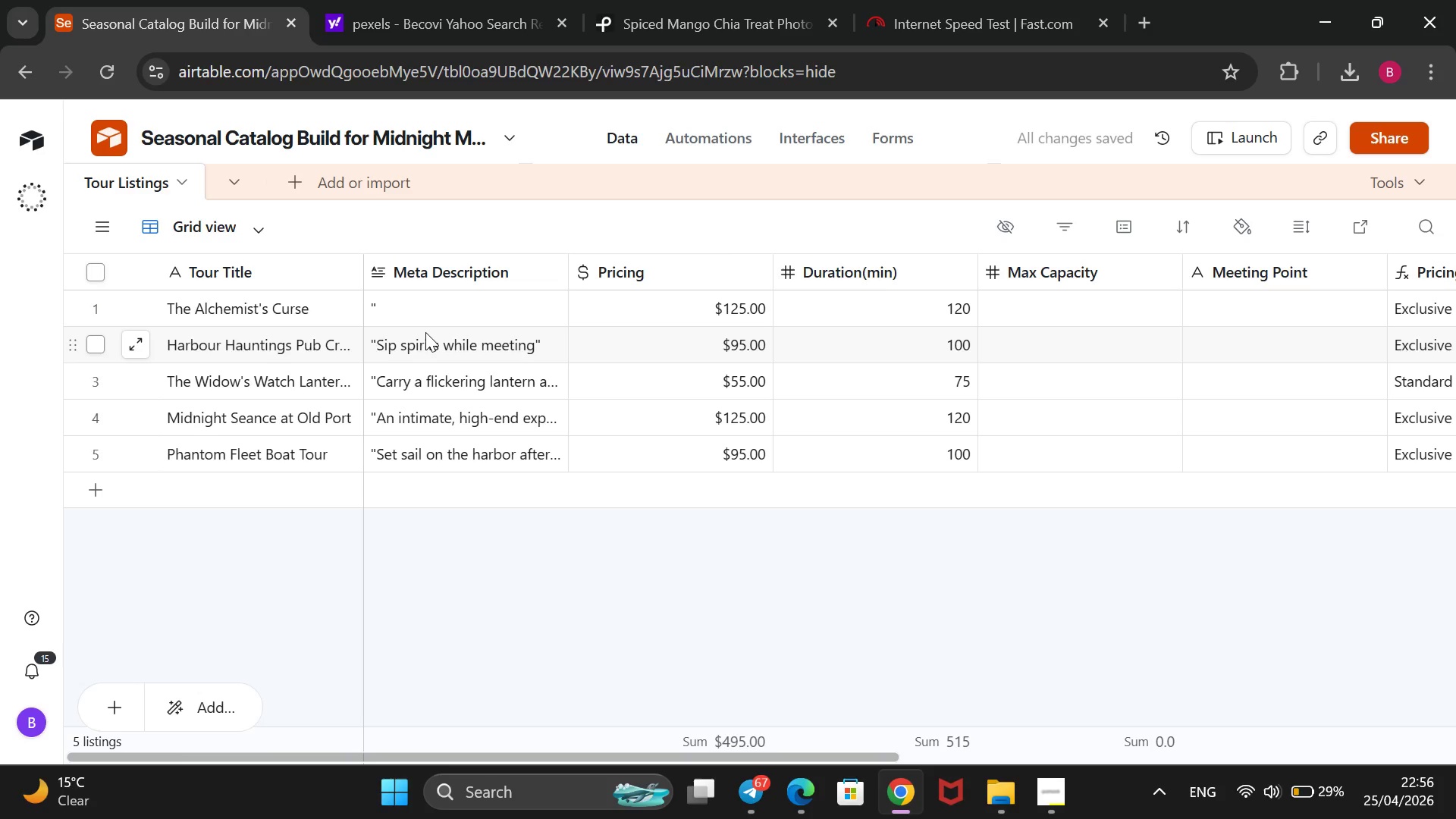 
key(ArrowLeft)
 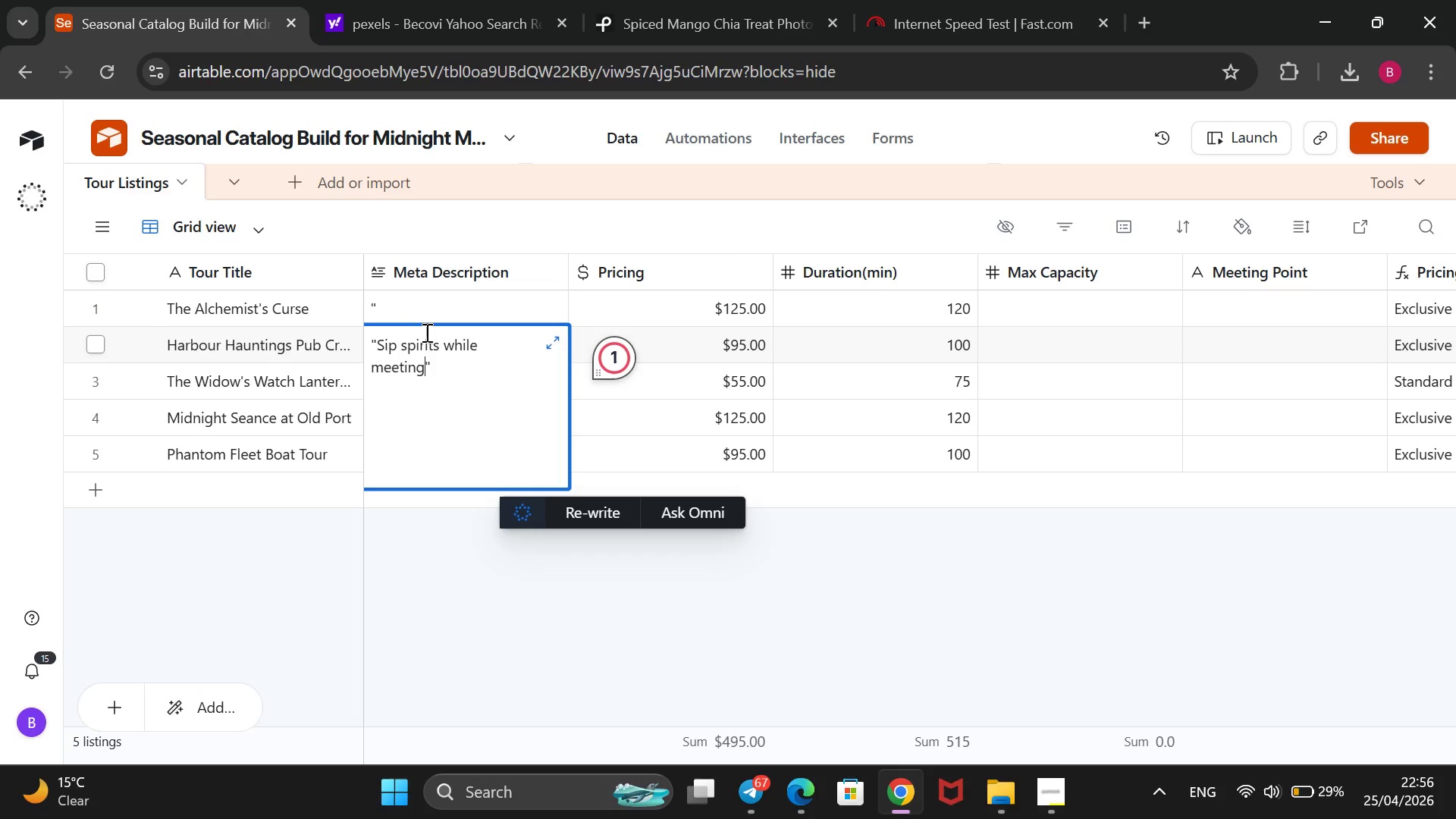 
type( them. Visit three historic pubs wih)
key(Backspace)
type(th gruesome pets.)
key(Backspace)
key(Backspace)
key(Backspace)
key(Backspace)
type(at)
key(Backspace)
type(sta.)
key(Backspace)
key(Backspace)
type(s )
key(Backspace)
 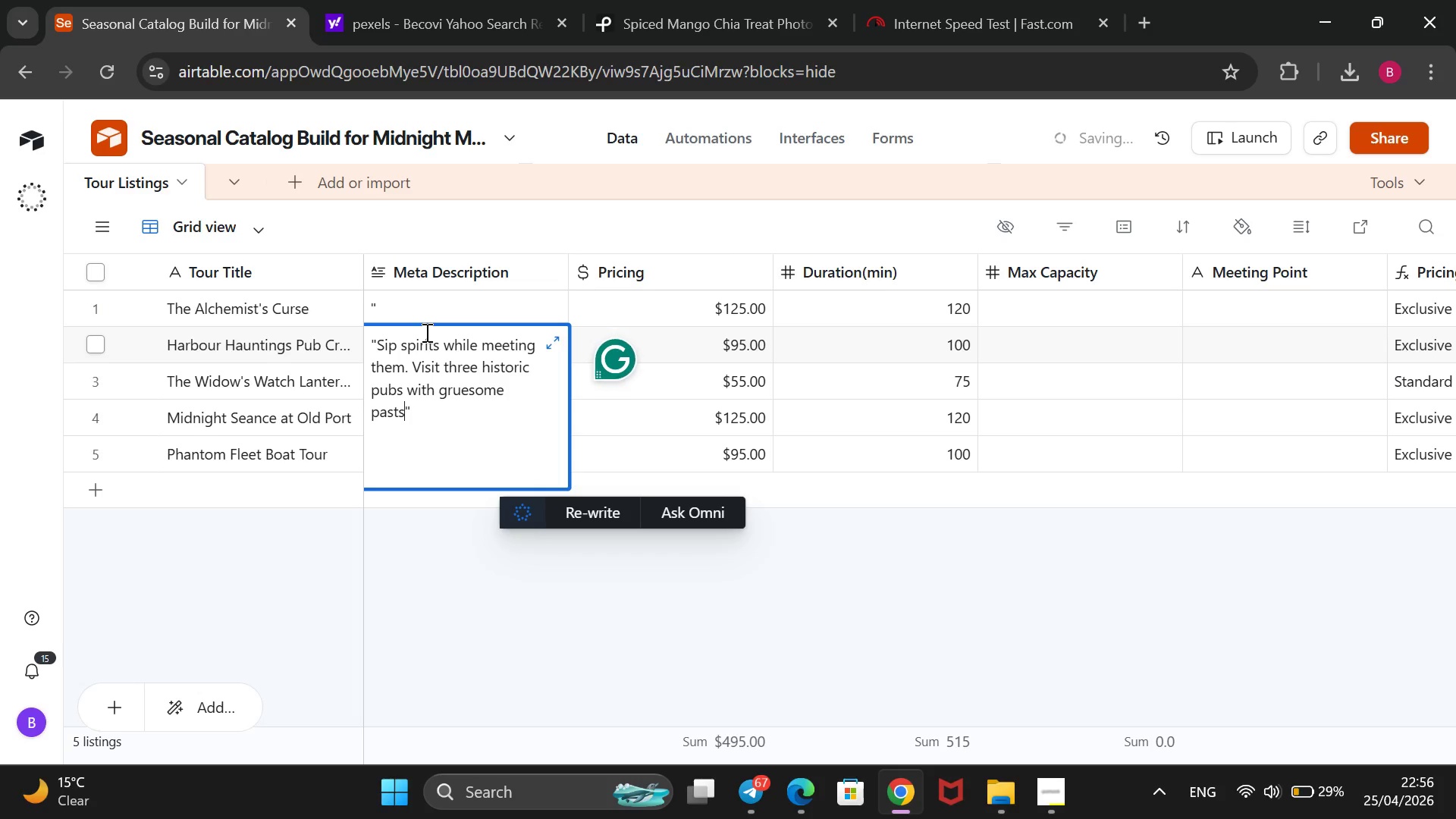 
key(ArrowRight)
 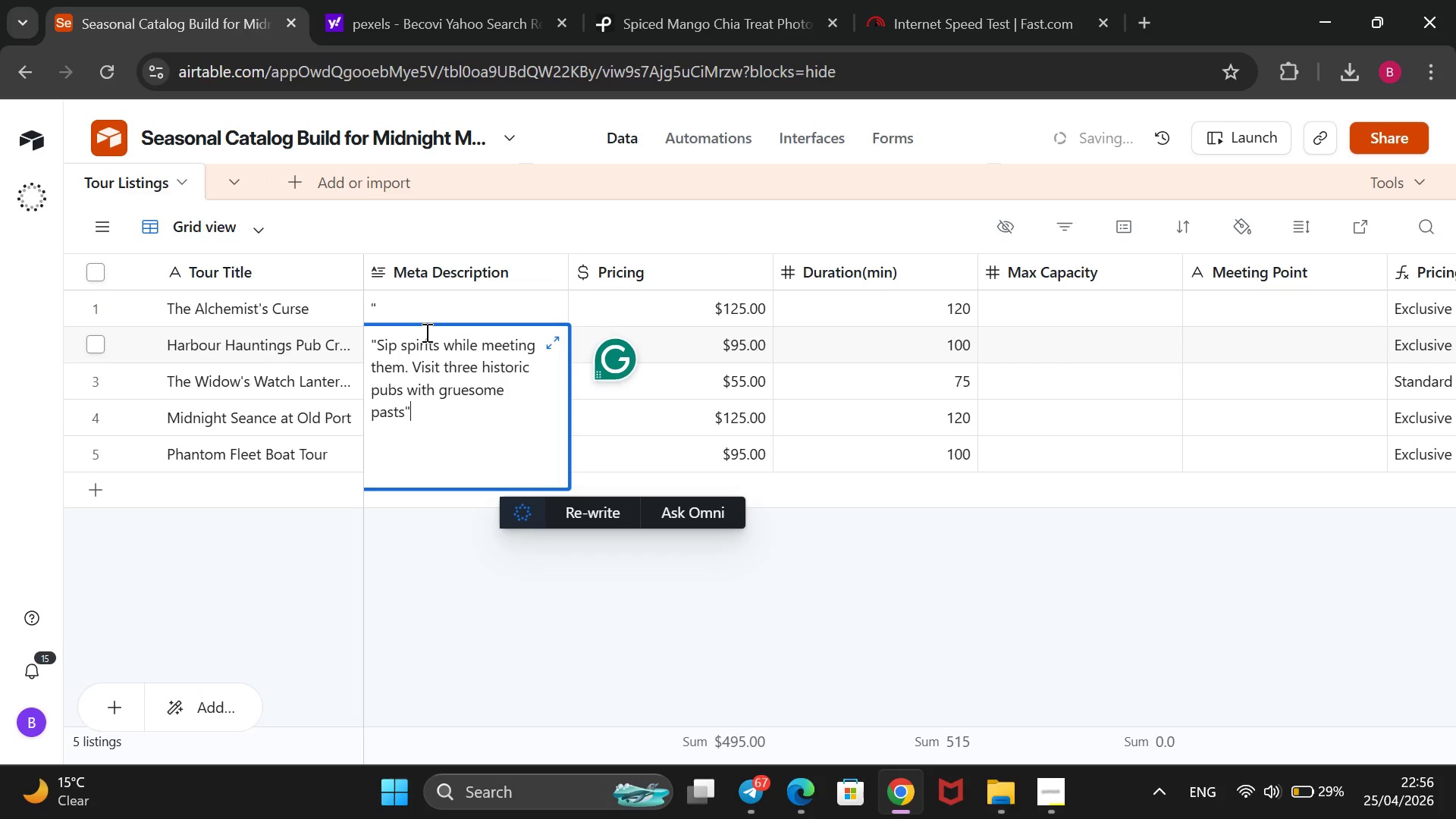 
key(Space)
 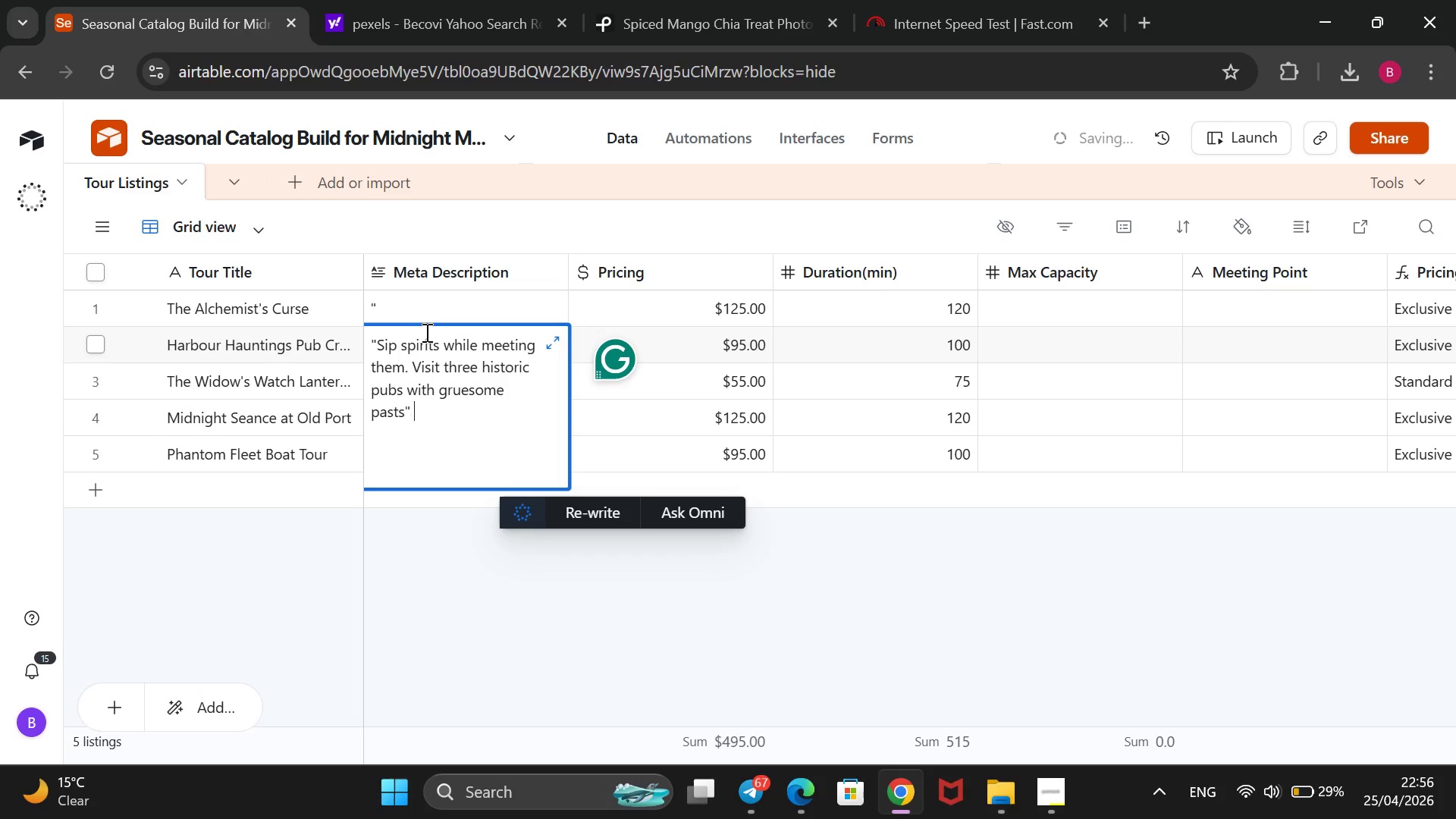 
key(CapsLock)
 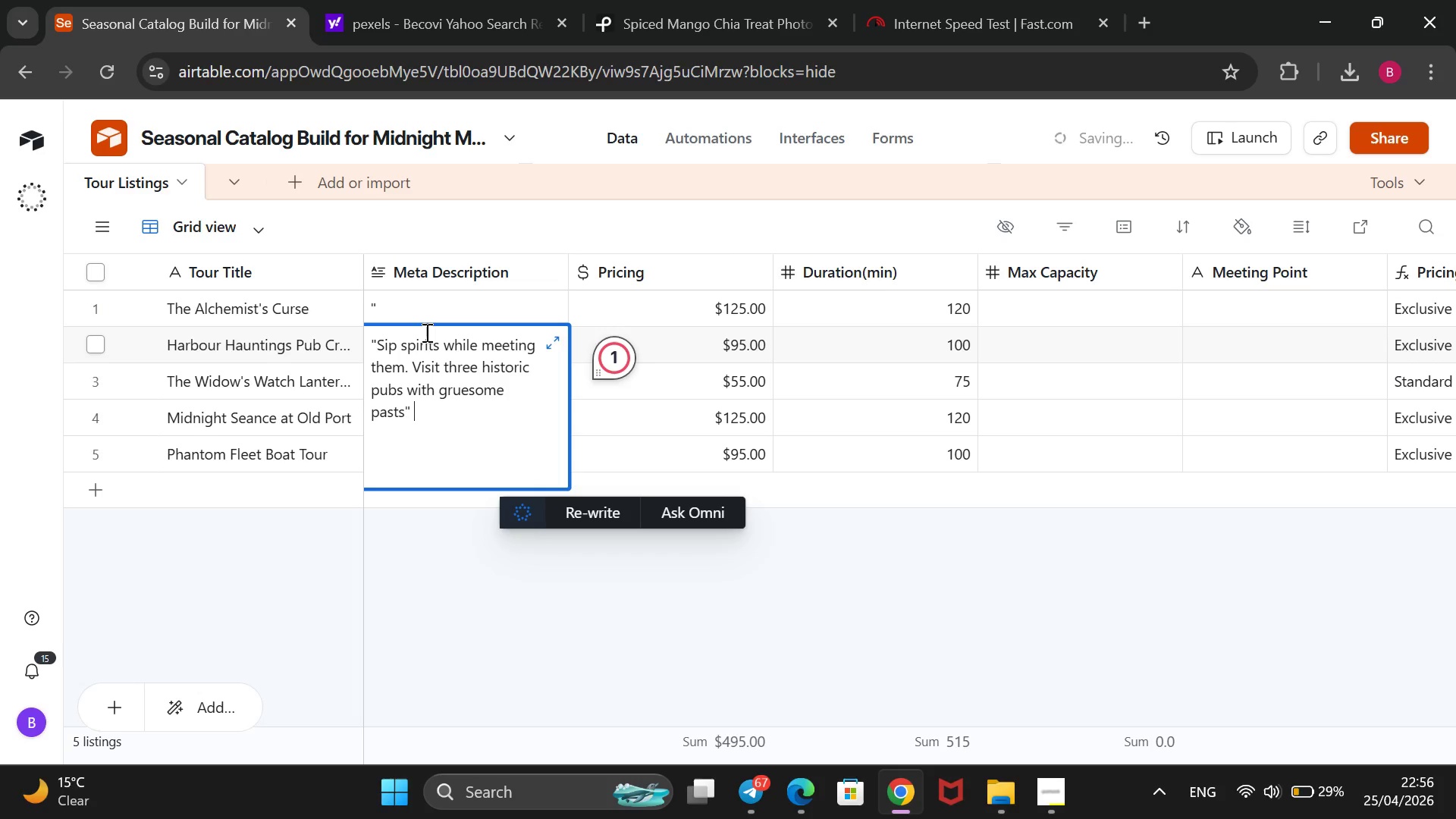 
key(ArrowLeft)
 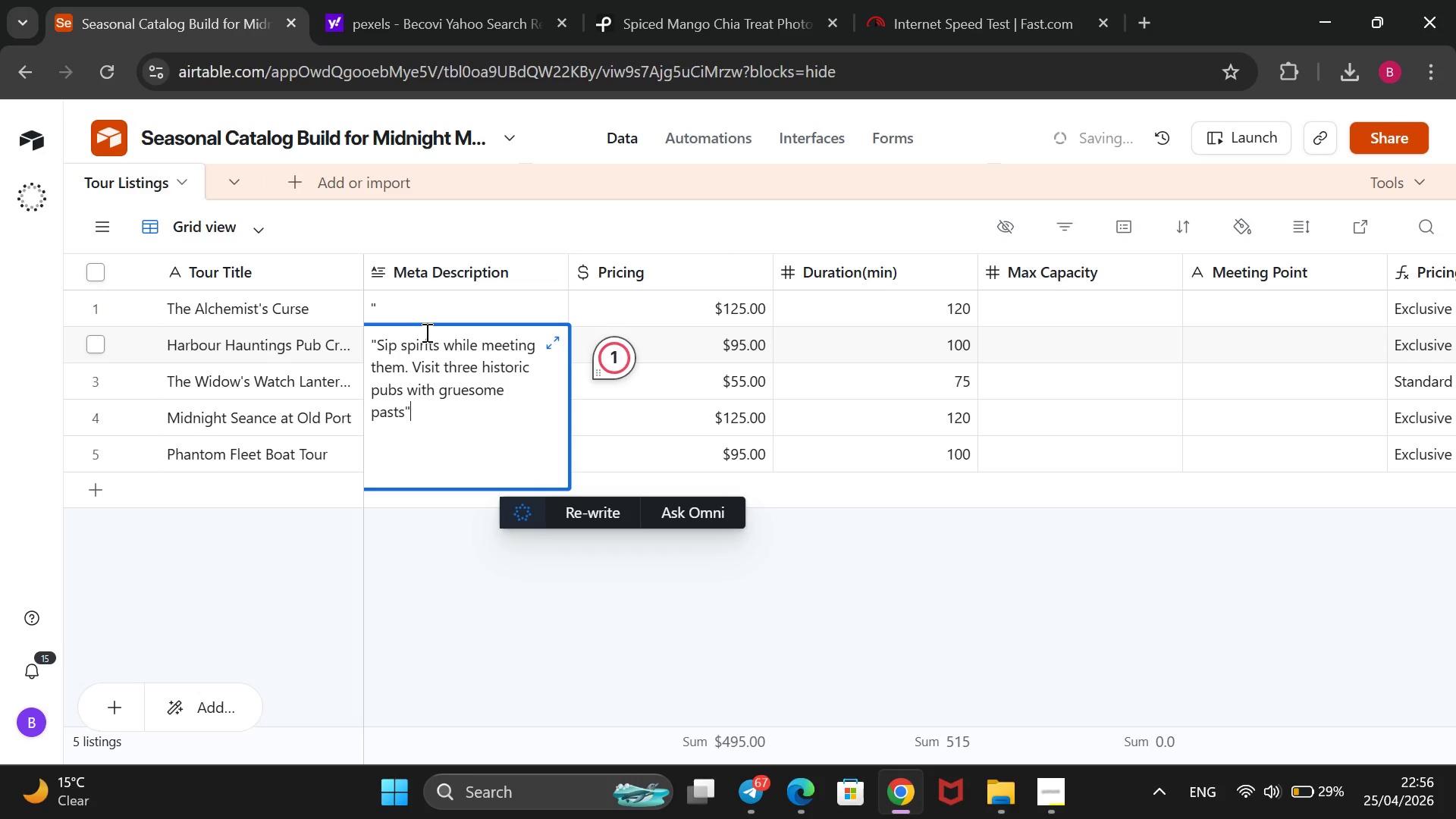 
key(ArrowLeft)
 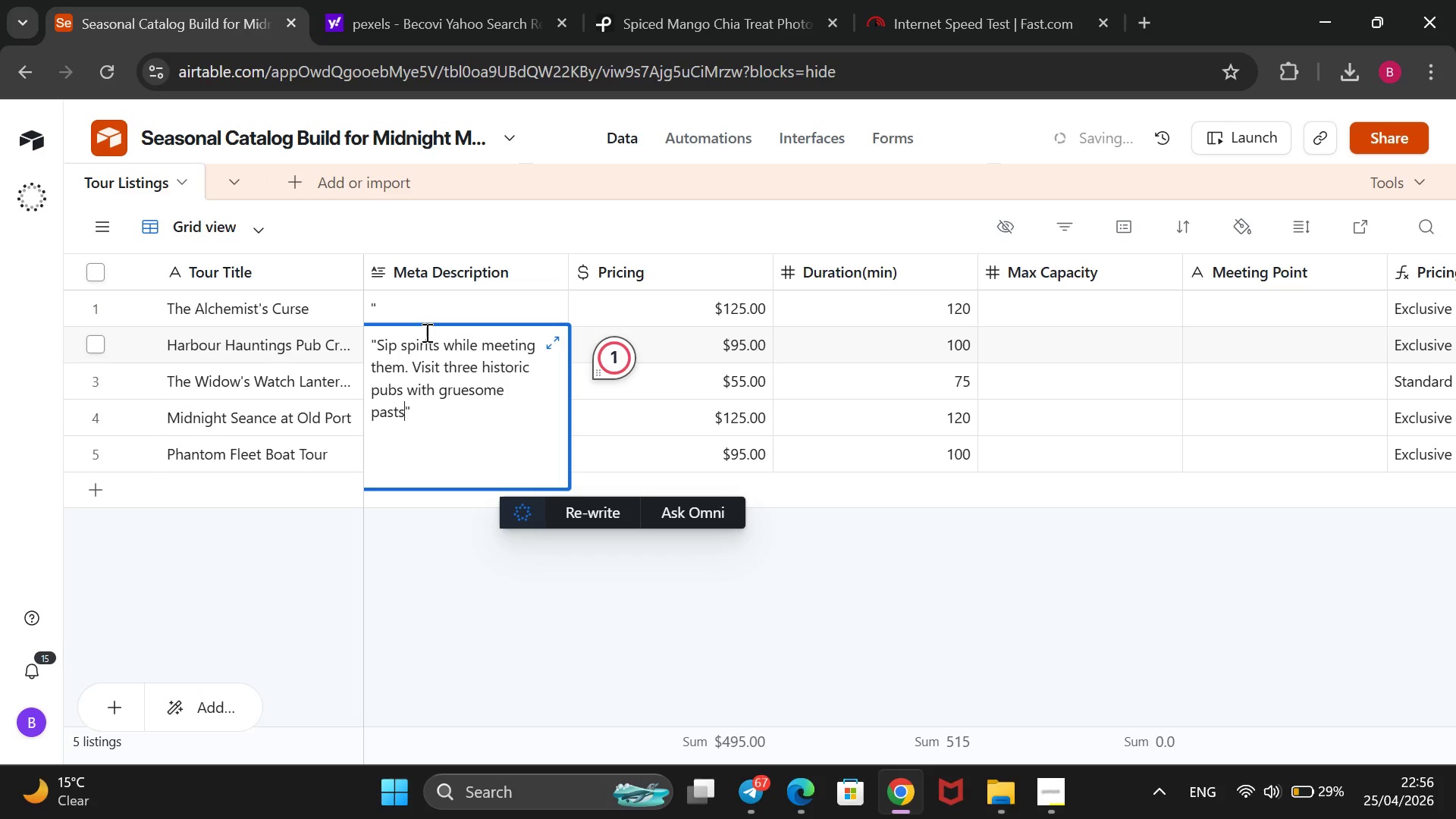 
key(Period)
 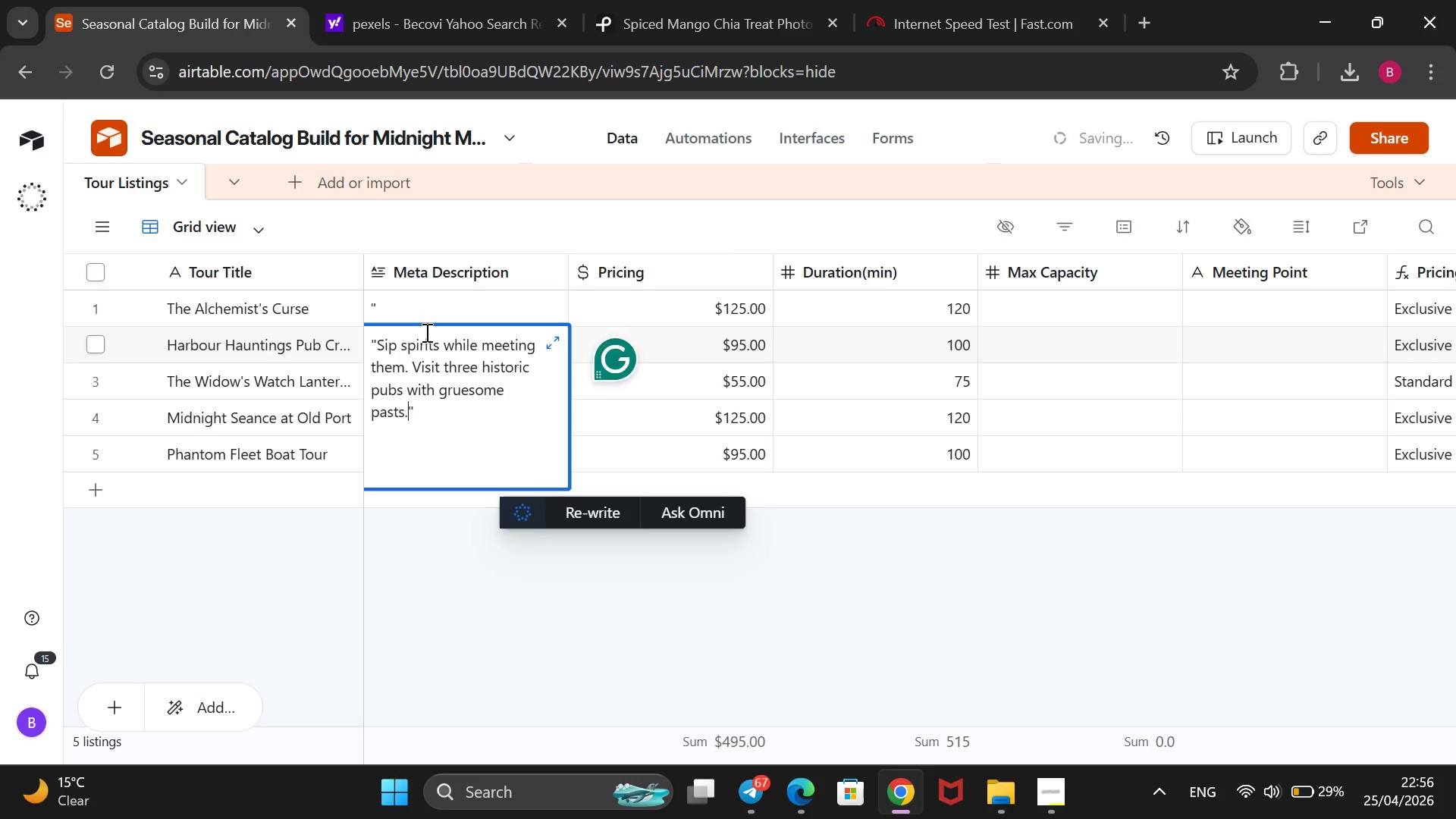 
key(ArrowRight)
 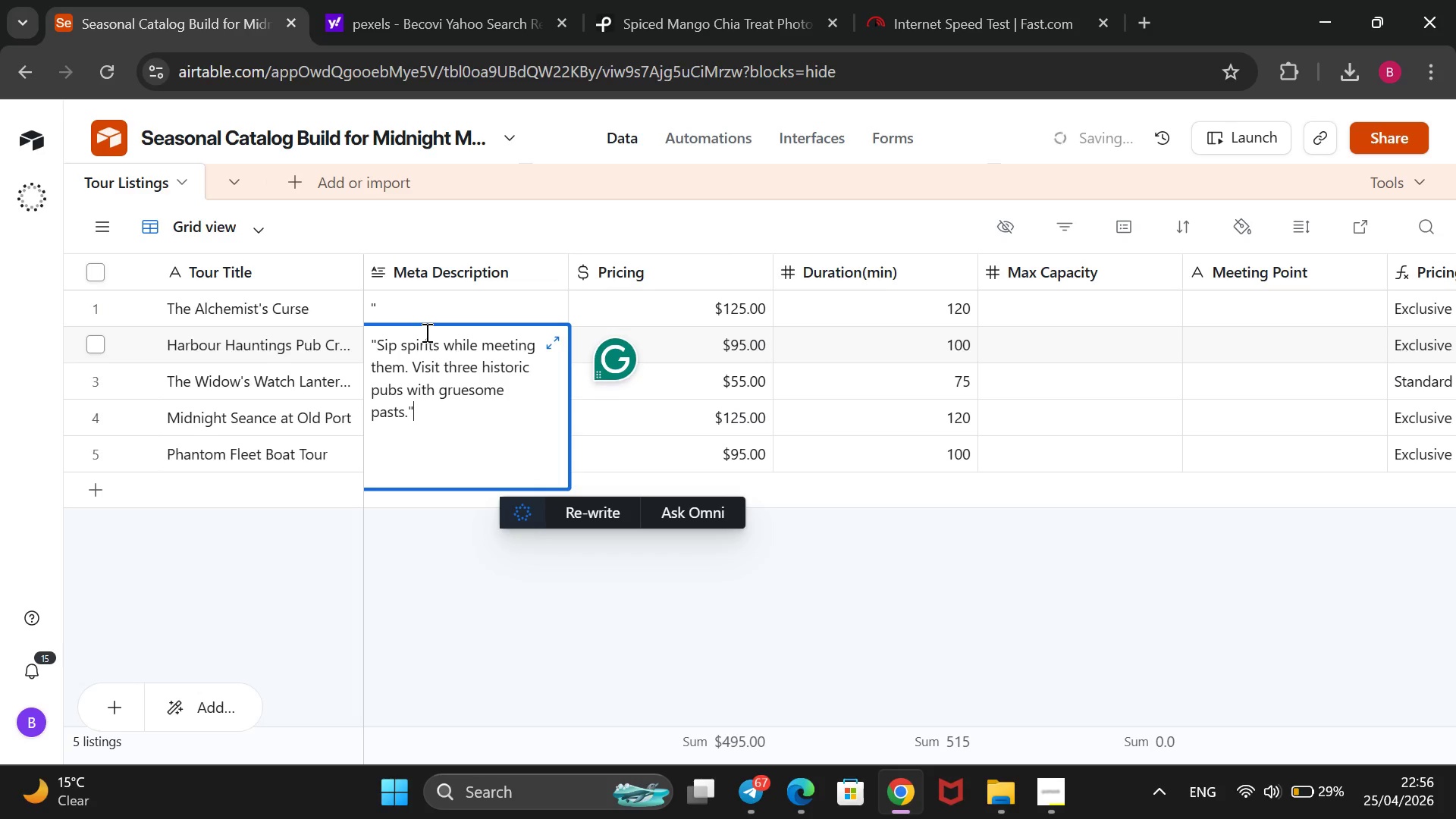 
key(ArrowLeft)
 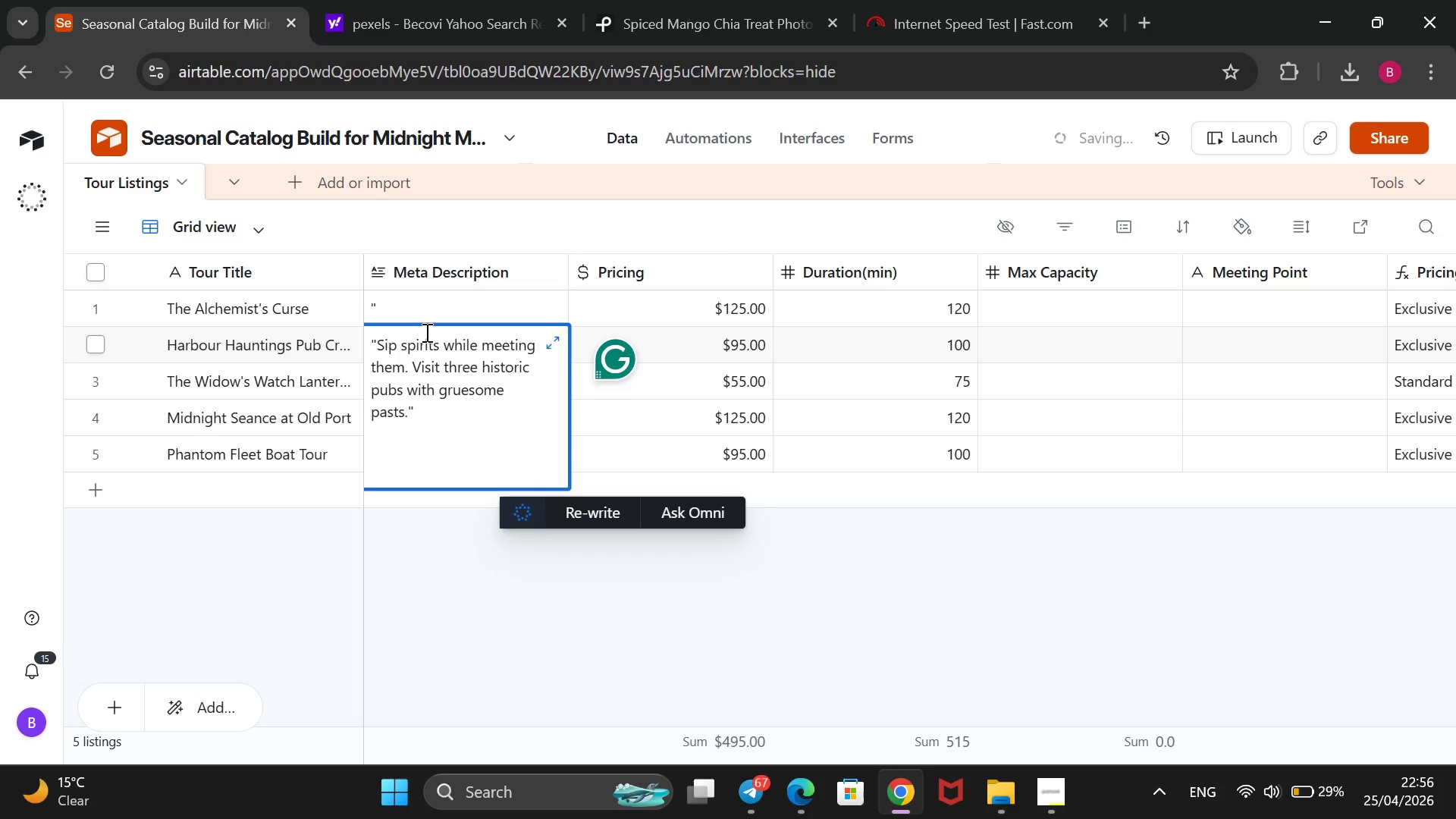 
type( Includes one signature Grog and professo)
key(Backspace)
type(ional storytelling )
key(Backspace)
type(. 21+)
key(Backspace)
key(Backspace)
type(1+ only.)
 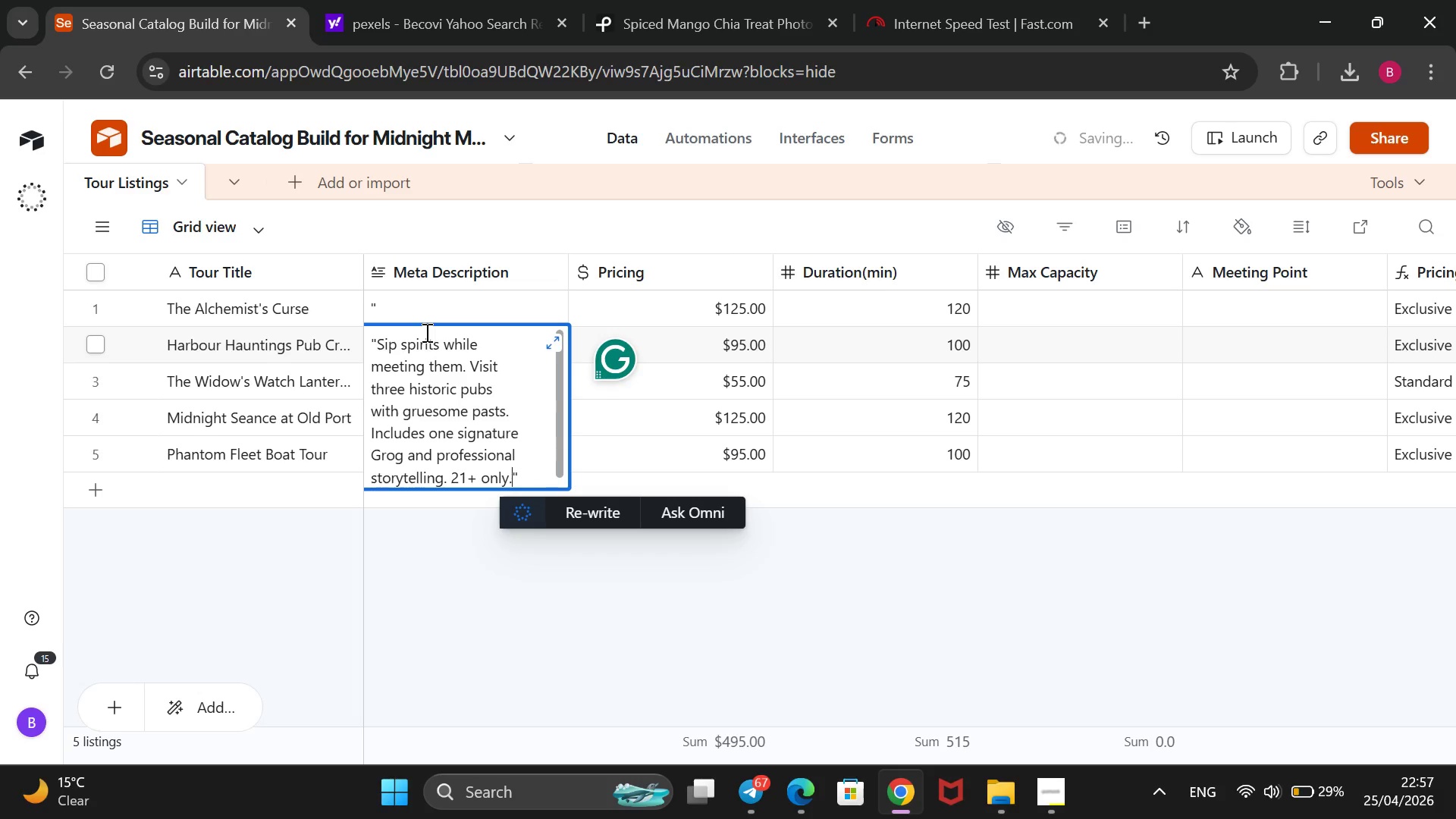 
wait(8.14)
 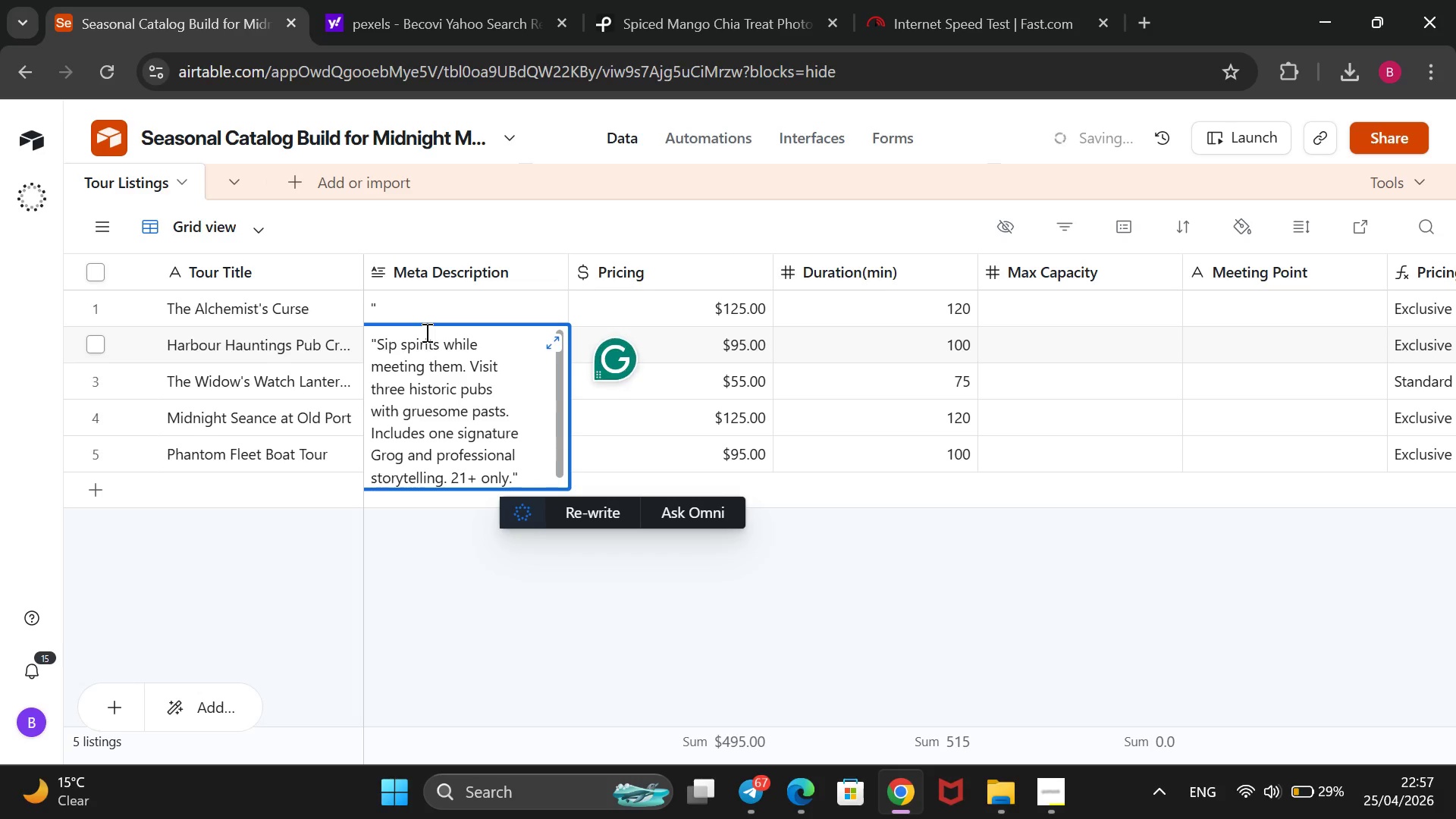 
left_click([760, 342])
 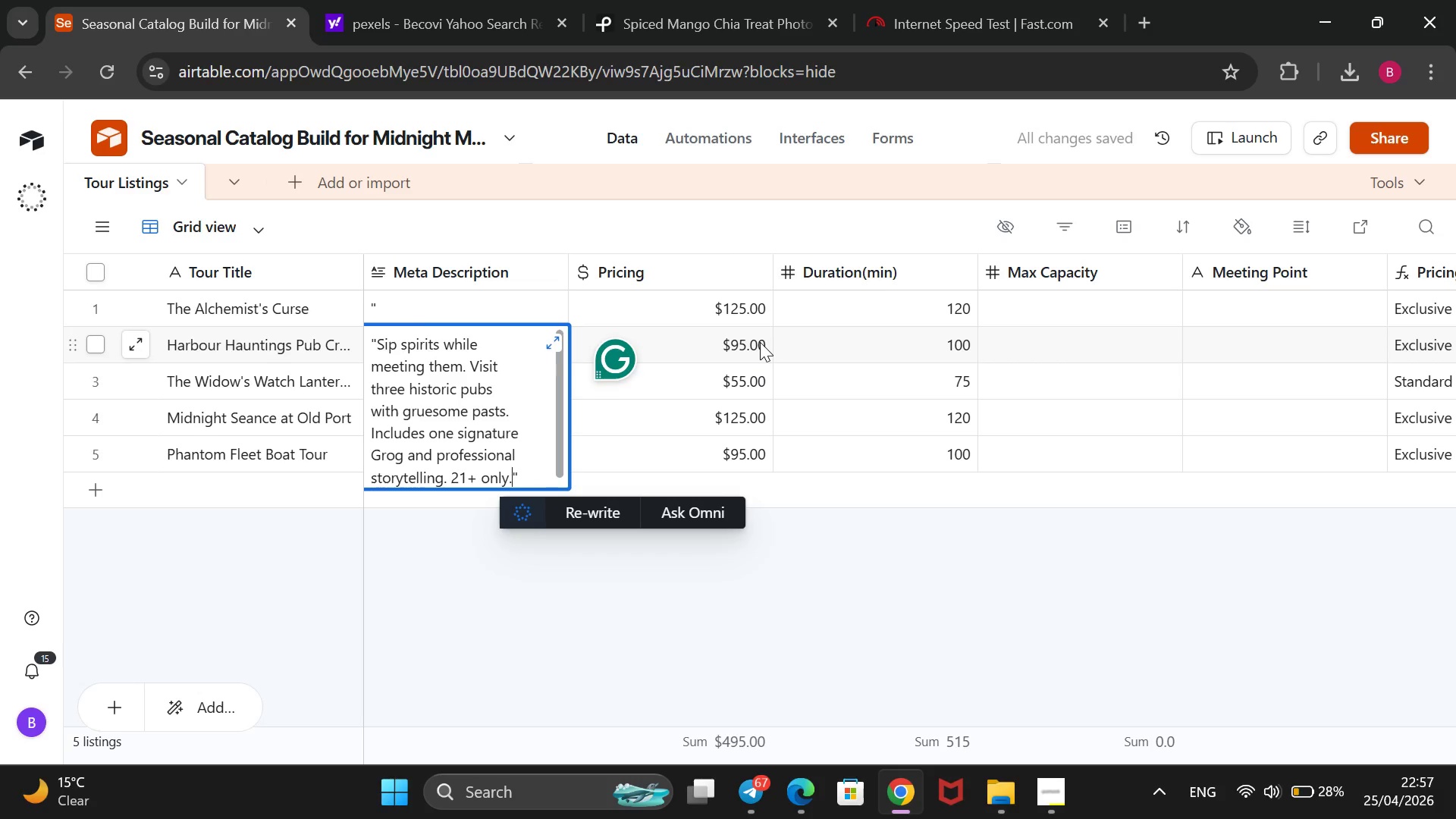 
wait(8.78)
 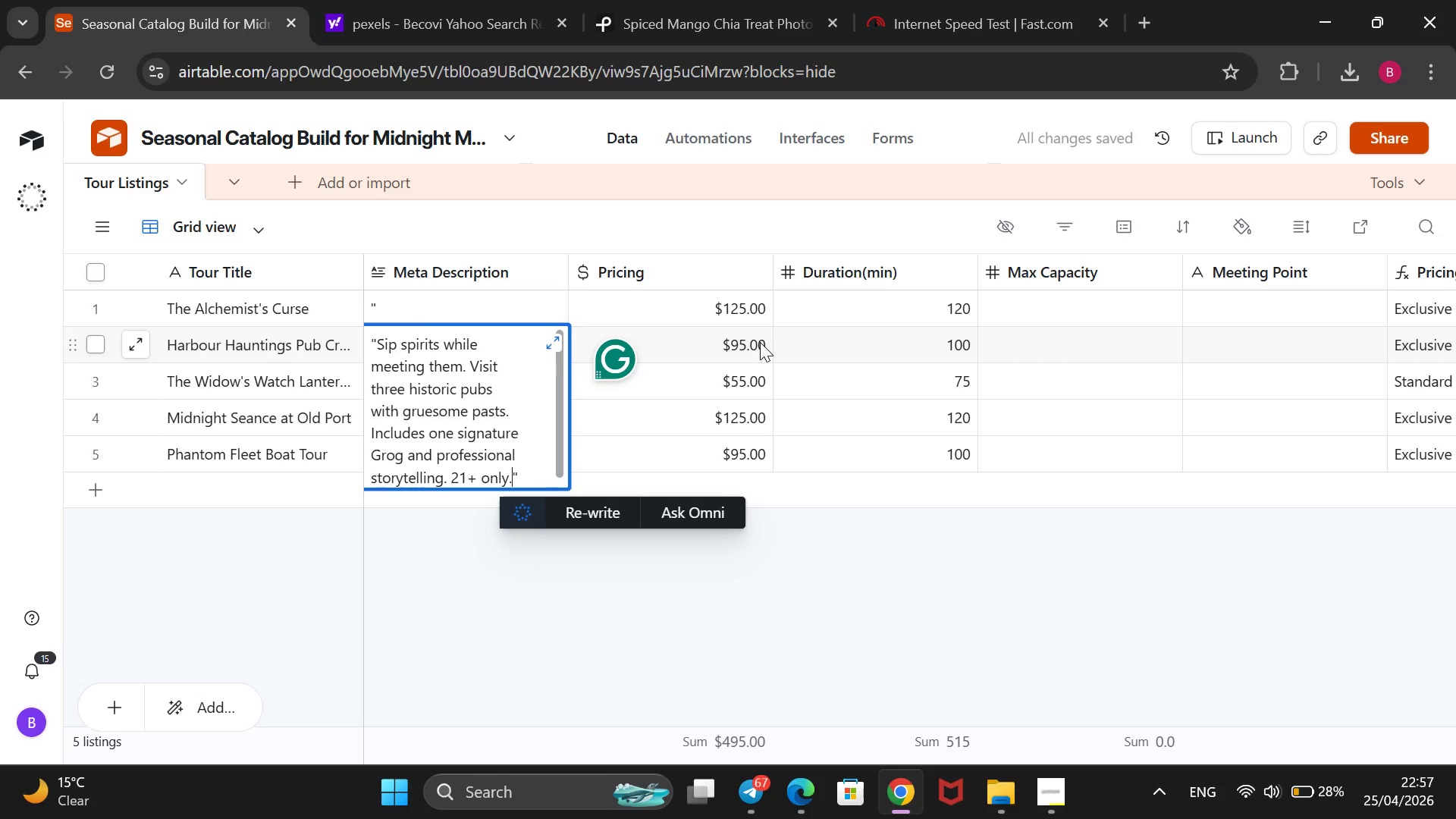 
type(75)
 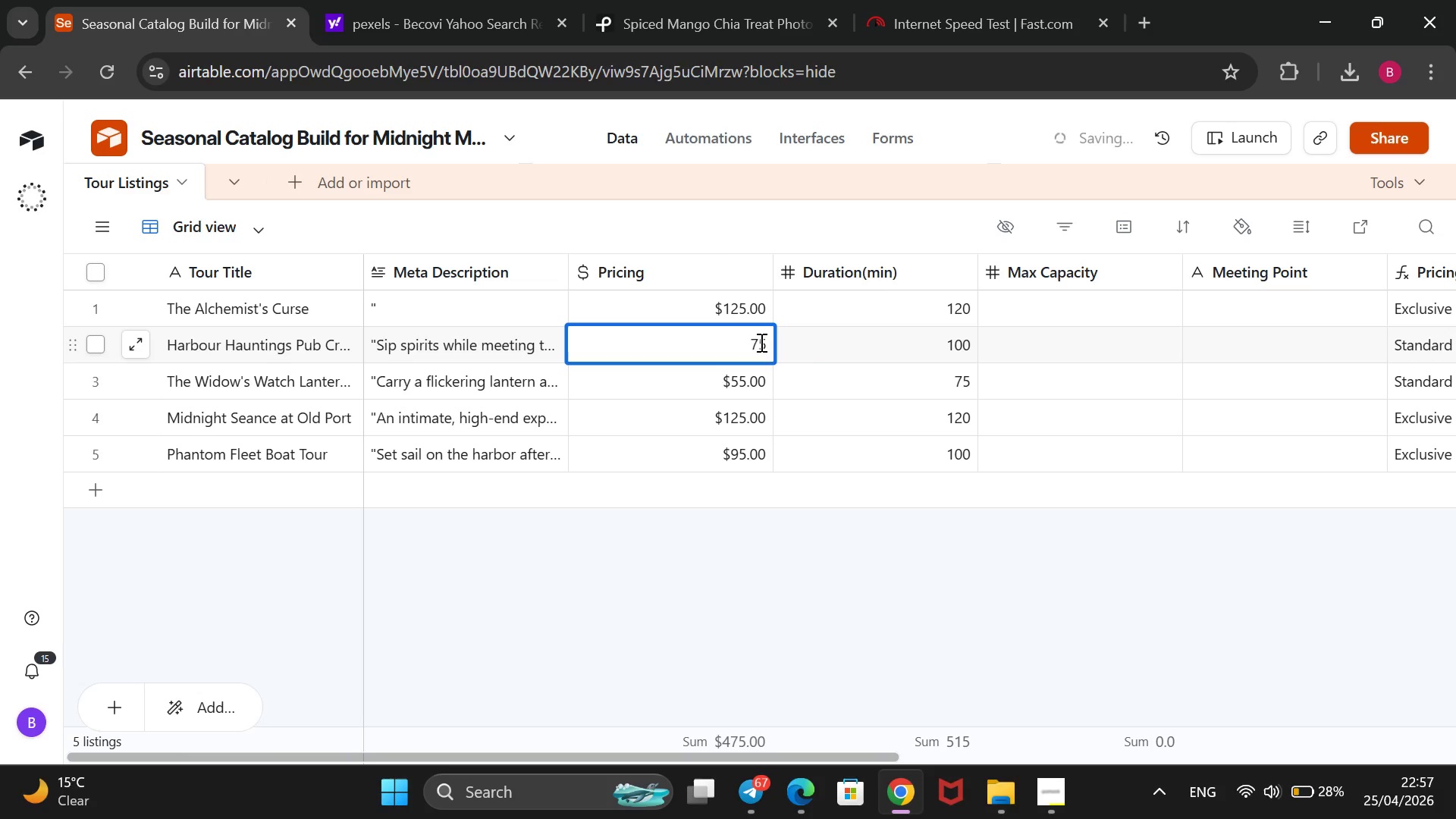 
left_click([915, 344])
 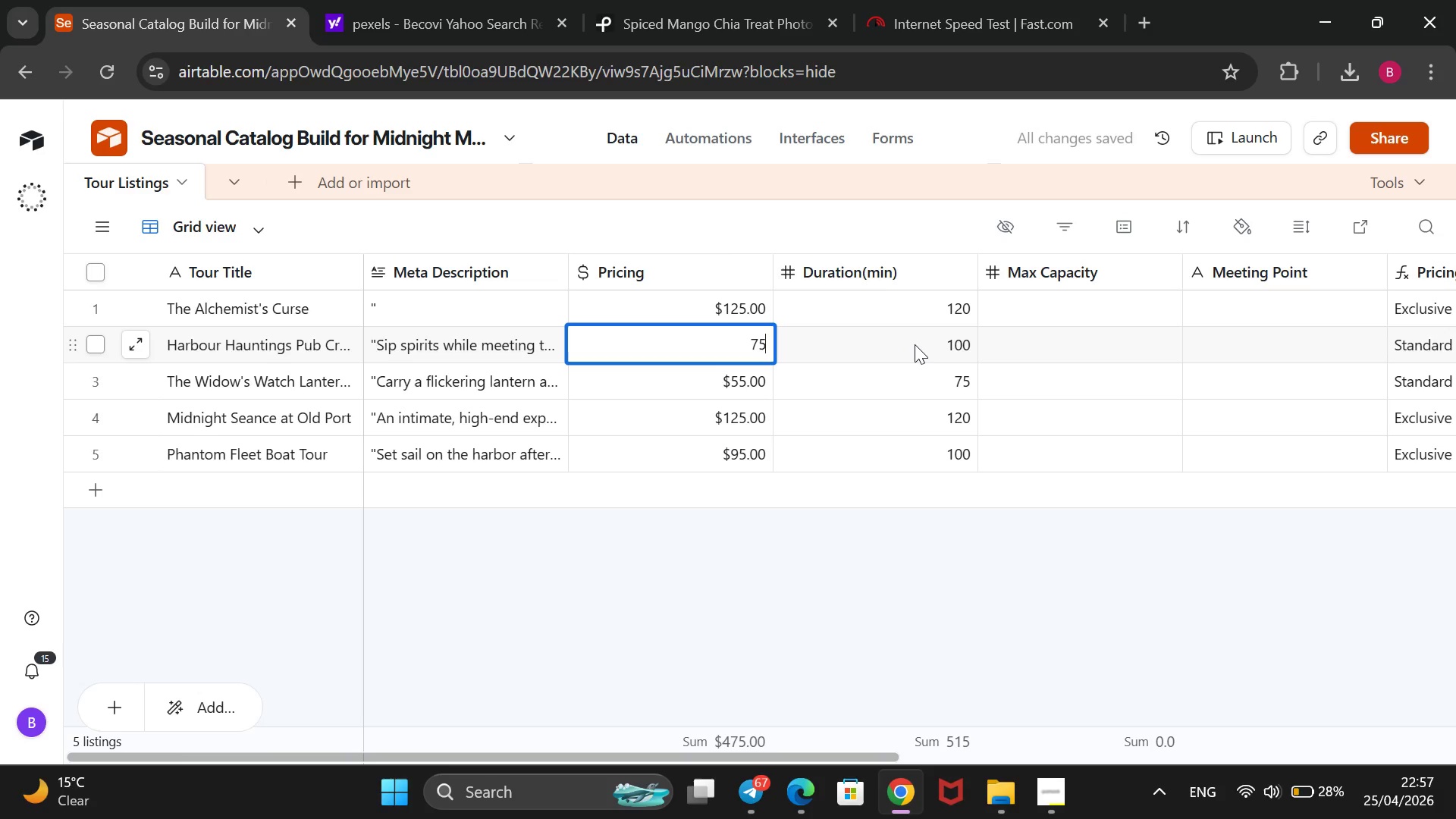 
type(150)
 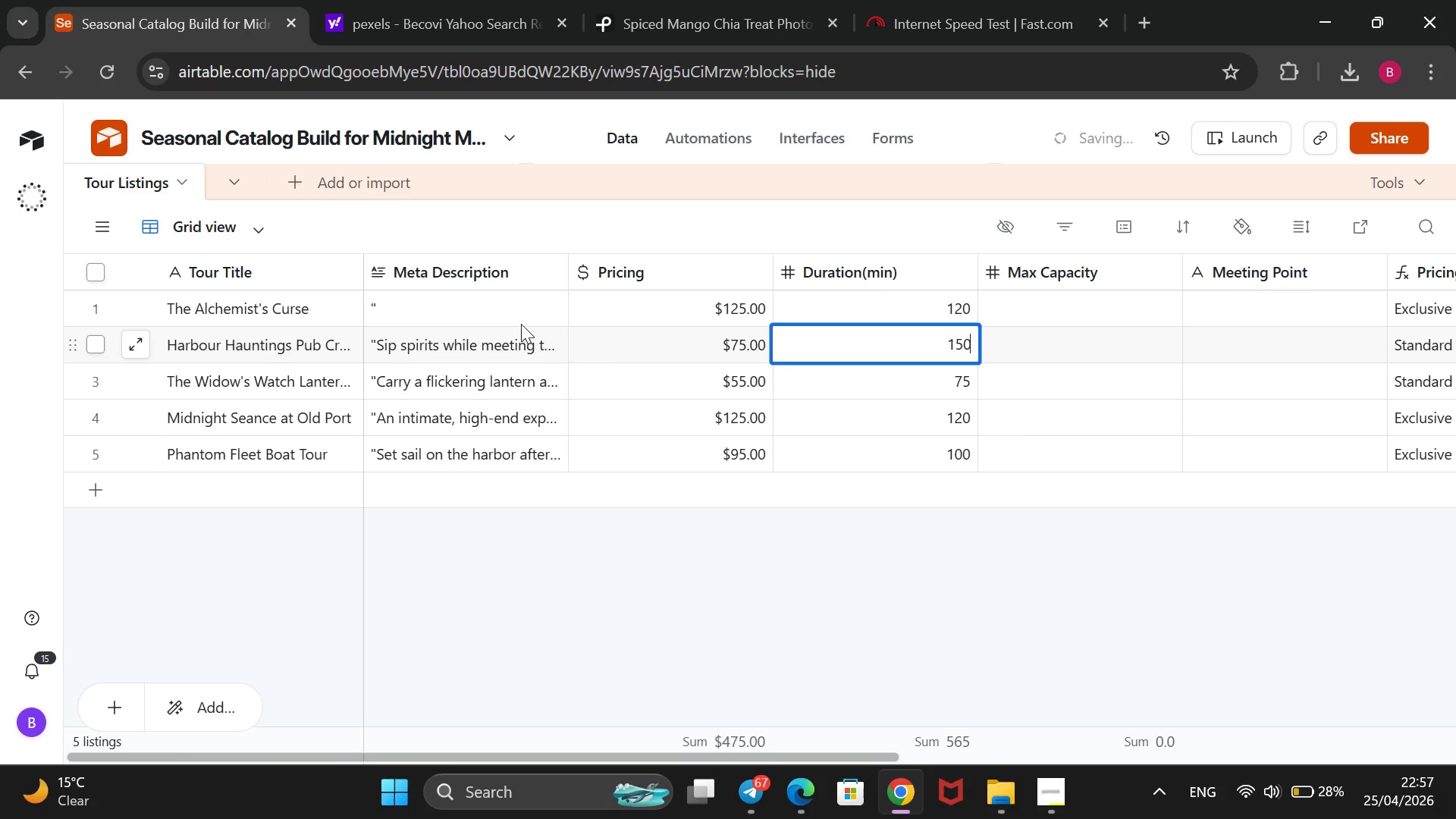 
double_click([512, 308])
 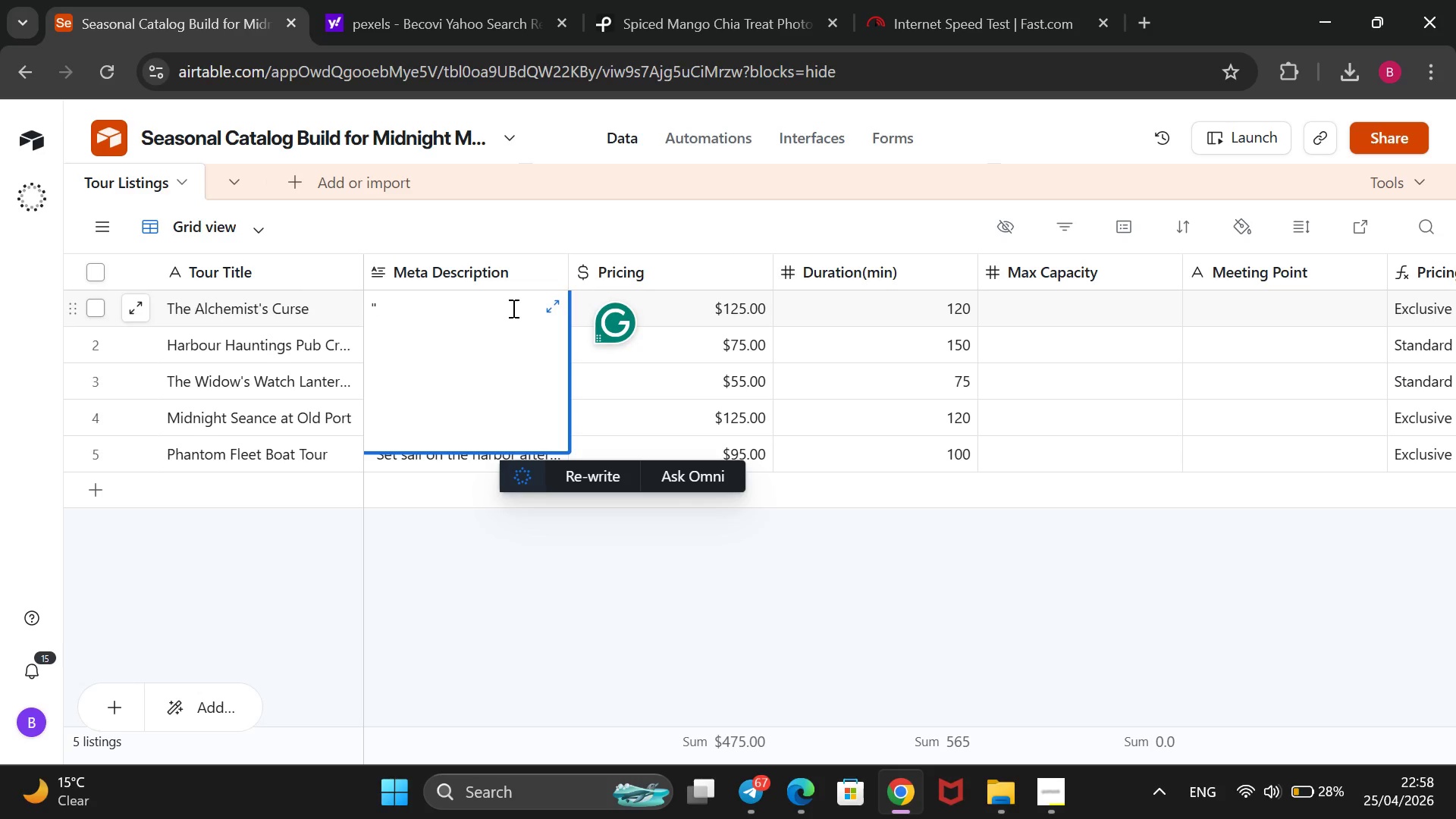 
wait(14.12)
 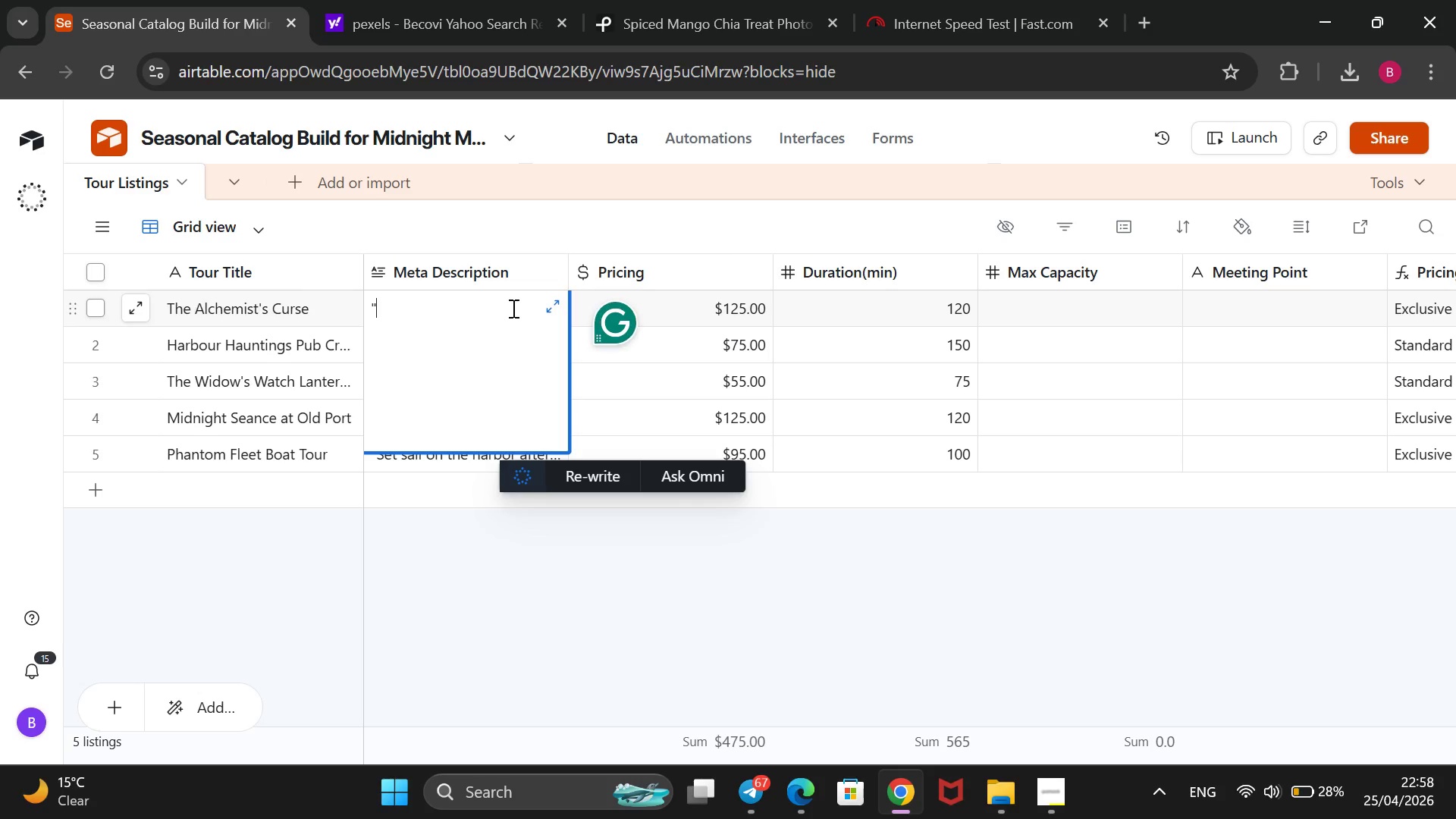 
key(Shift+2)
 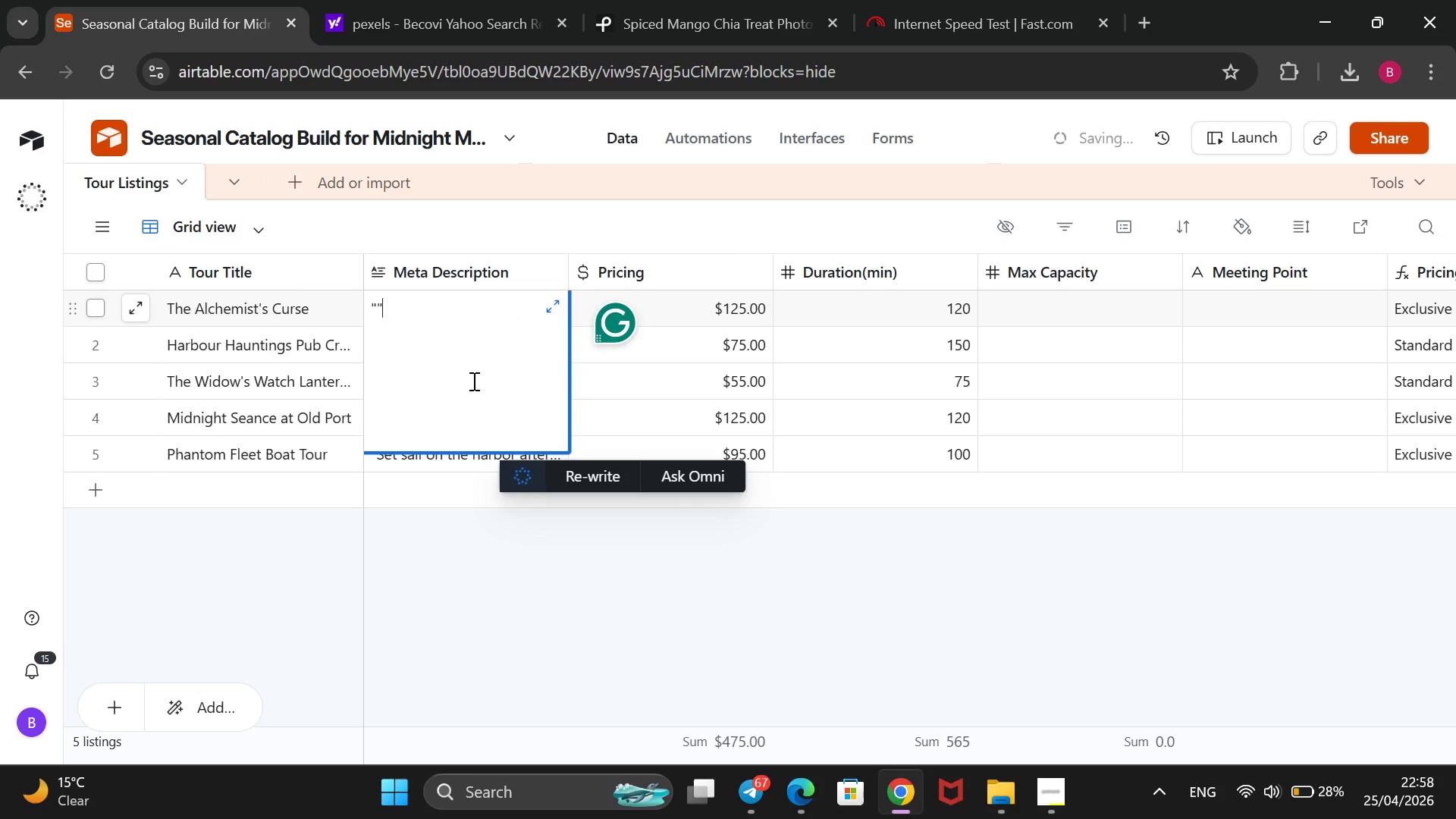 
key(ArrowLeft)
 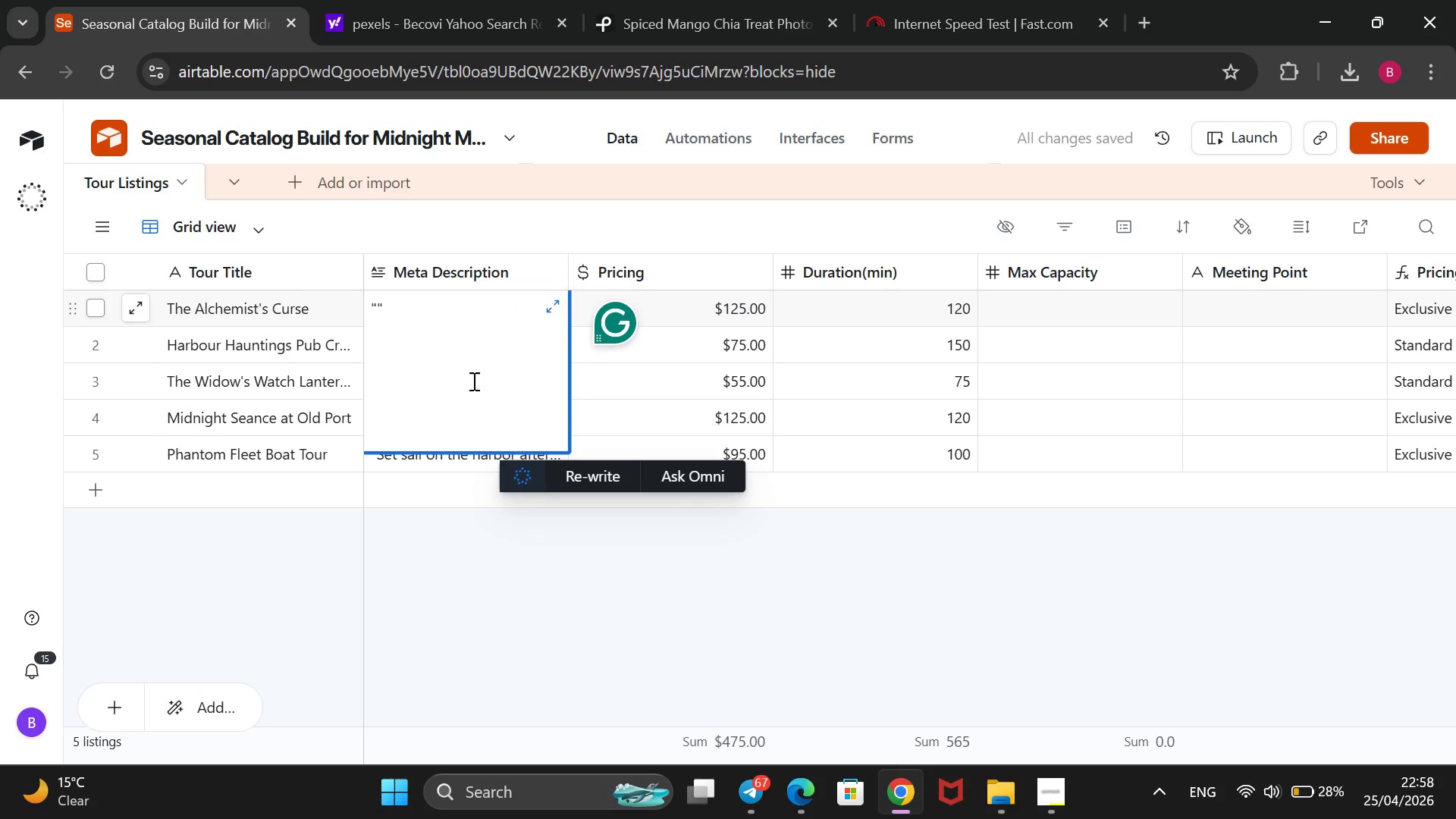 
type(Discover the dark secrets of a 17th- century lab. A hauted walking )
 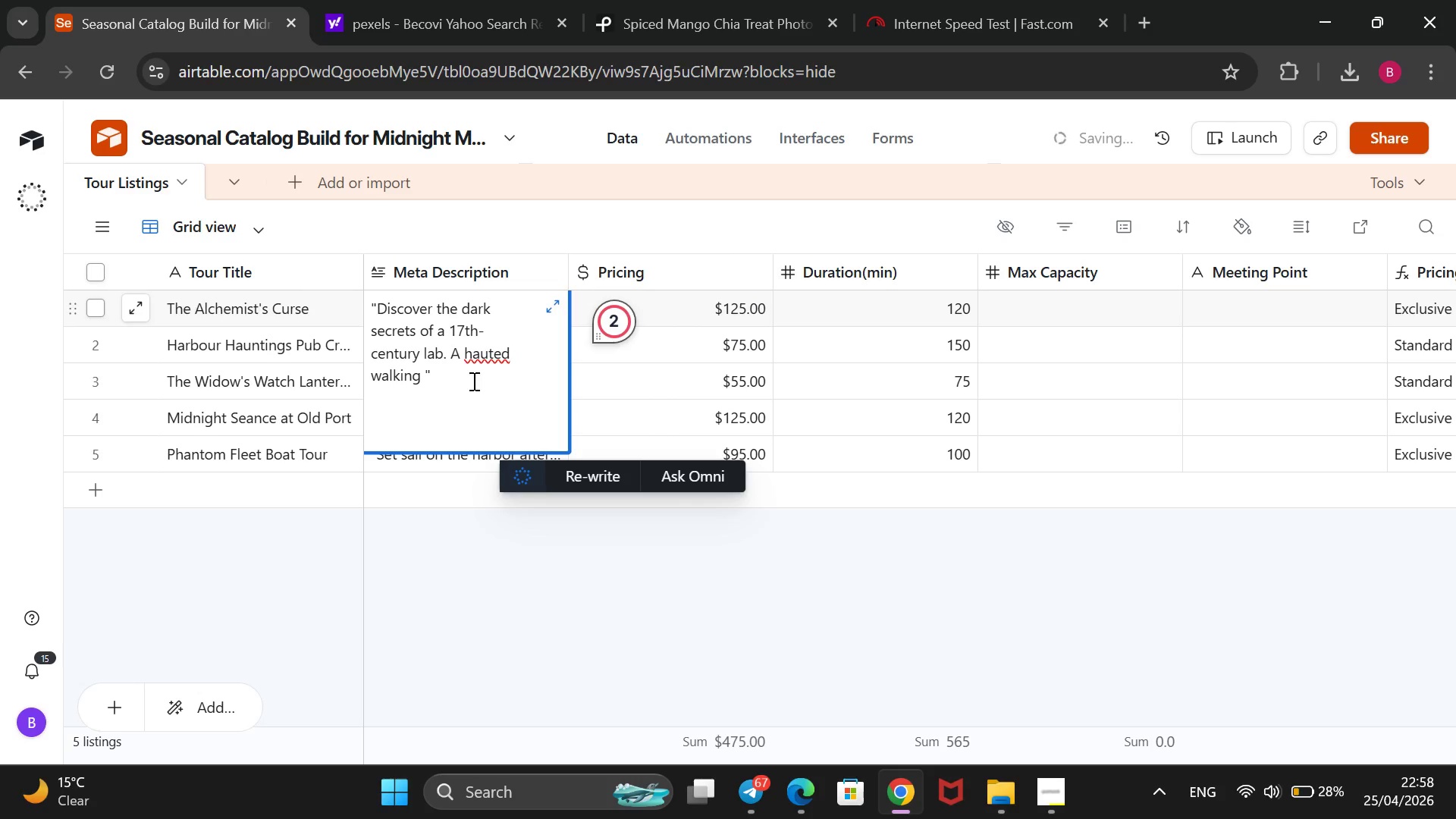 
left_click([486, 346])
 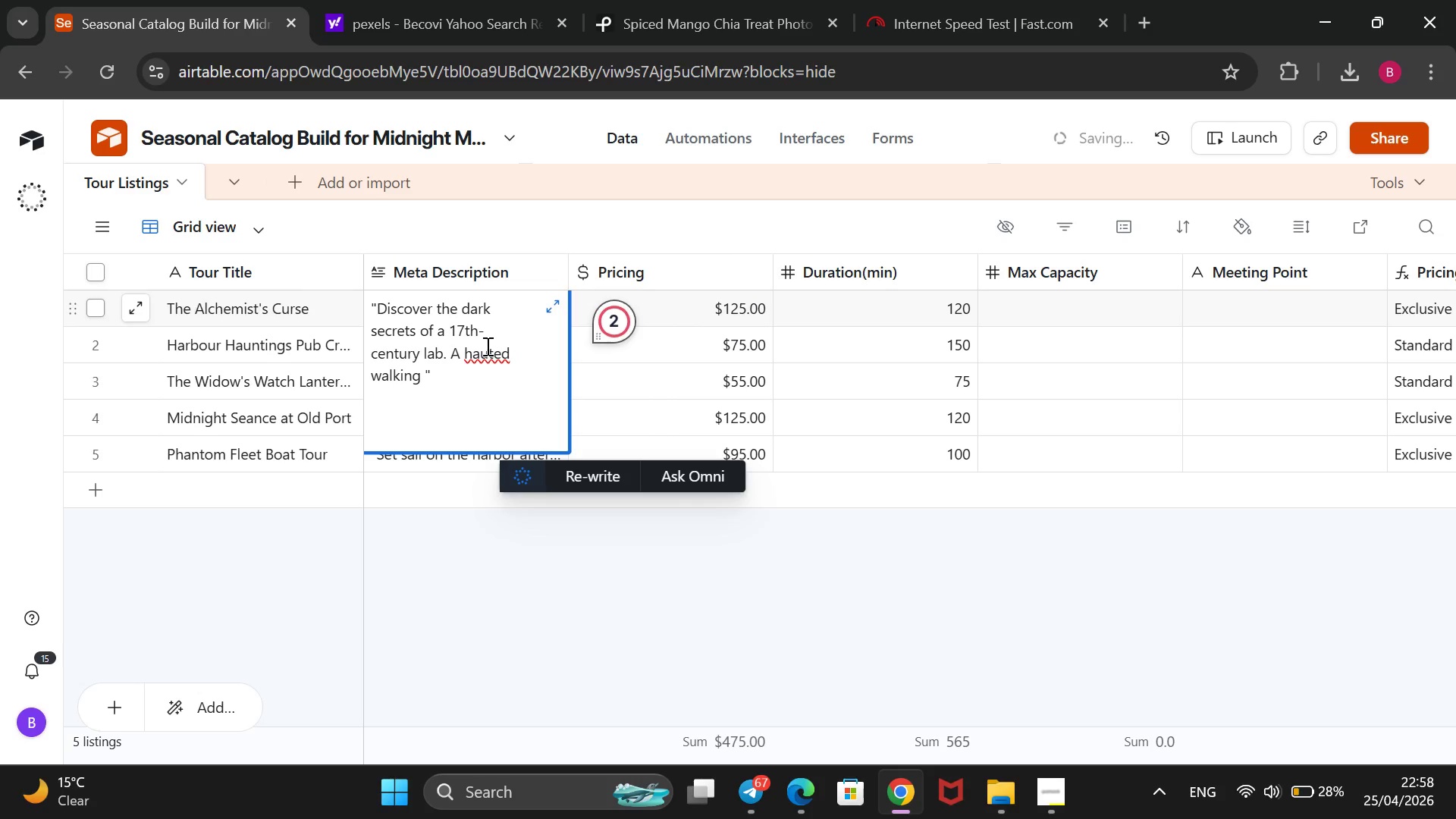 
key(N)
 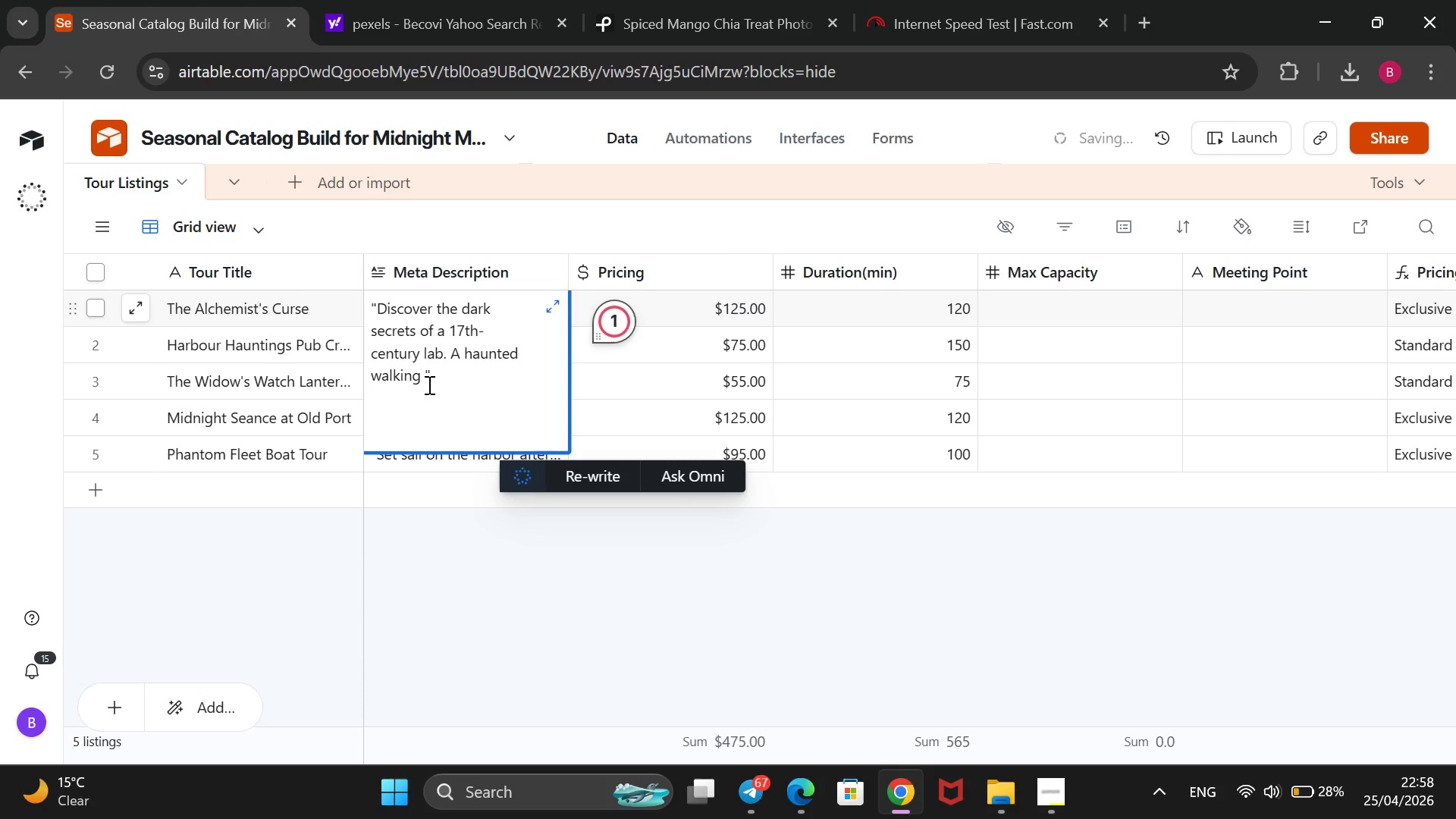 
left_click([423, 382])
 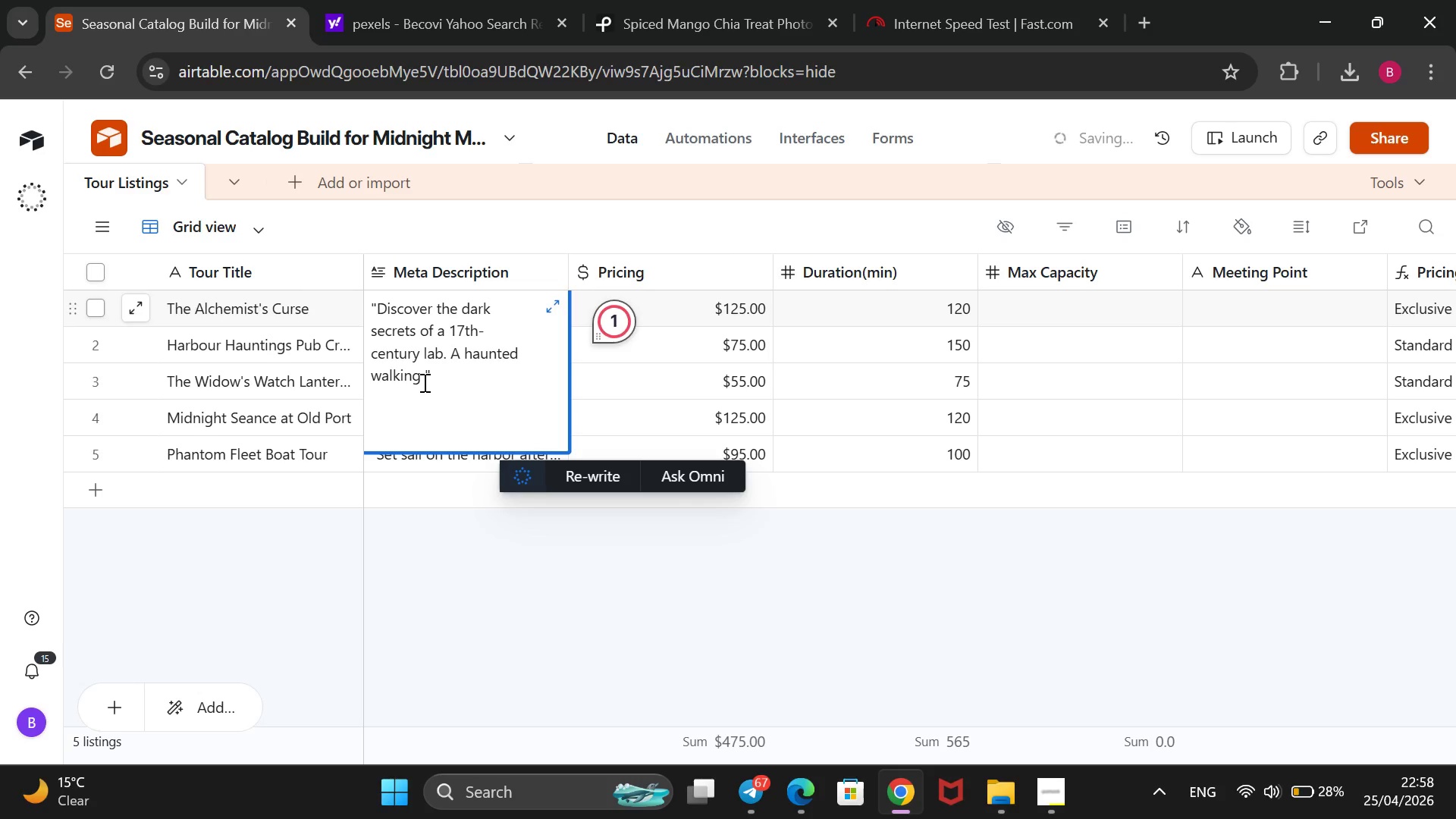 
type(tour through the harbor`s oldesr)
key(Backspace)
type(t)
 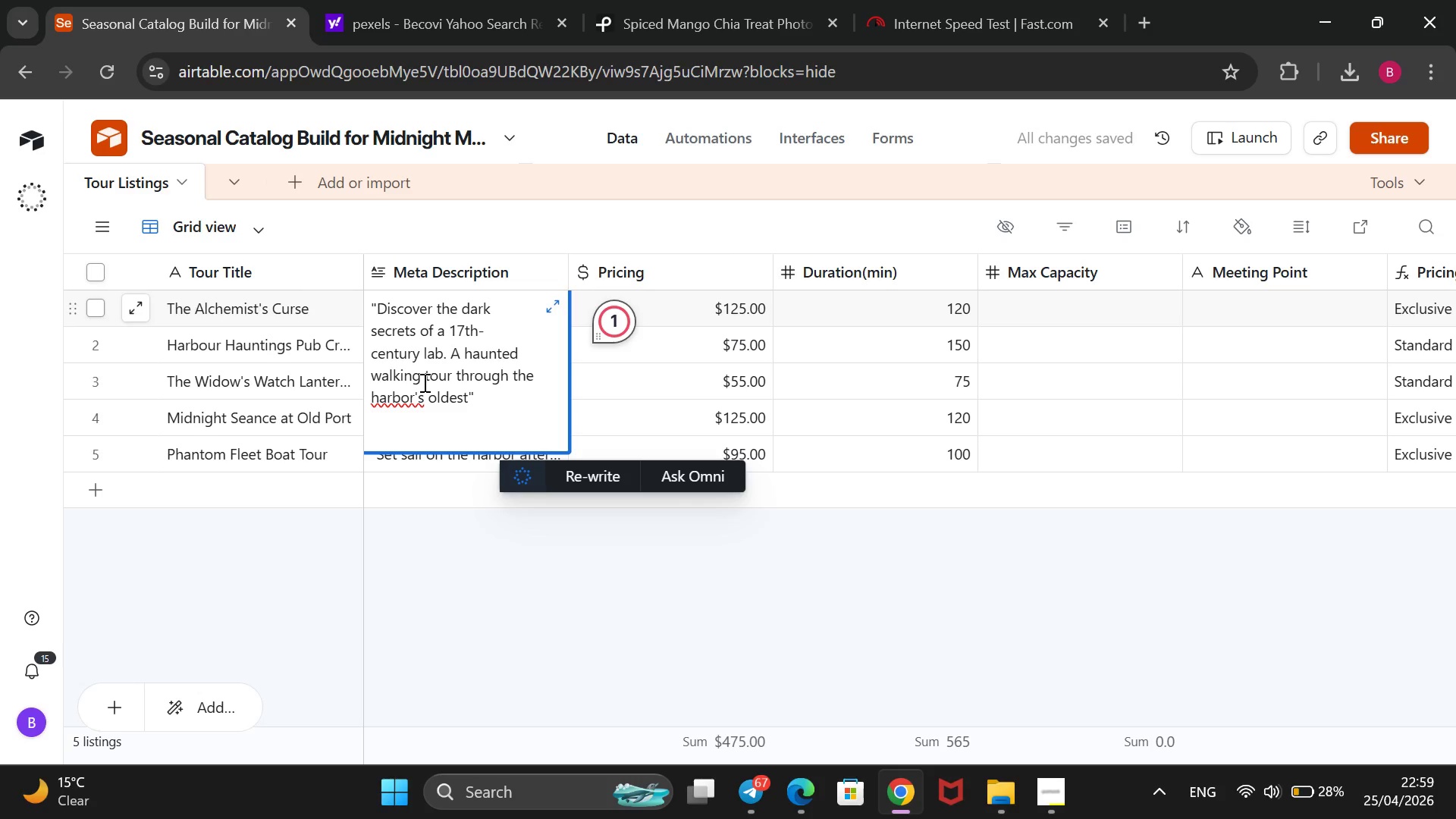 
wait(6.72)
 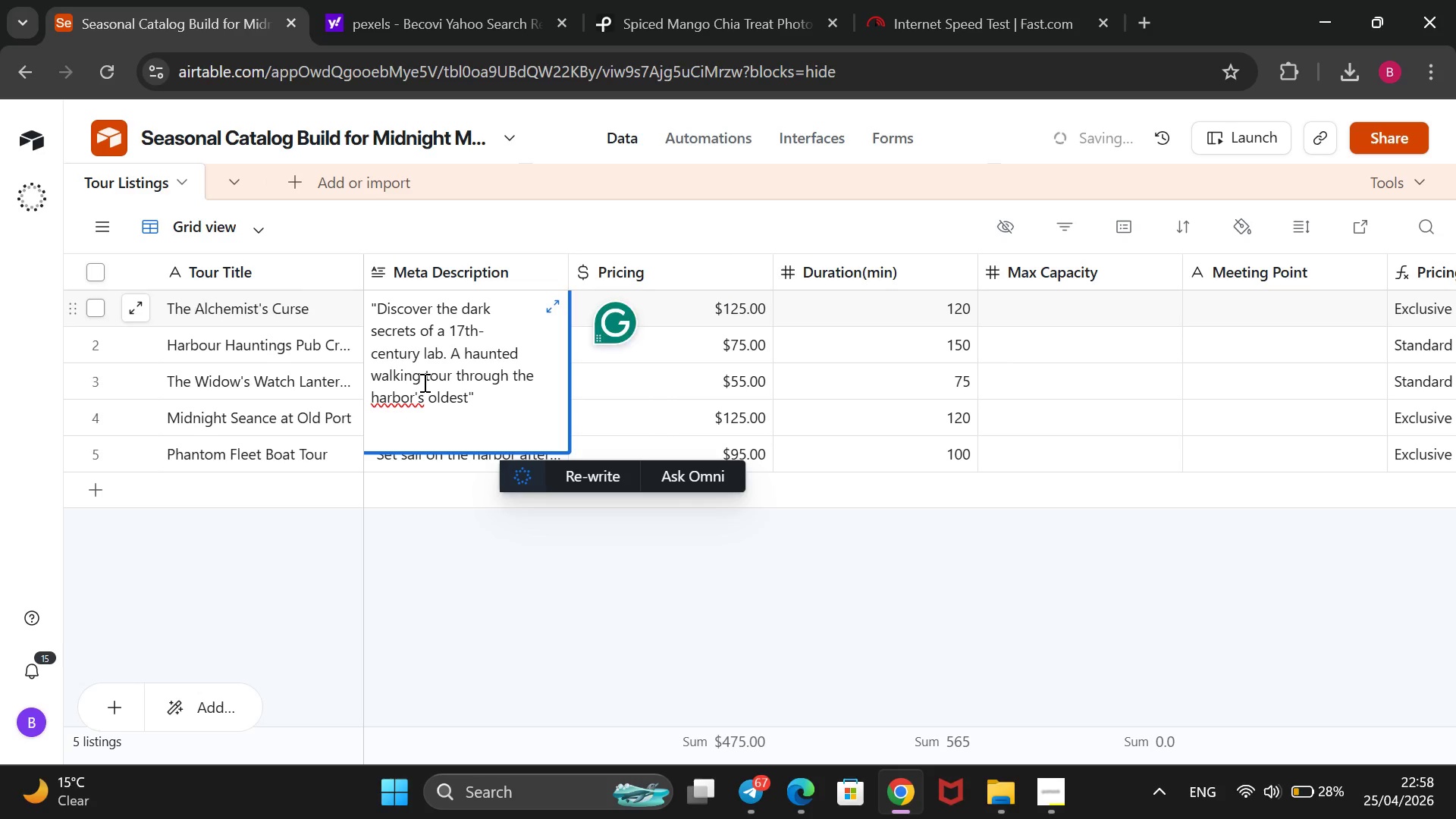 
type( alleways)
 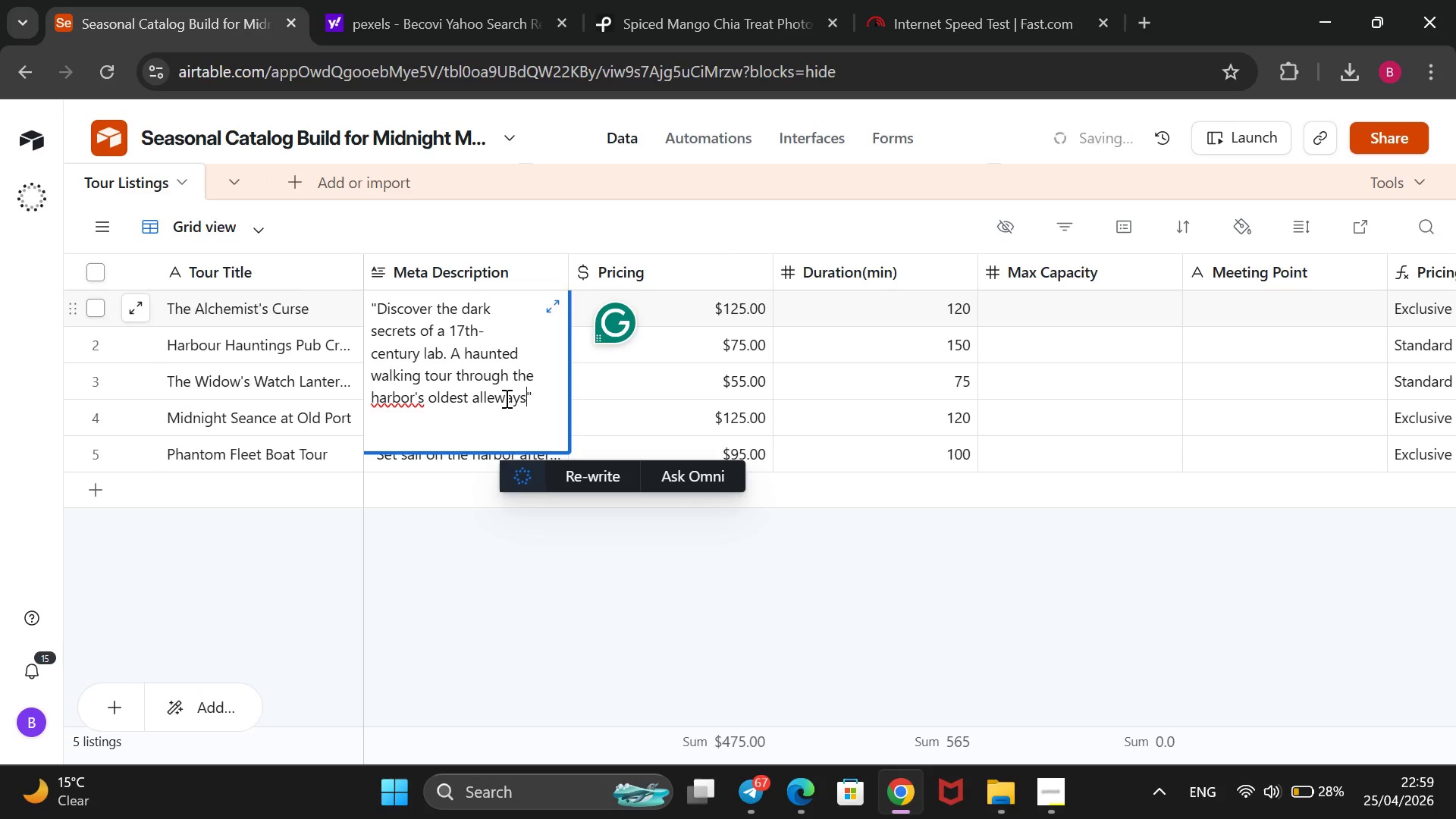 
wait(5.02)
 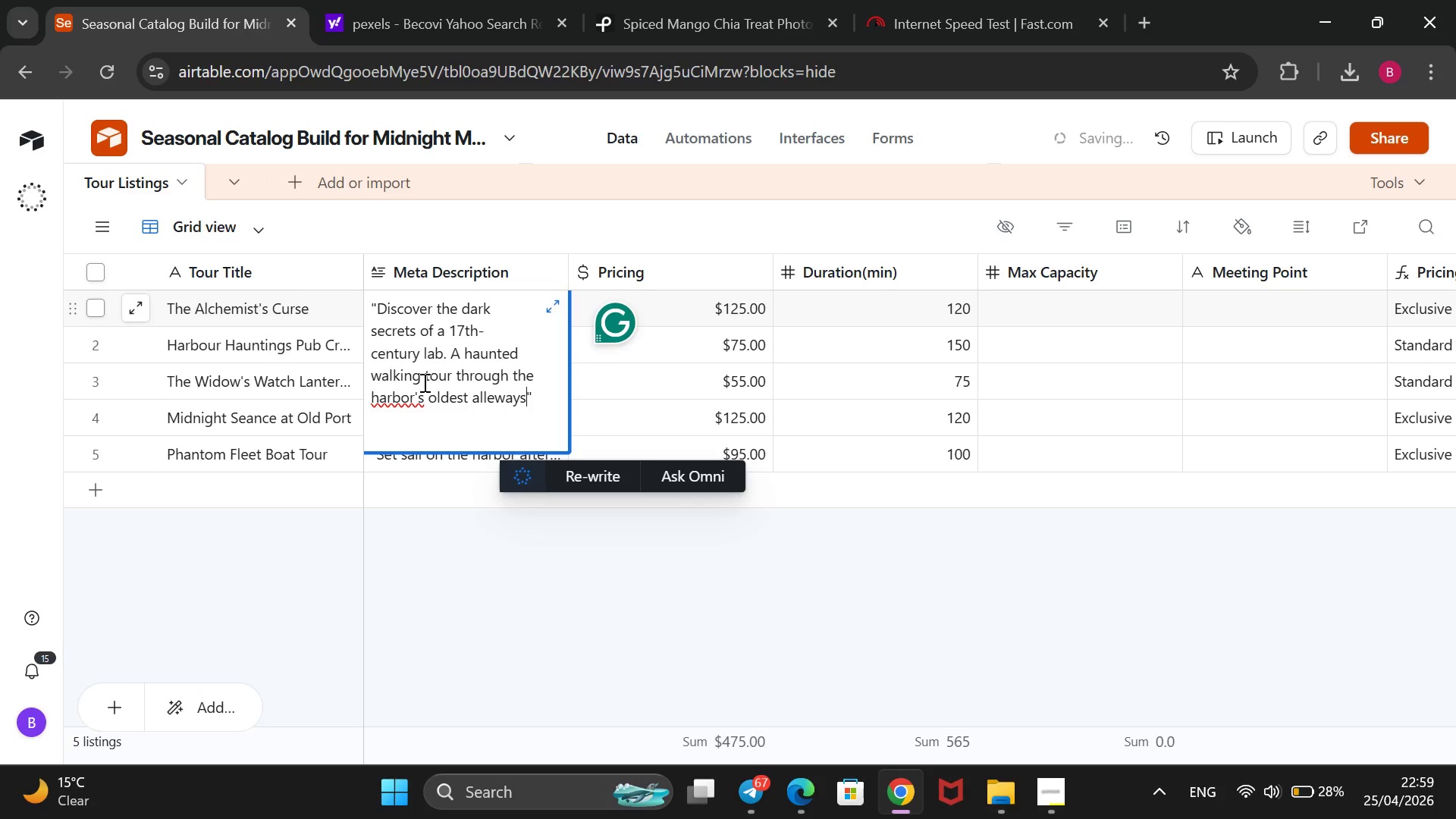 
left_click([496, 398])
 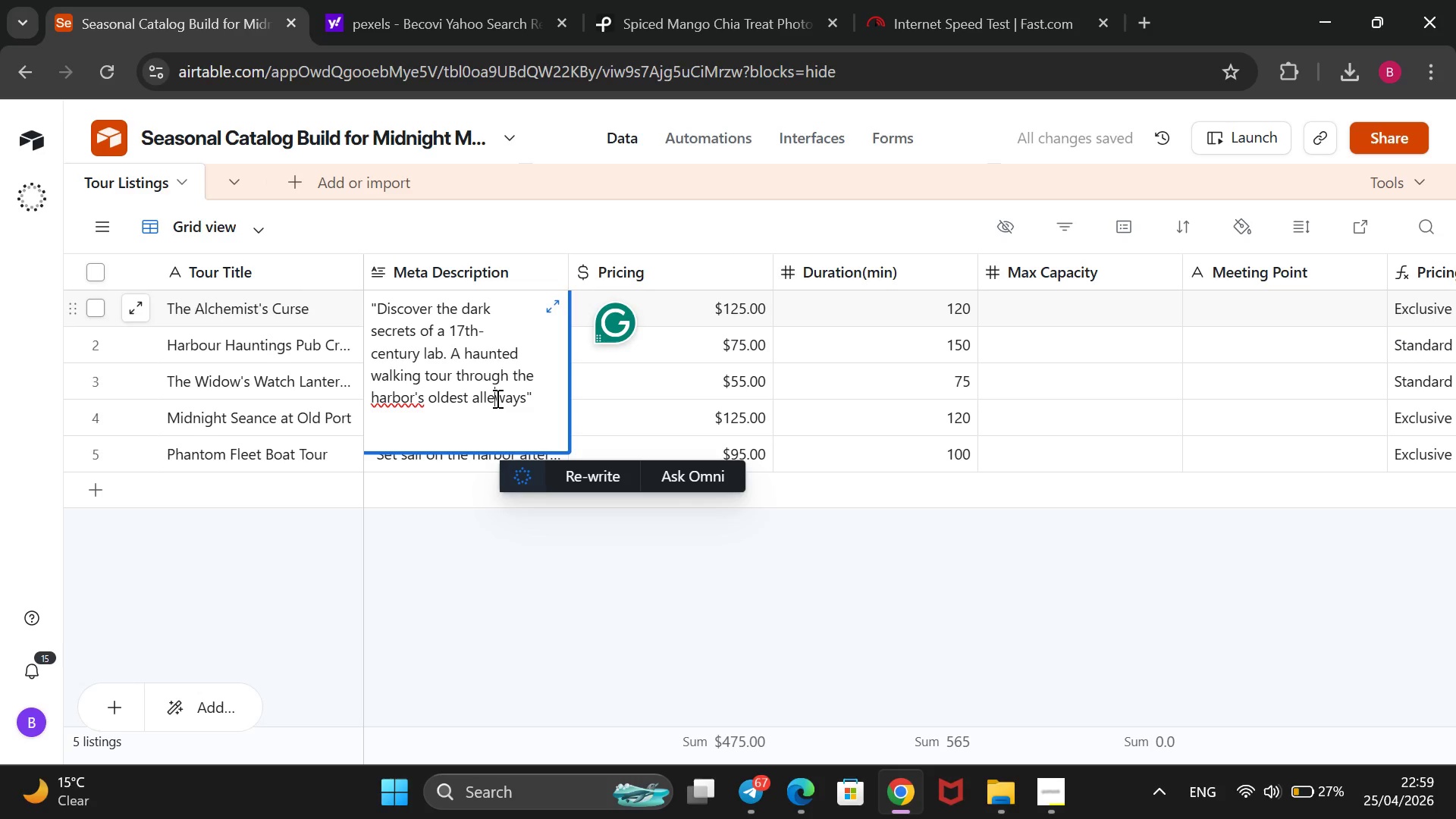 
key(Y)
 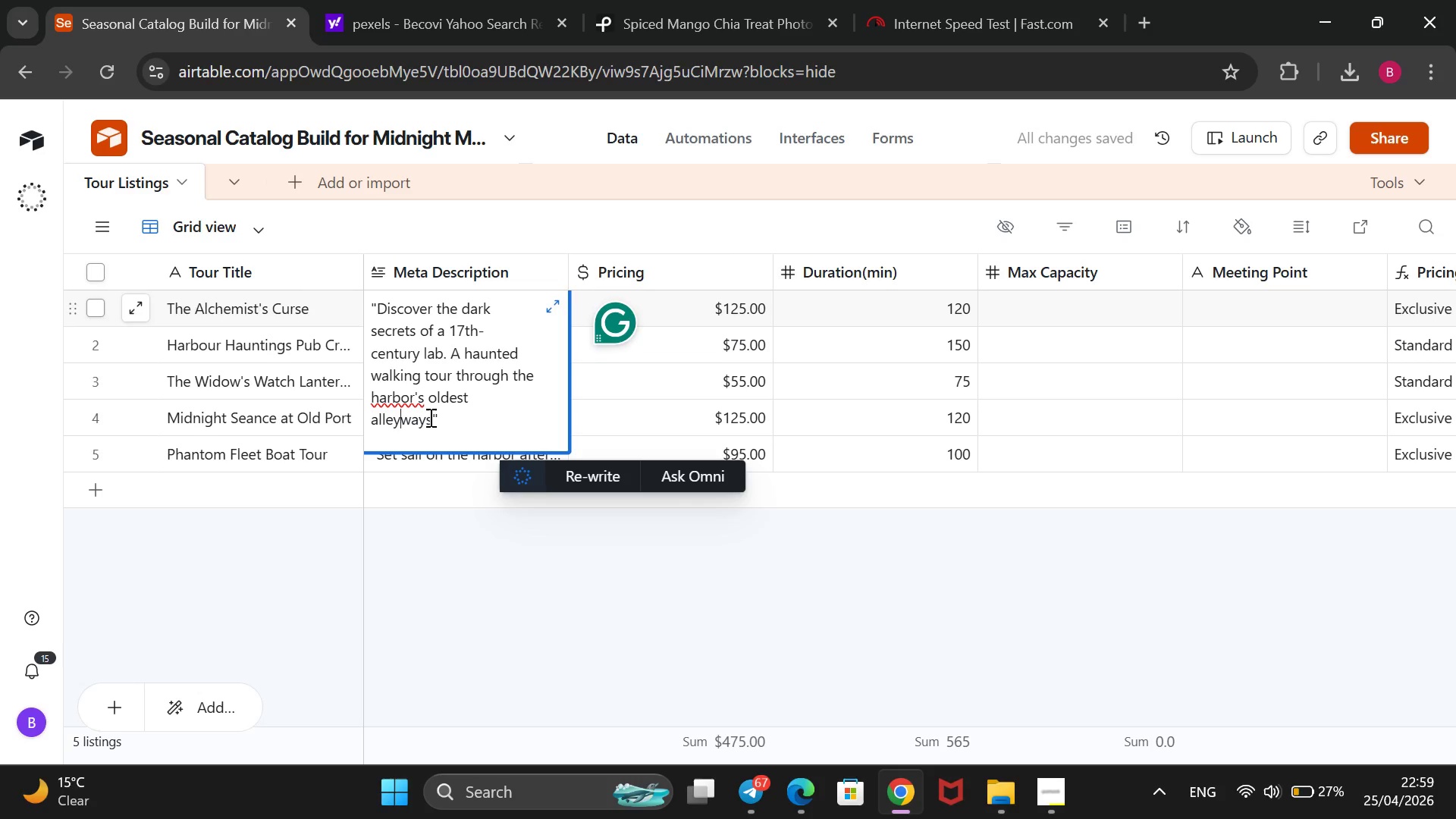 
left_click([431, 419])
 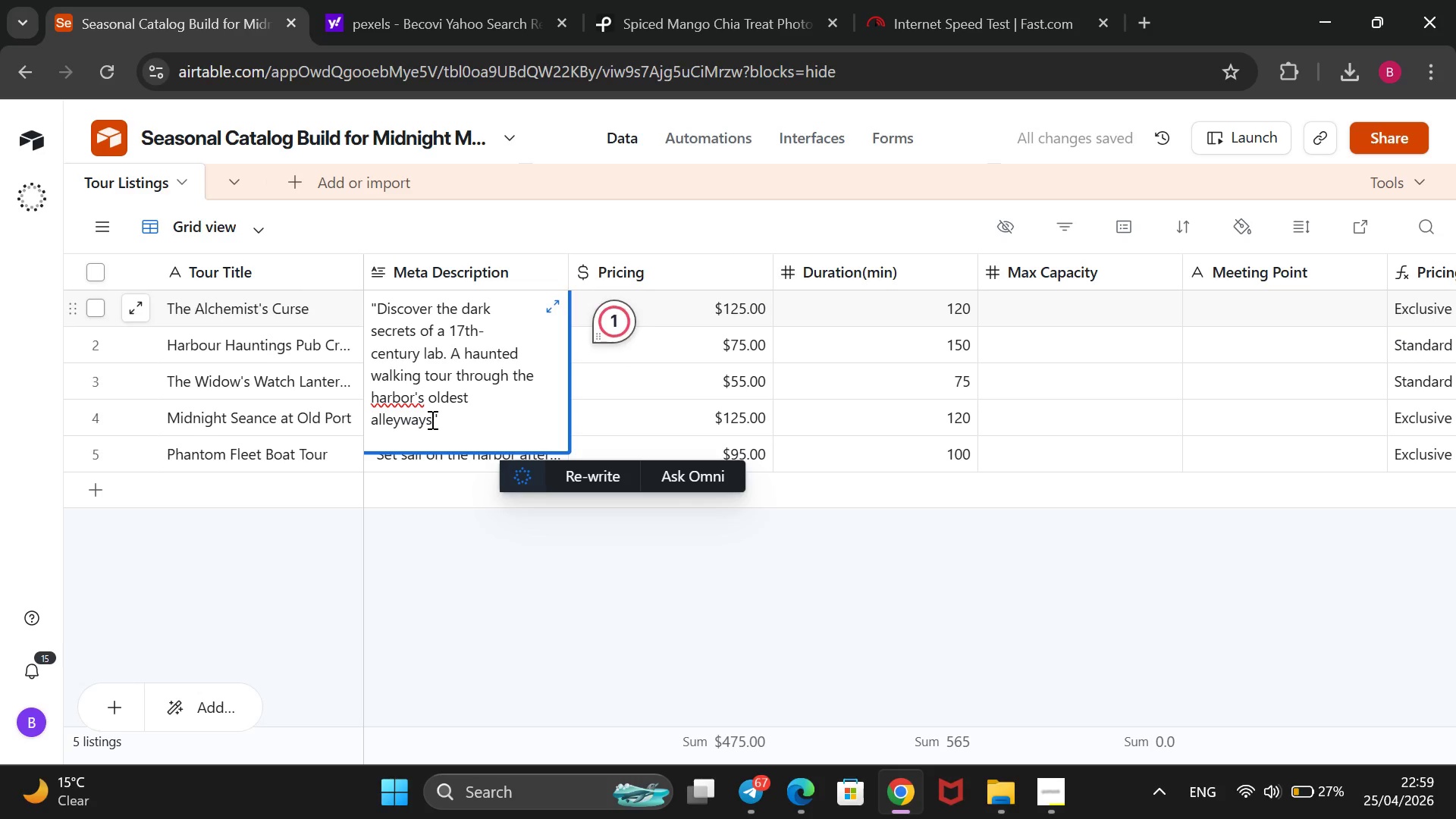 
type(. Perfect for history buffs and thrill seekers.)
 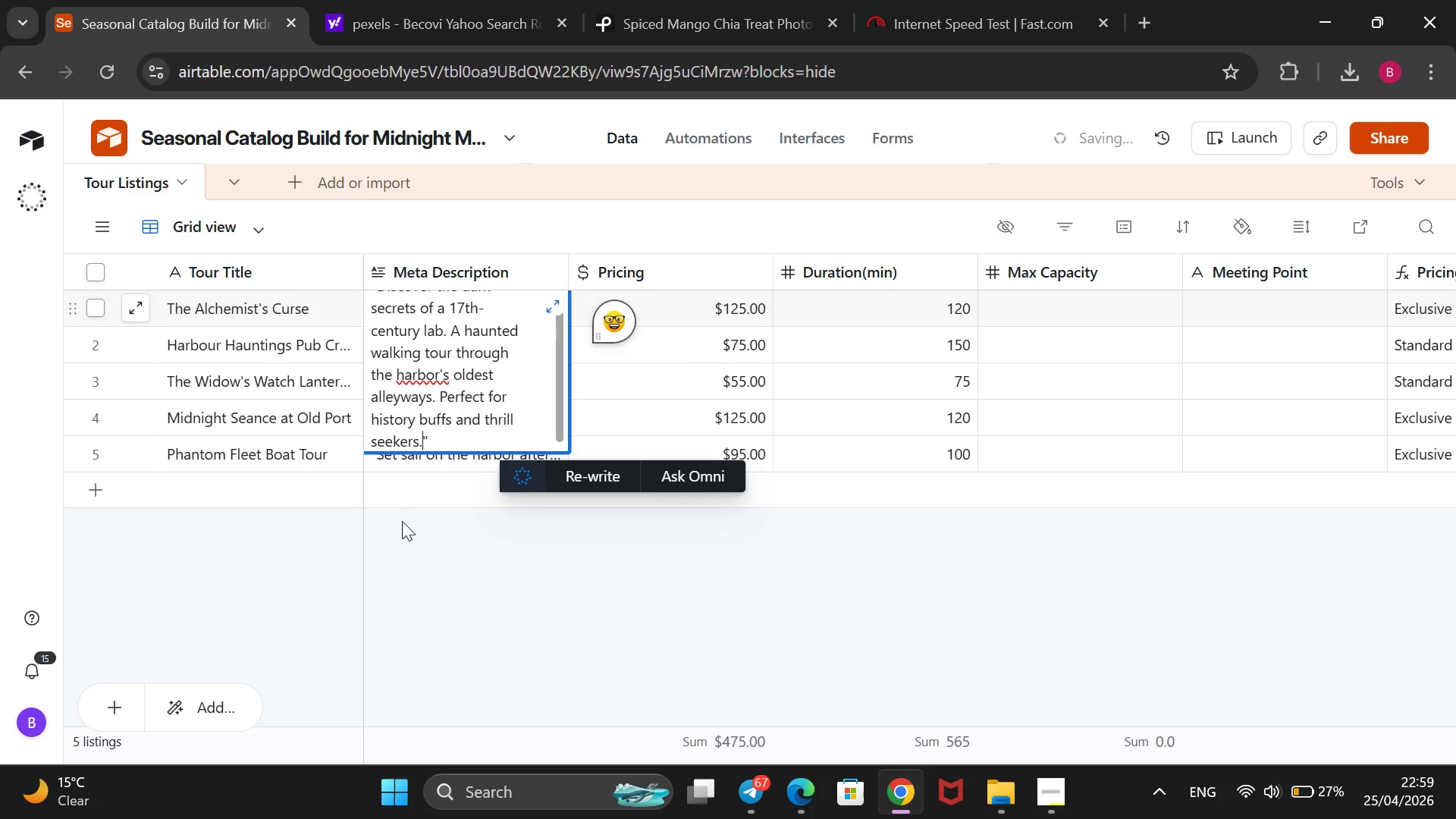 
wait(6.31)
 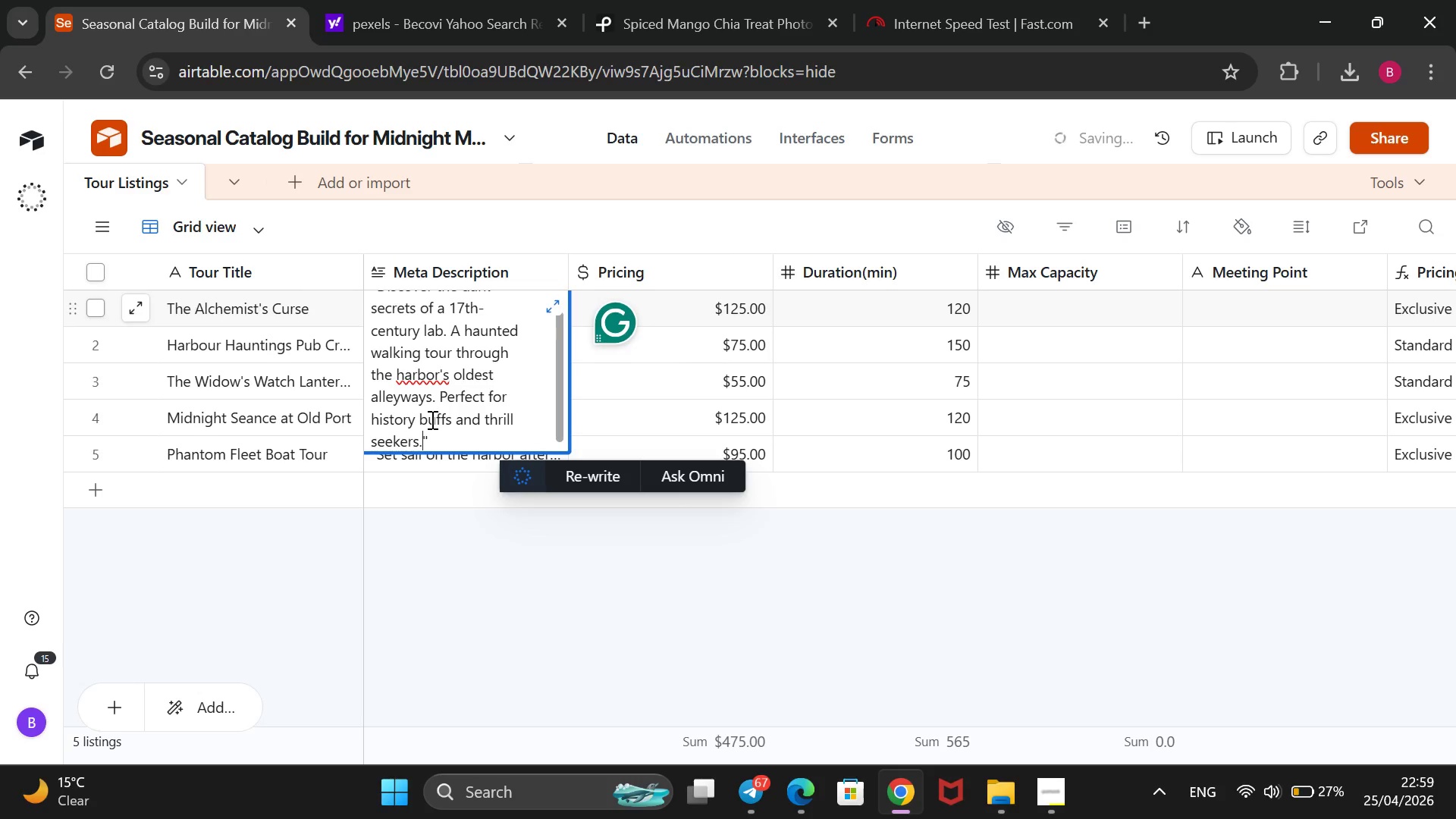 
left_click([390, 548])
 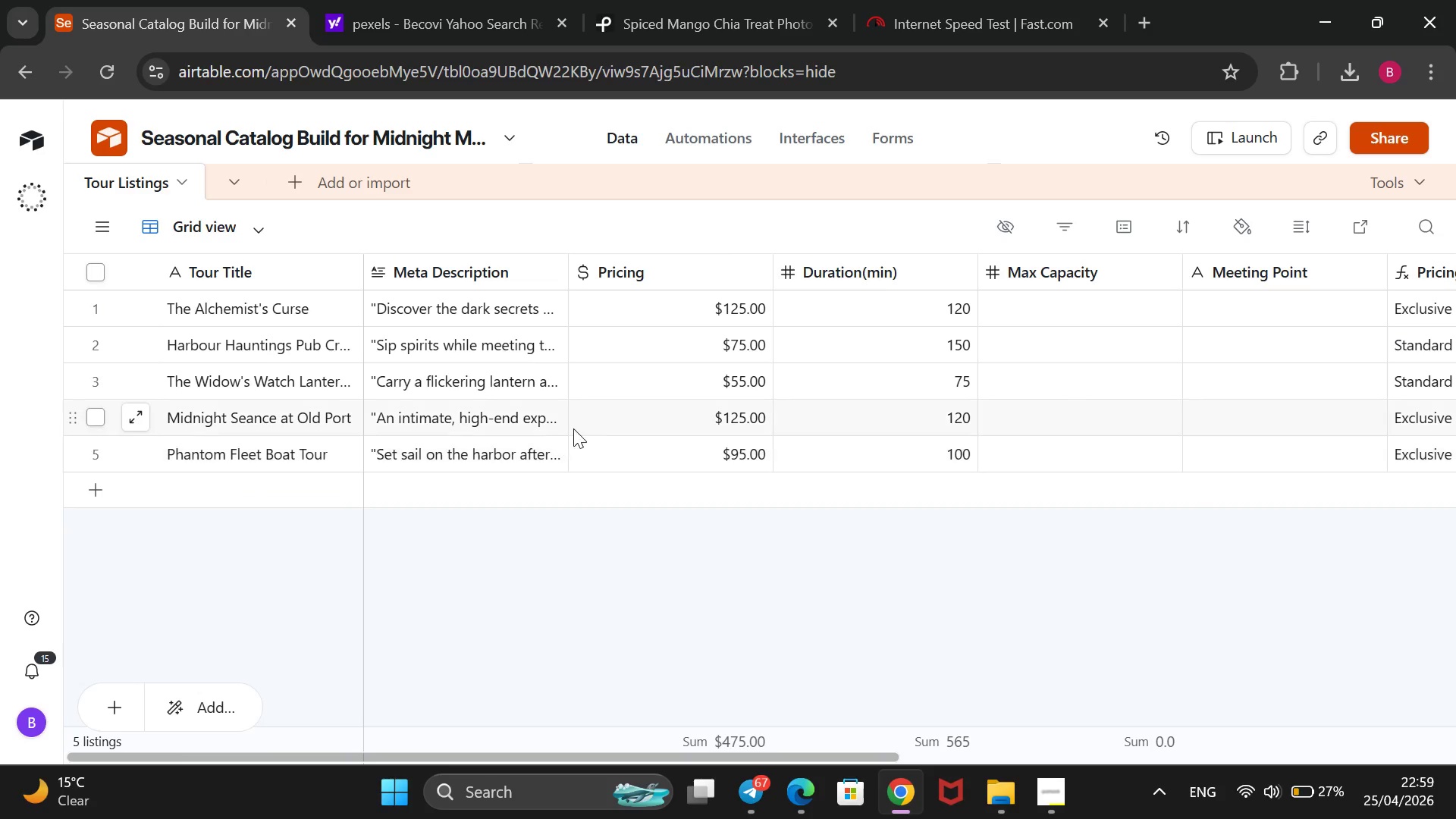 
wait(7.89)
 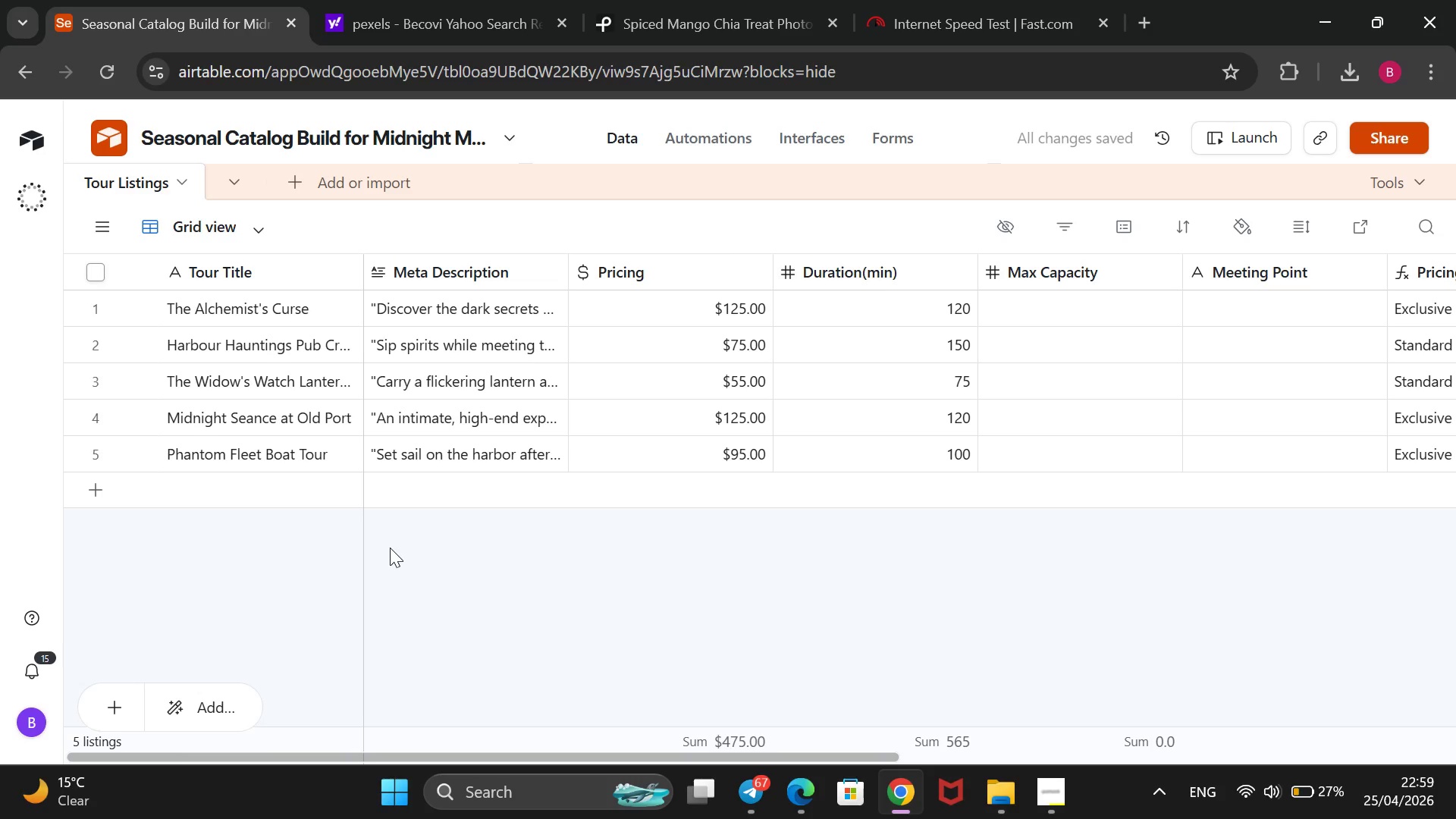 
double_click([715, 320])
 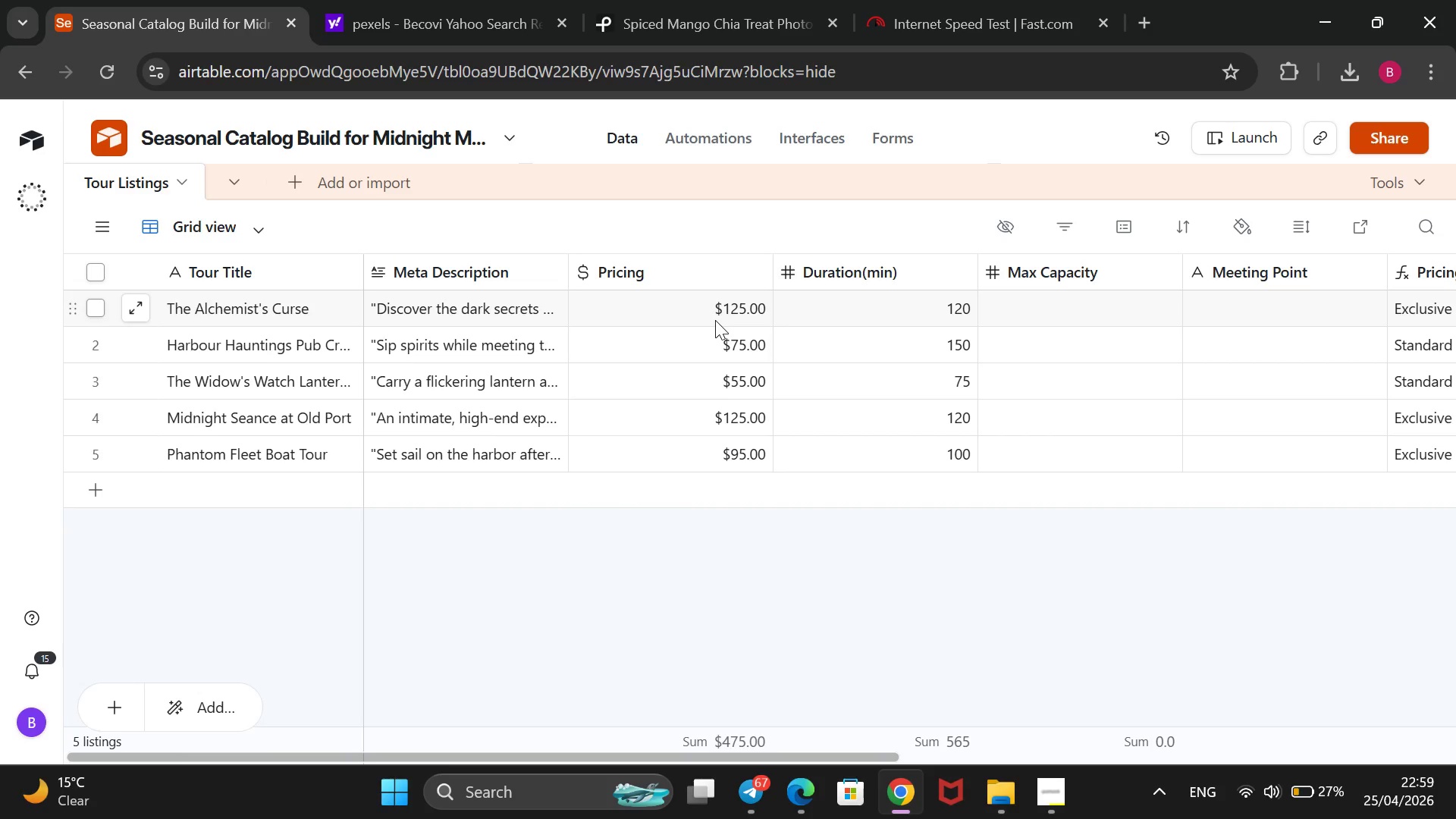 
type(45)
 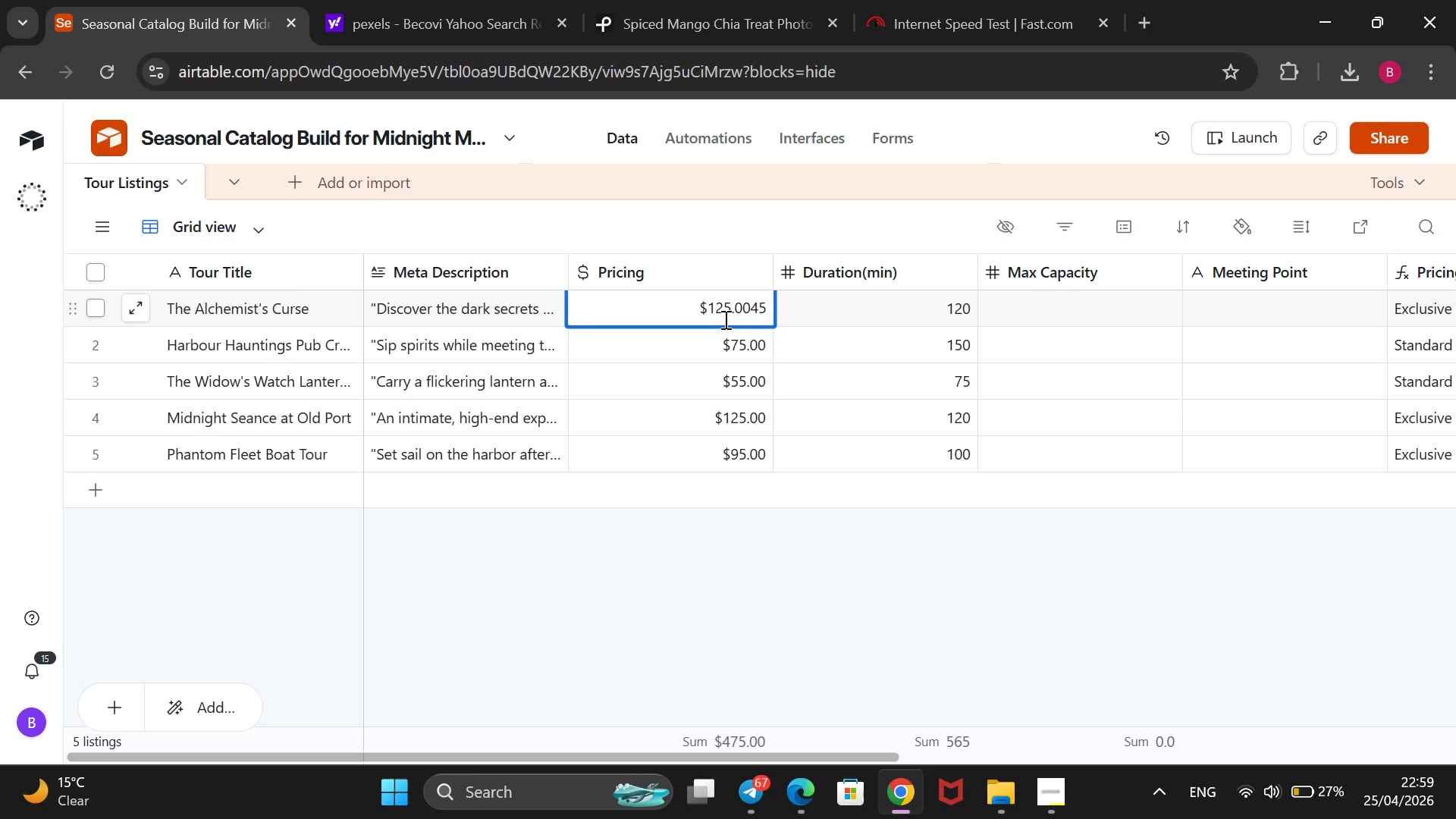 
wait(5.31)
 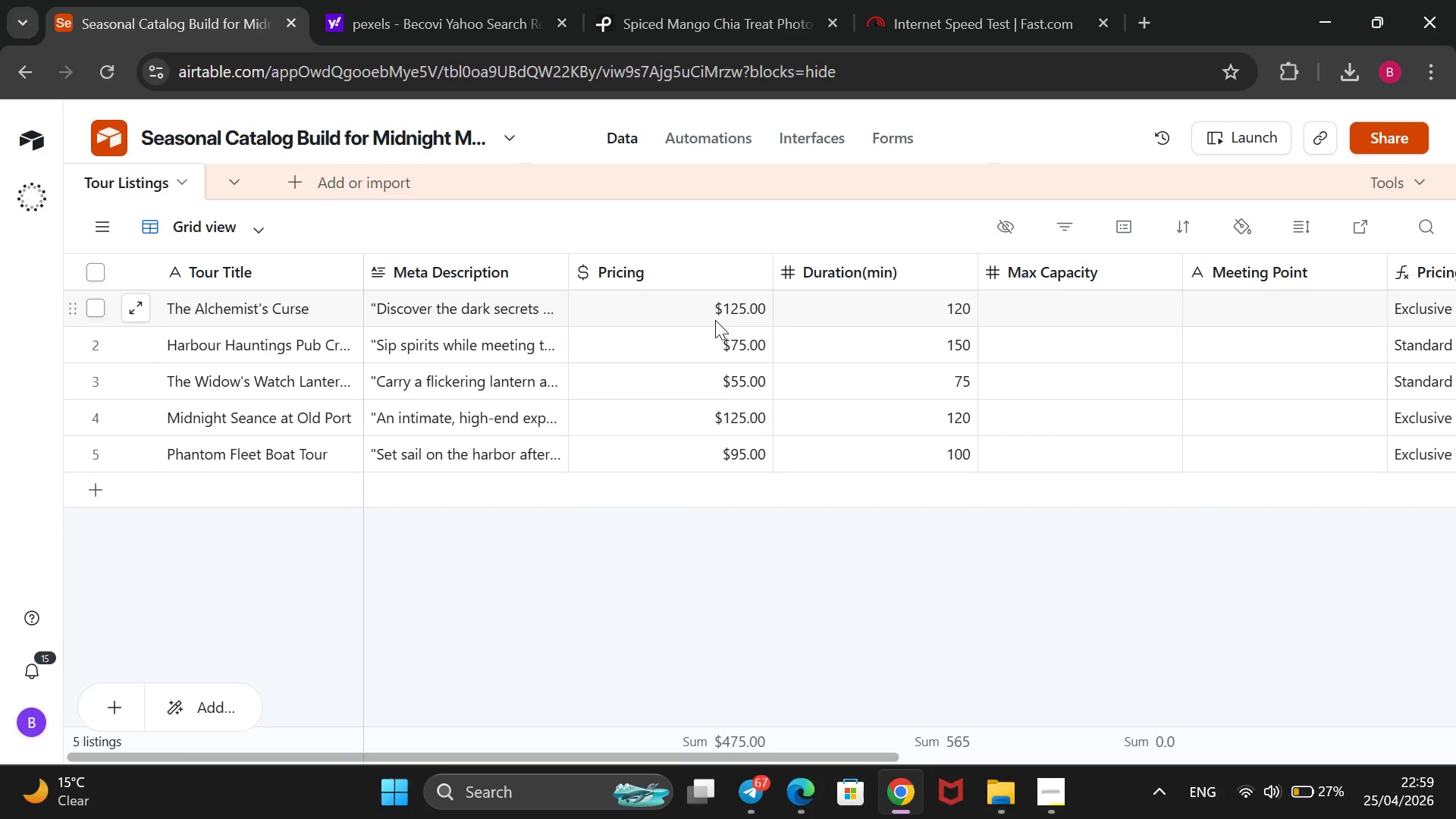 
key(Backspace)
key(Backspace)
key(Backspace)
key(Backspace)
key(Backspace)
key(Backspace)
key(Backspace)
key(Backspace)
key(Backspace)
type(45)
 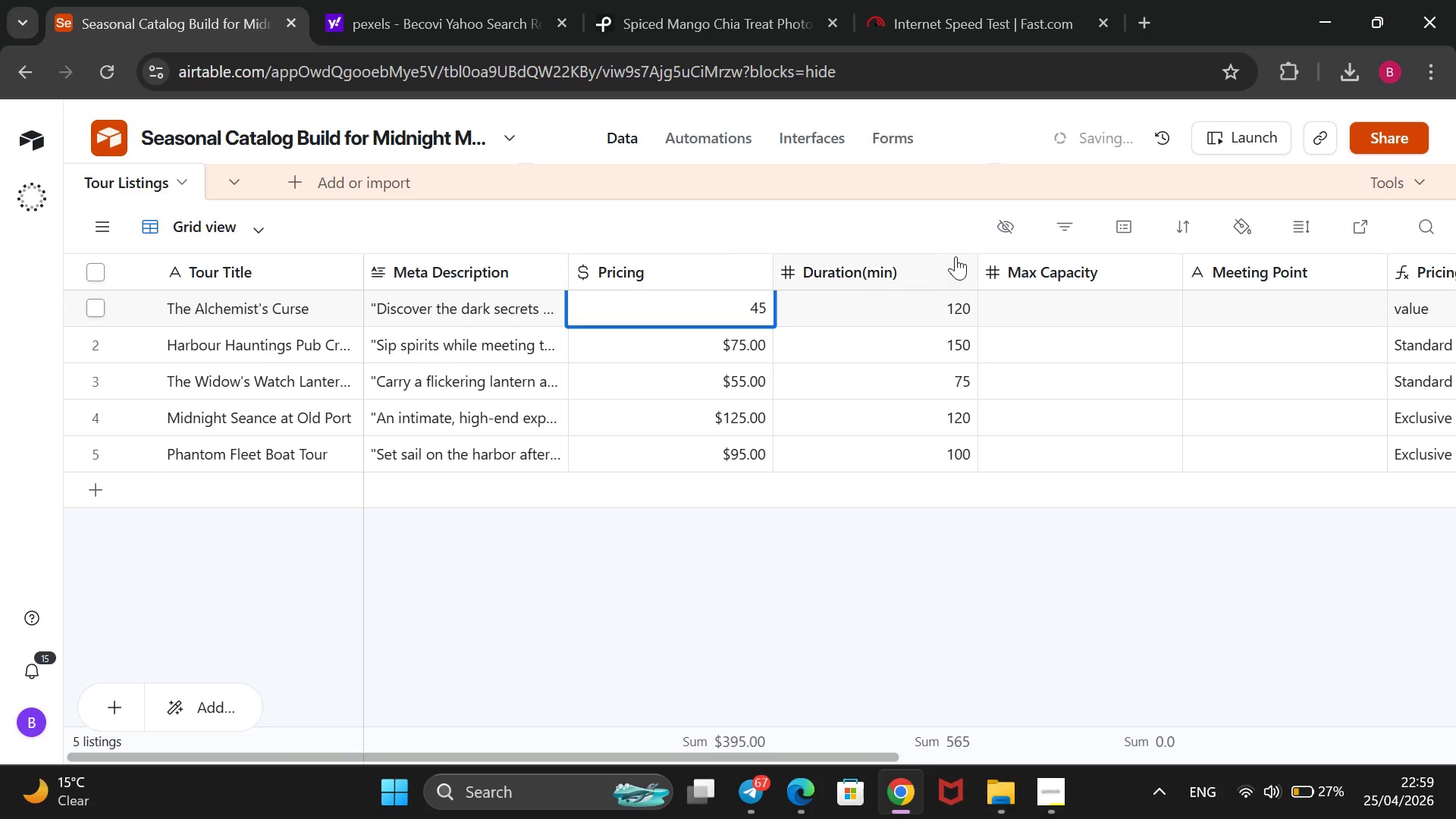 
left_click([928, 310])
 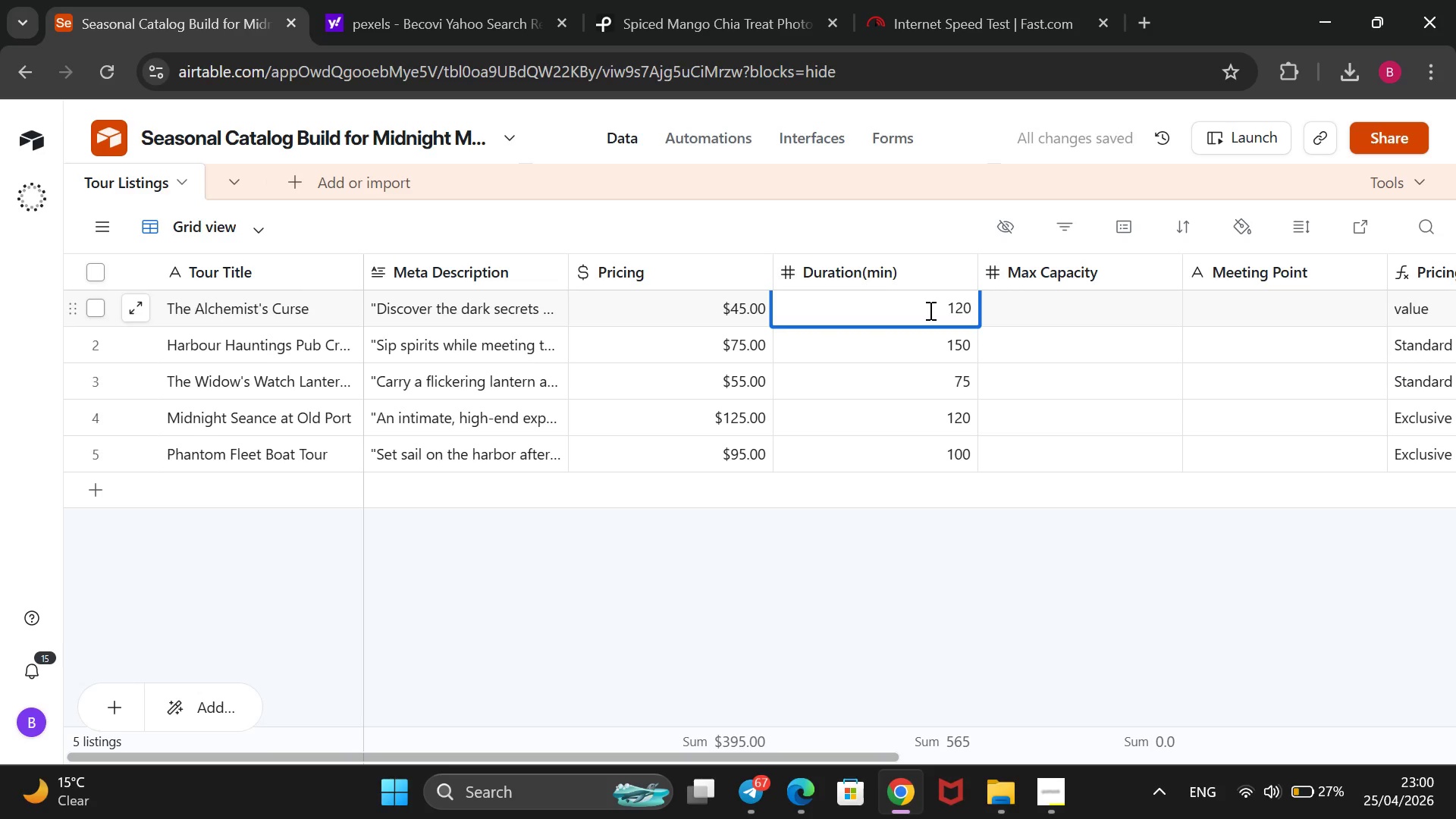 
wait(7.53)
 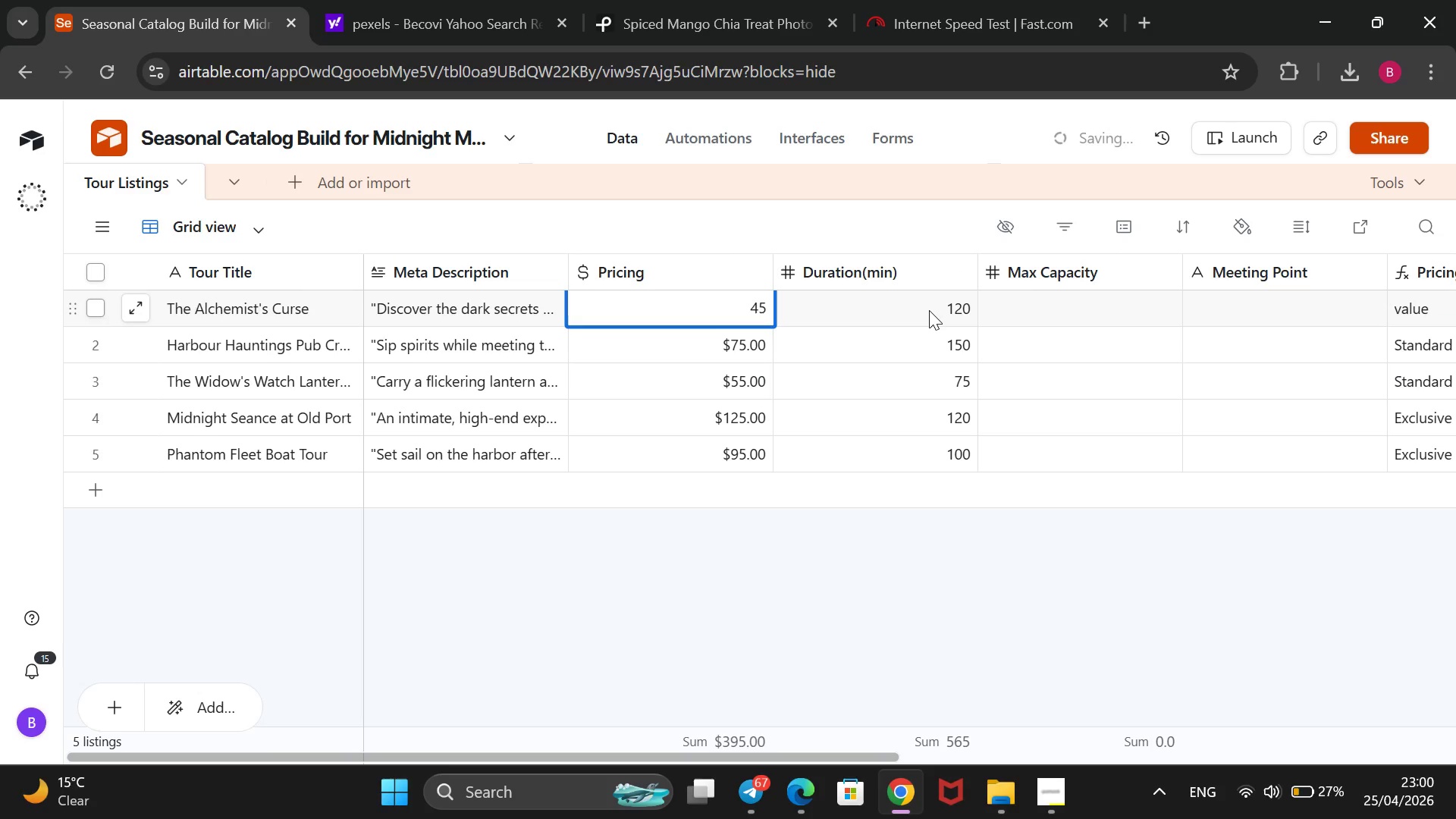 
type(90)
key(Backspace)
key(Backspace)
key(Backspace)
key(Backspace)
key(Backspace)
type(90)
 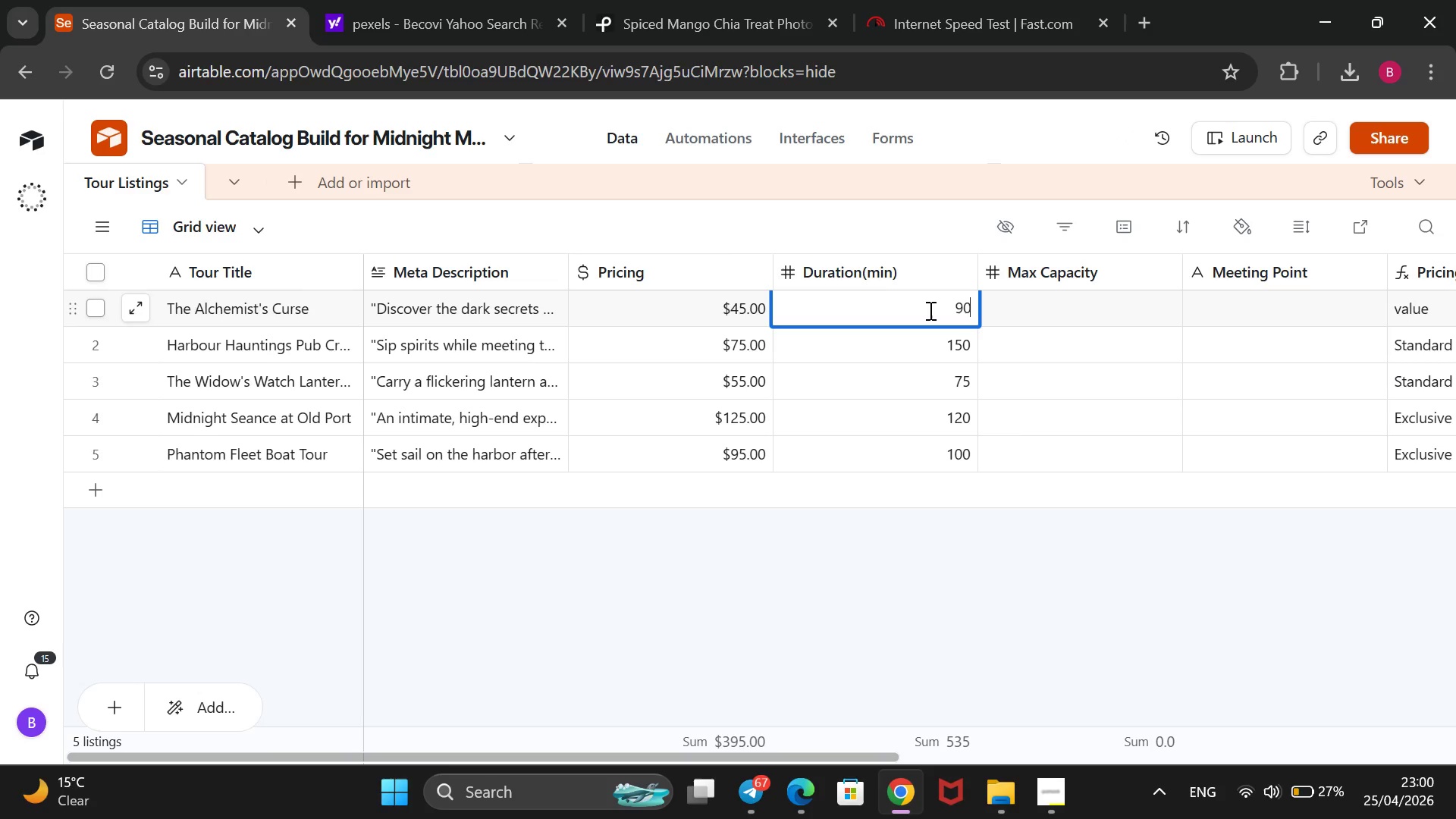 
wait(12.31)
 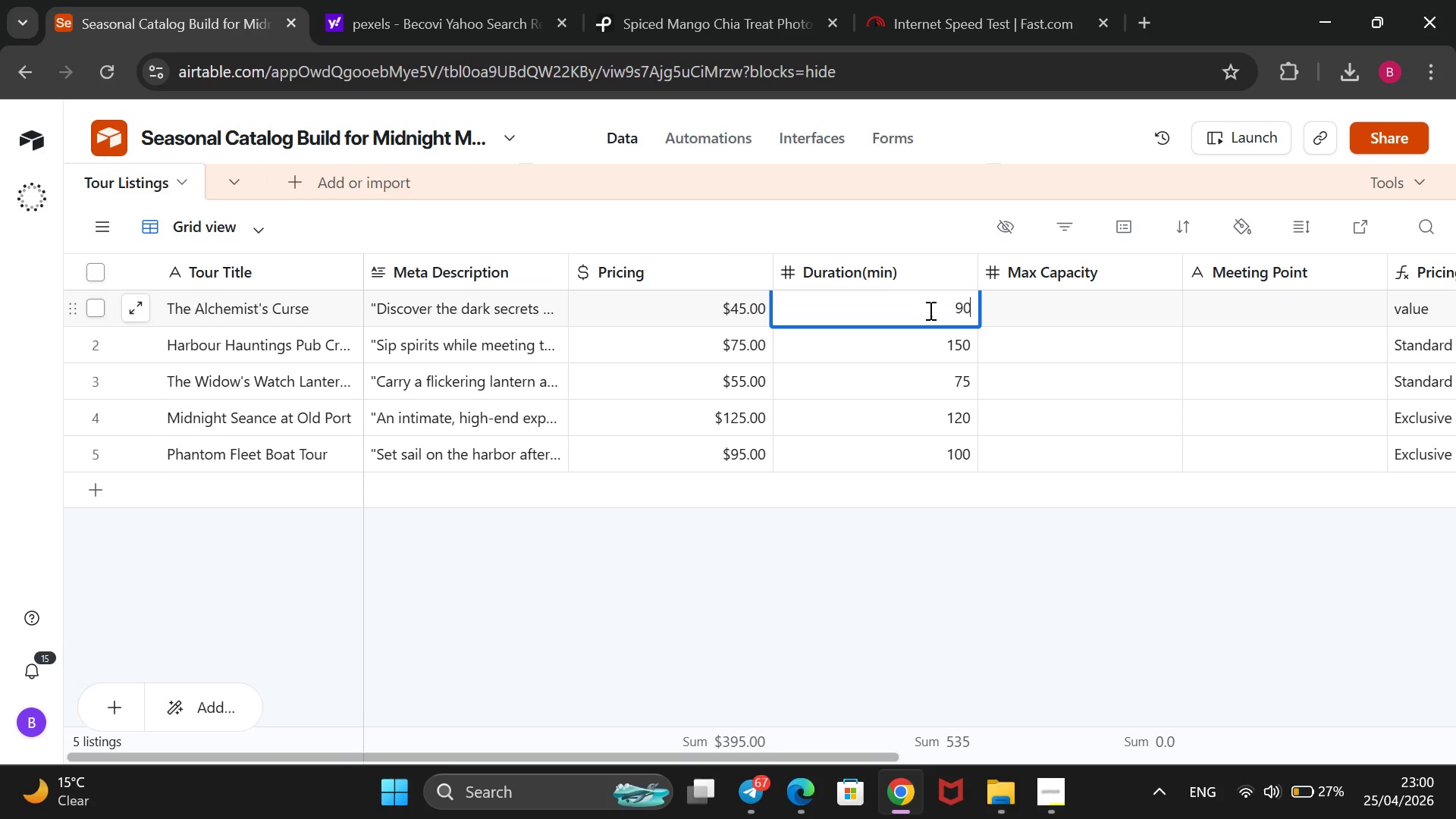 
type(12)
 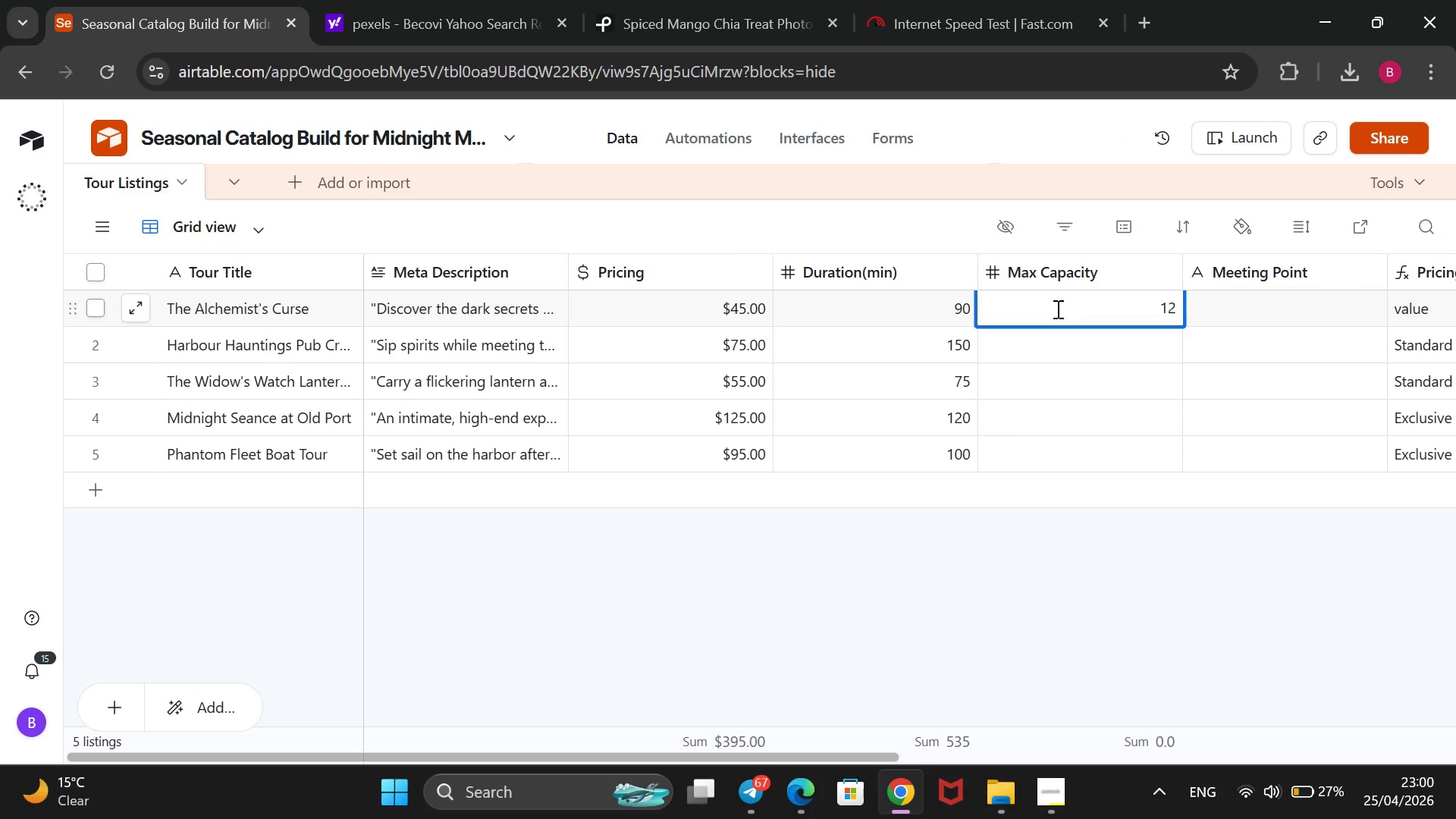 
key(Enter)
 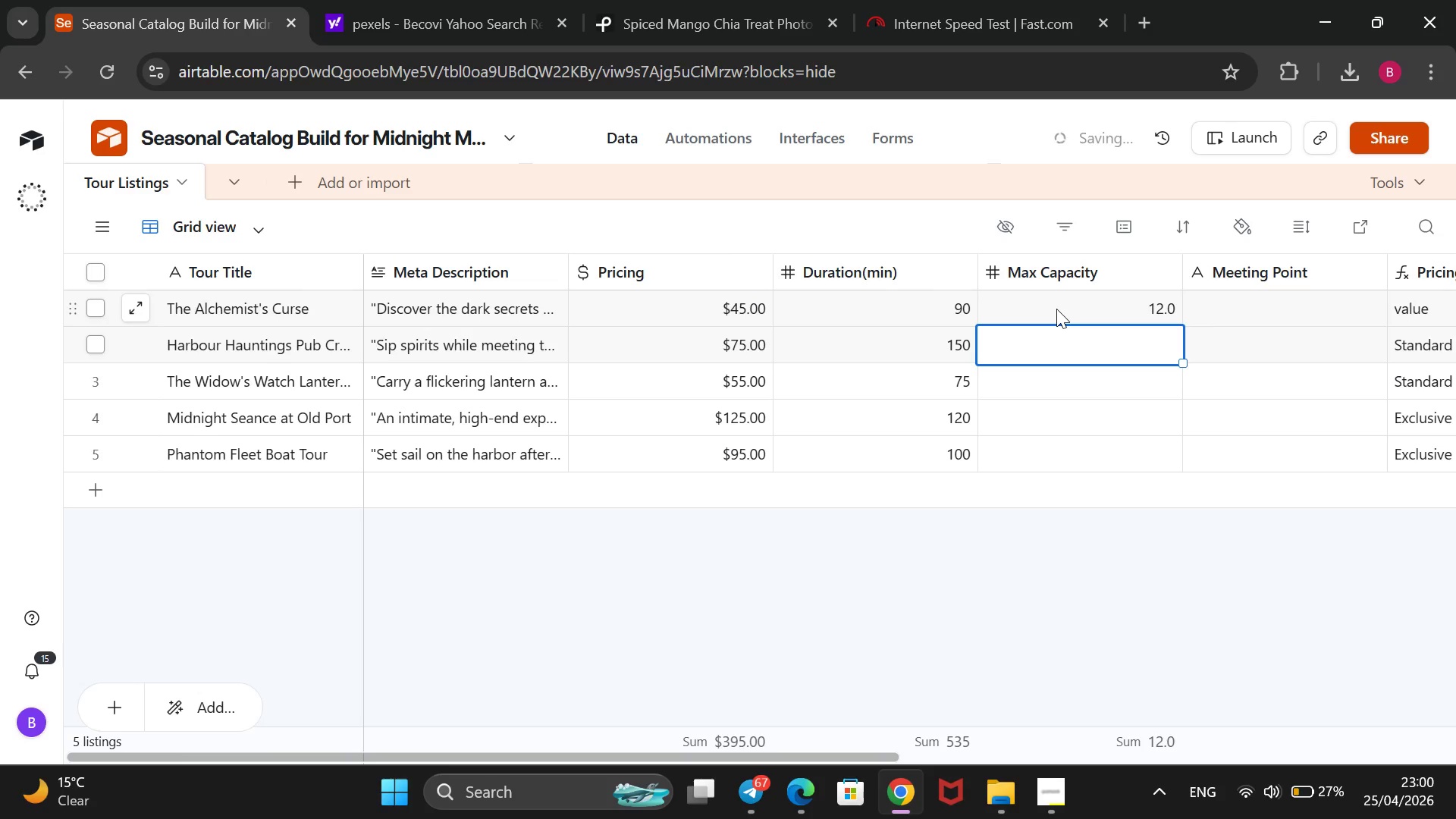 
type(15)
 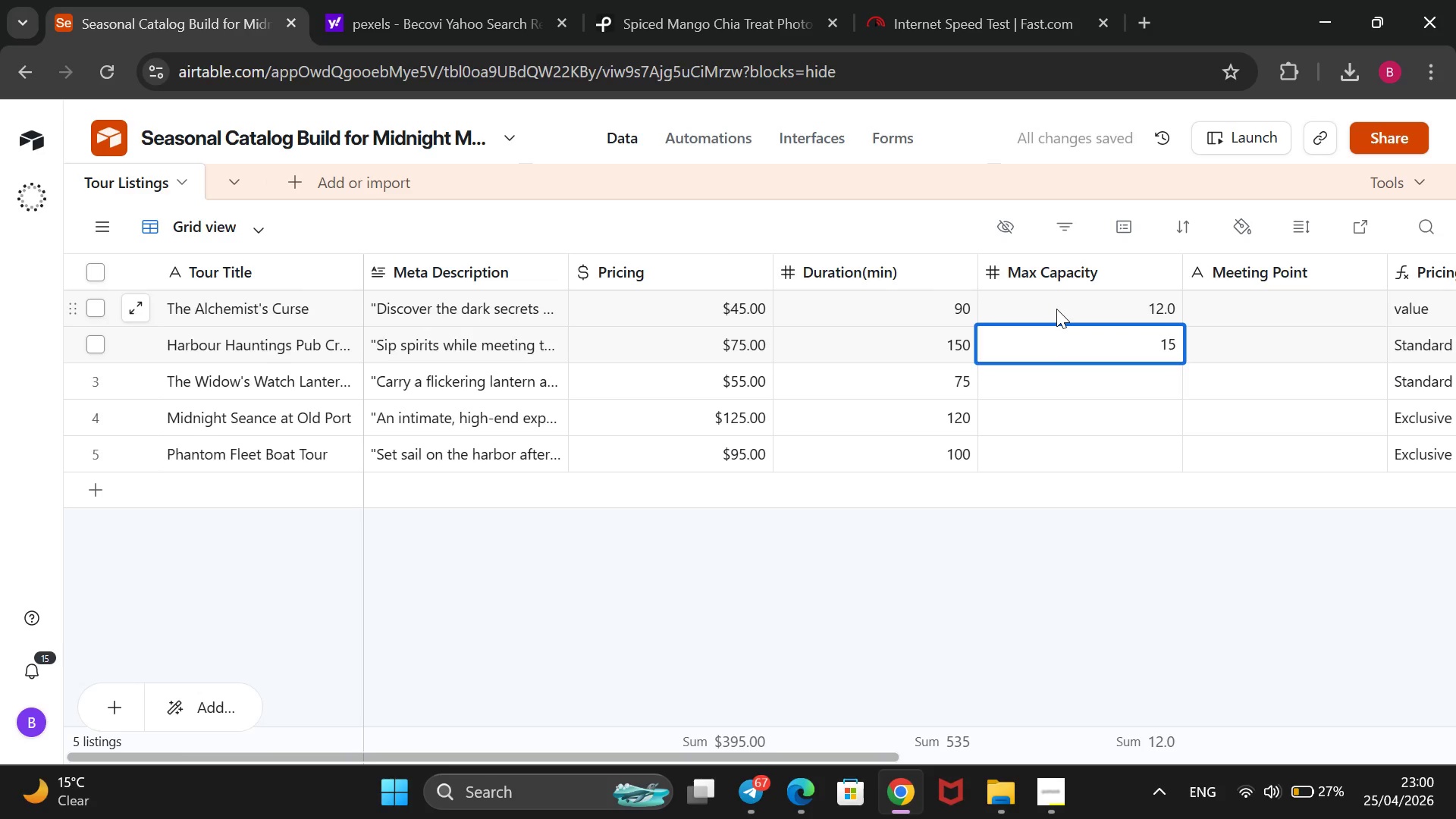 
key(Enter)
 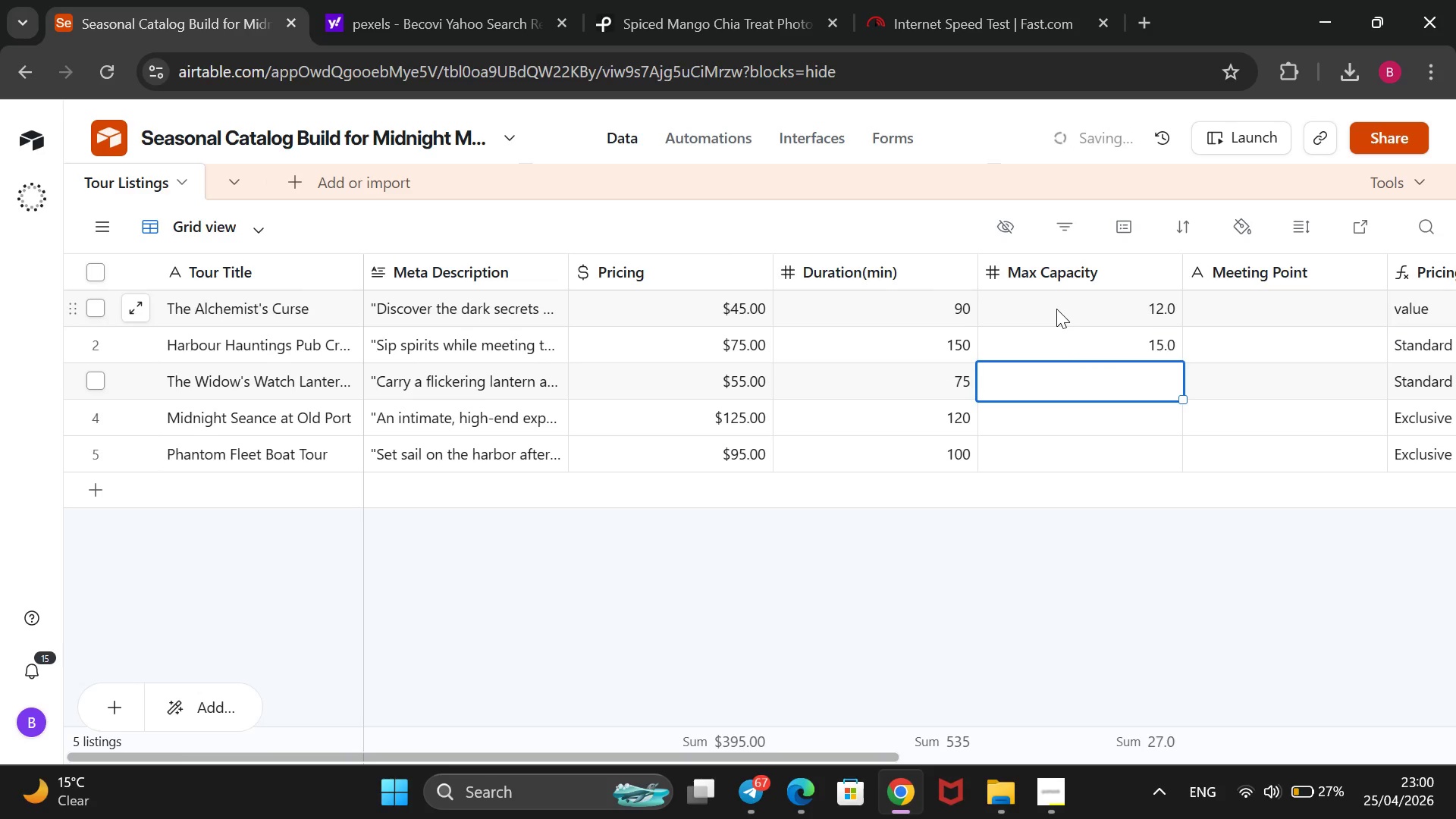 
type(20)
 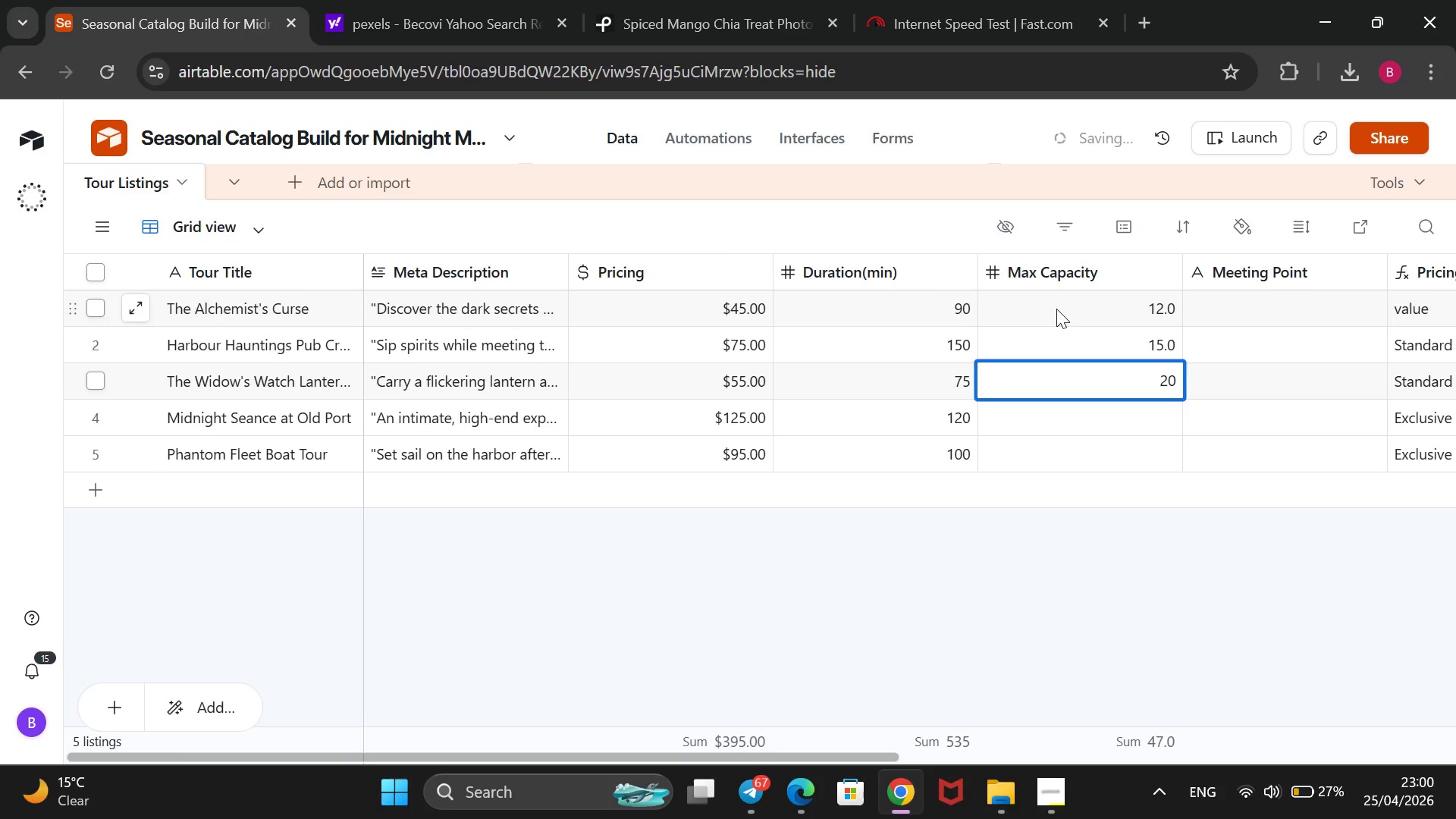 
key(Enter)
 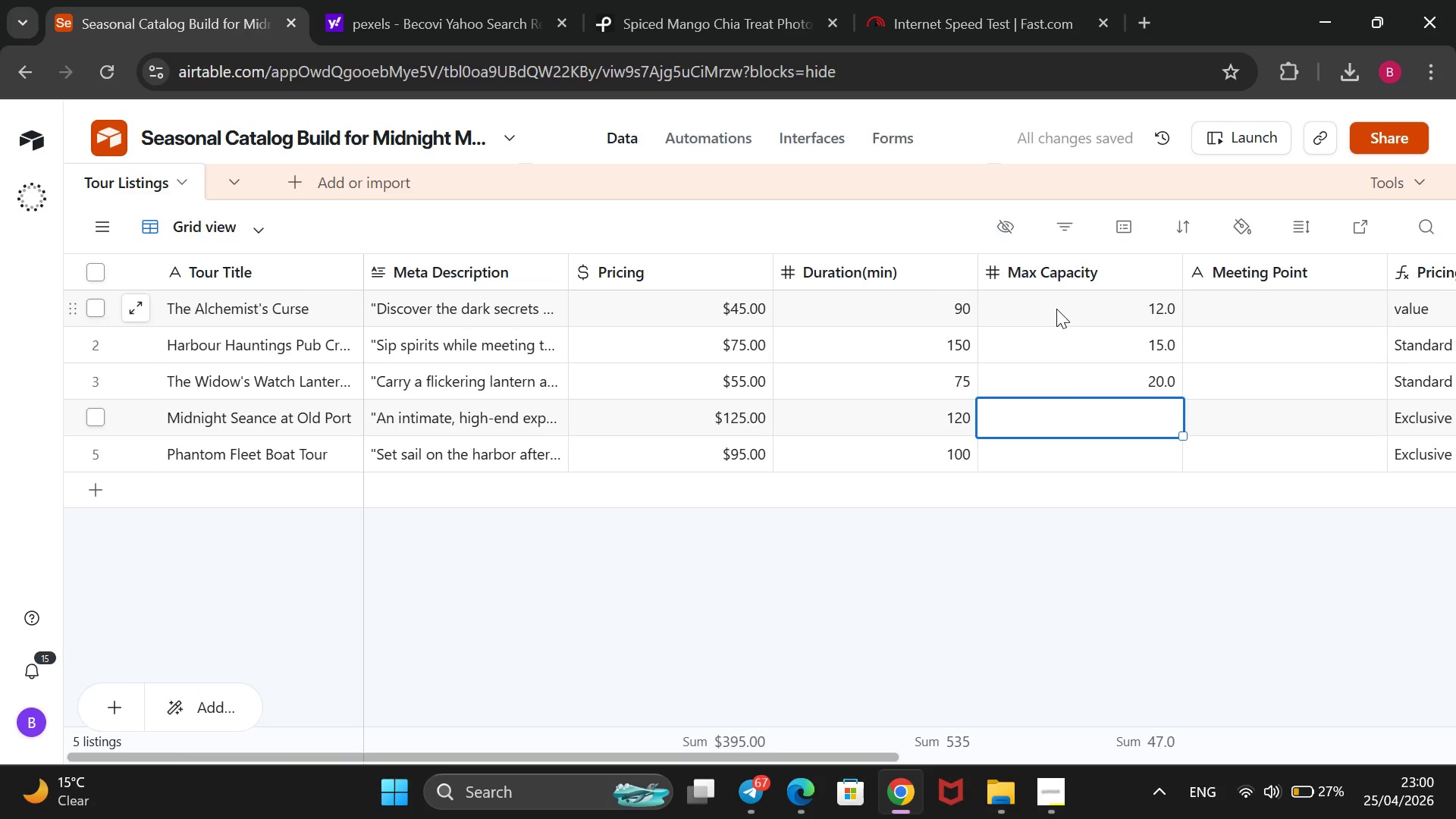 
key(8)
 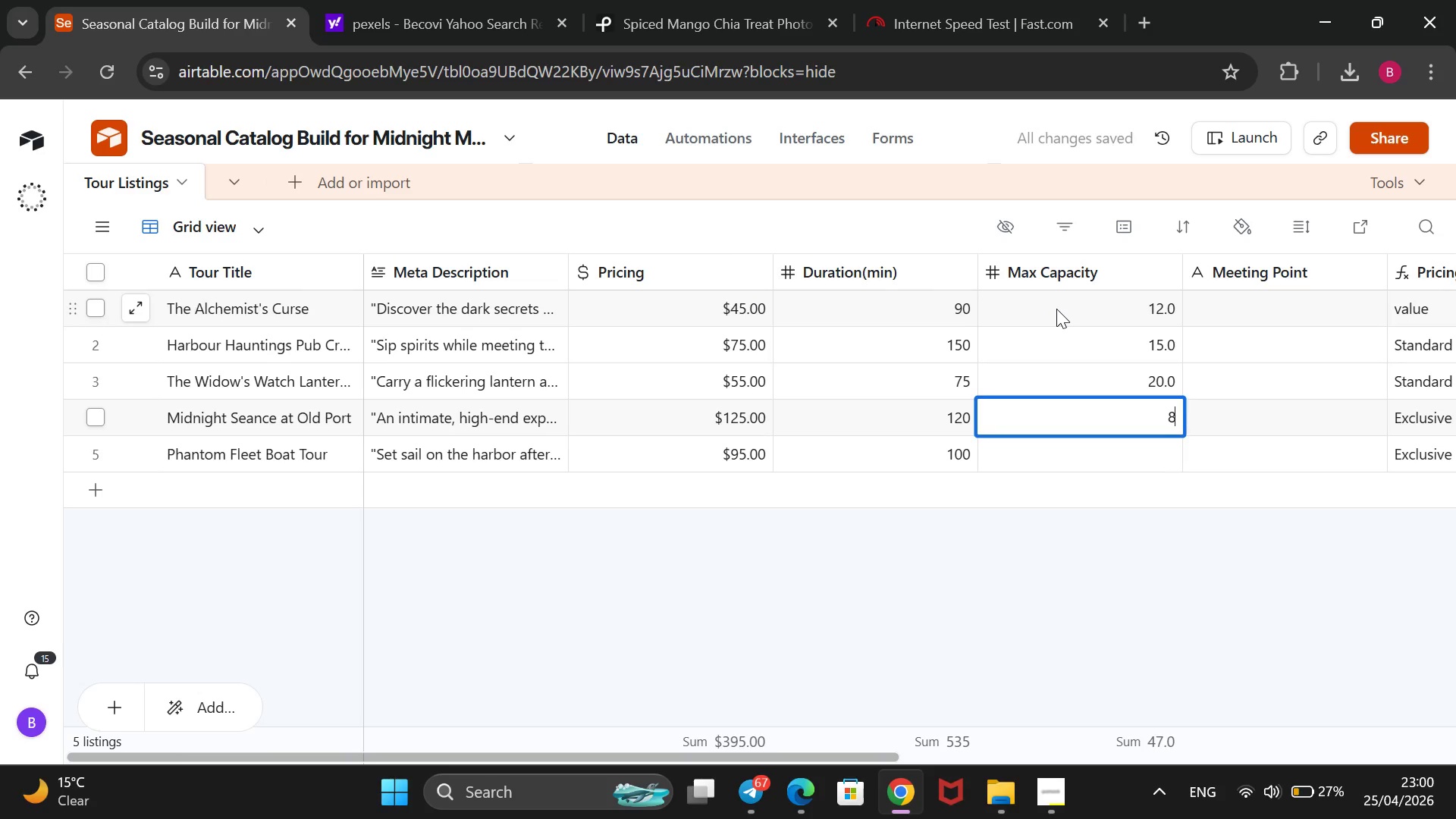 
key(Enter)
 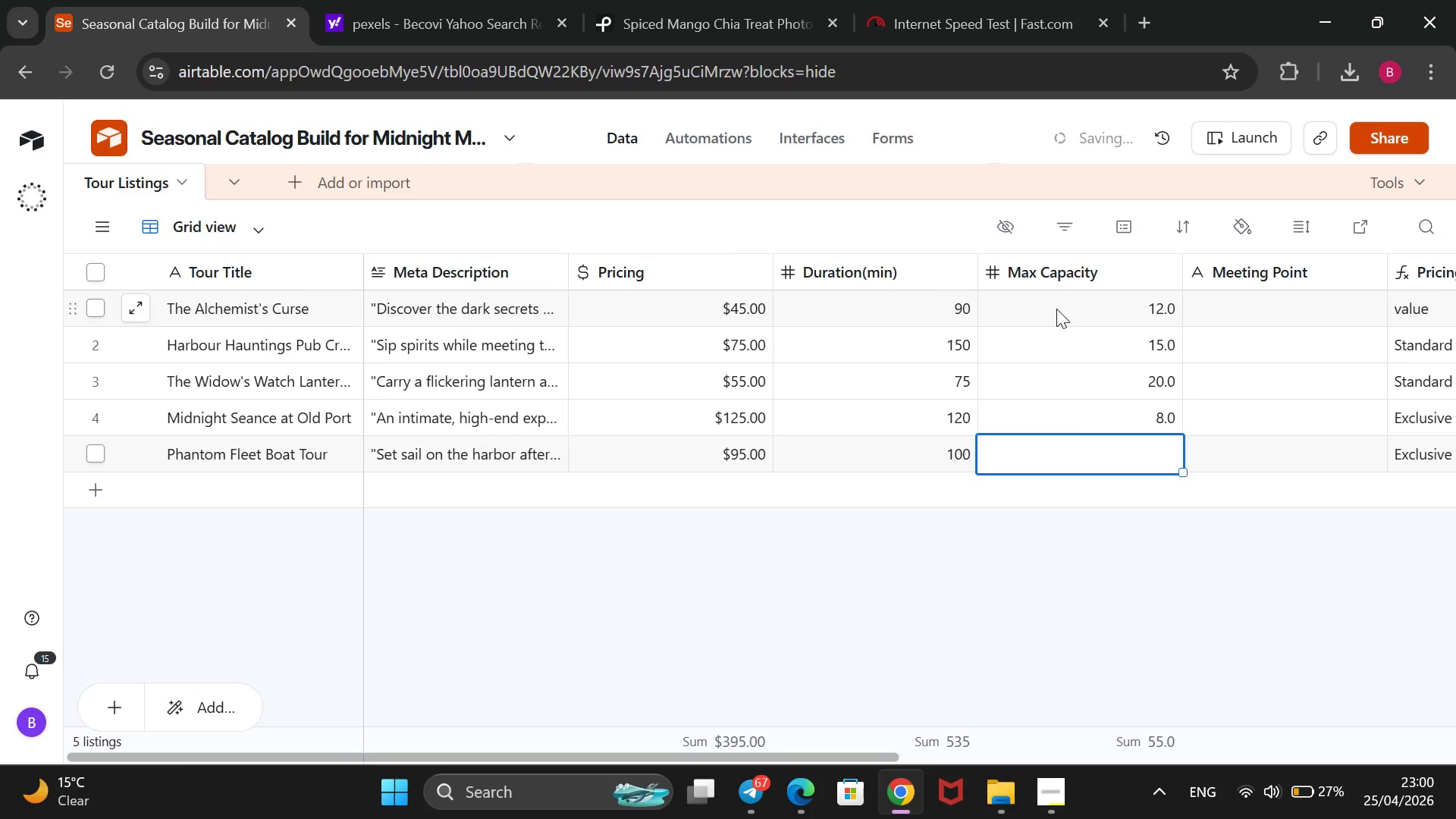 
type(25)
 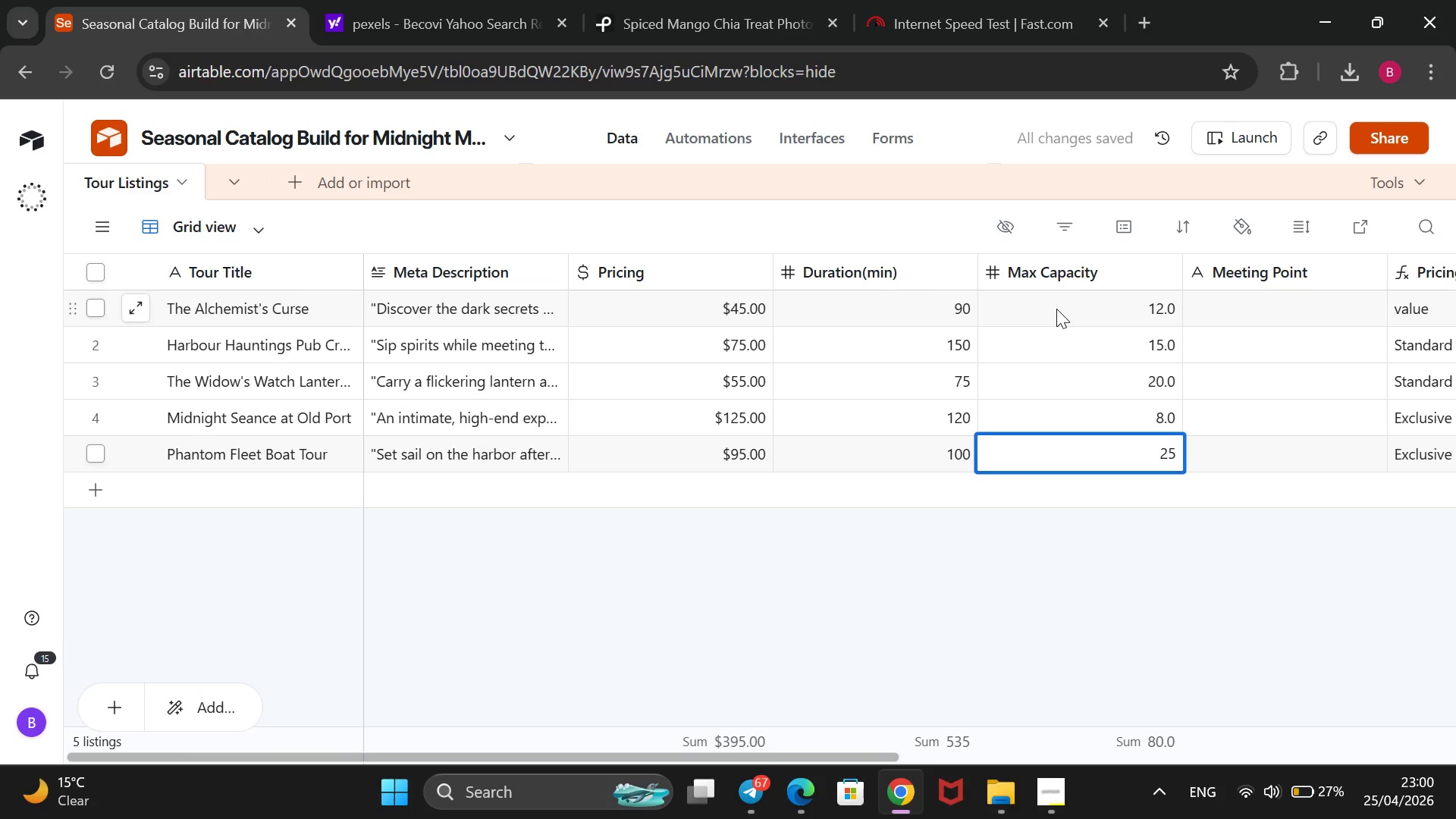 
wait(6.81)
 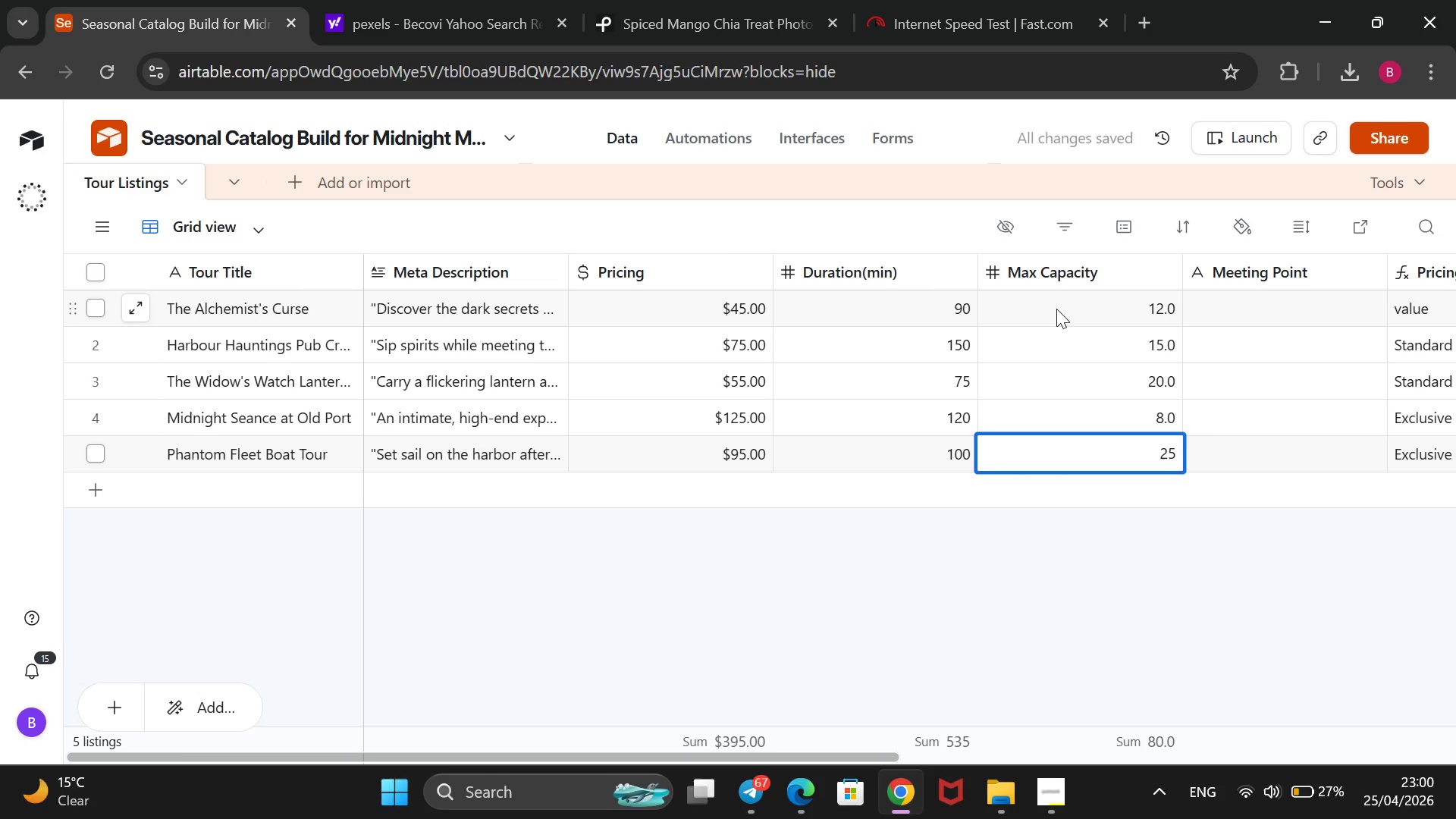 
left_click([1207, 298])